 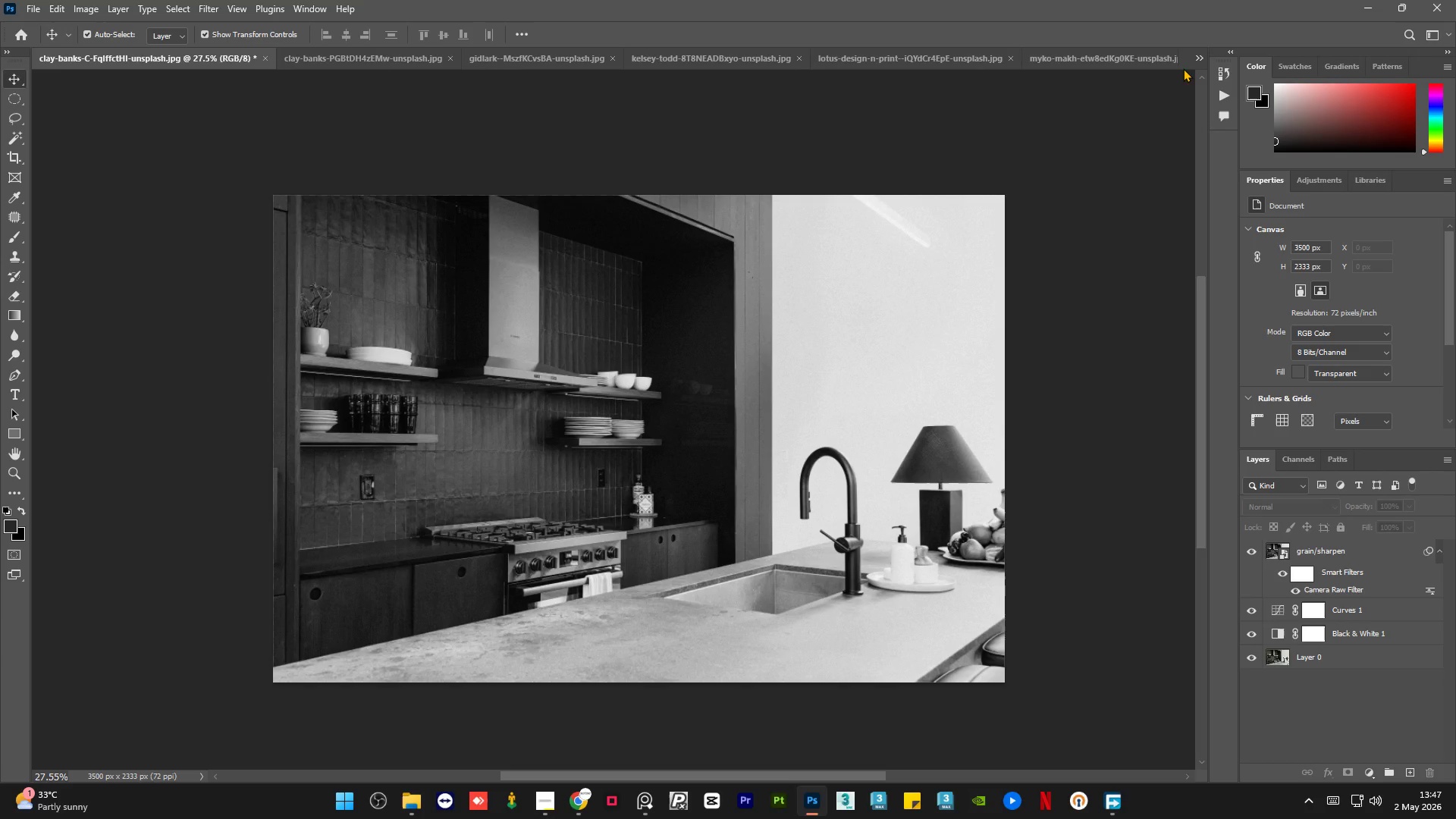 
left_click([1389, 552])
 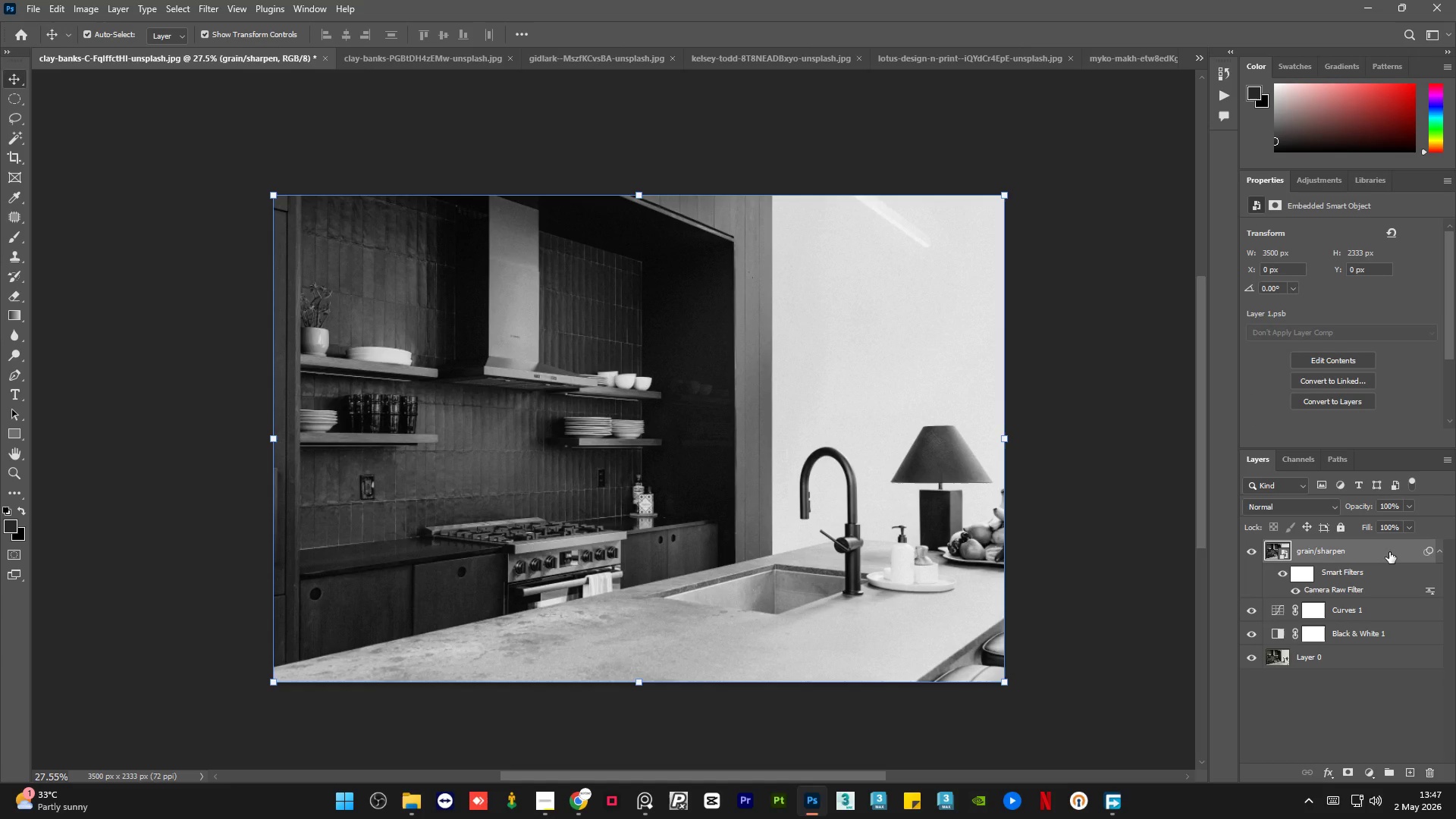 
hold_key(key=ShiftLeft, duration=1.89)
 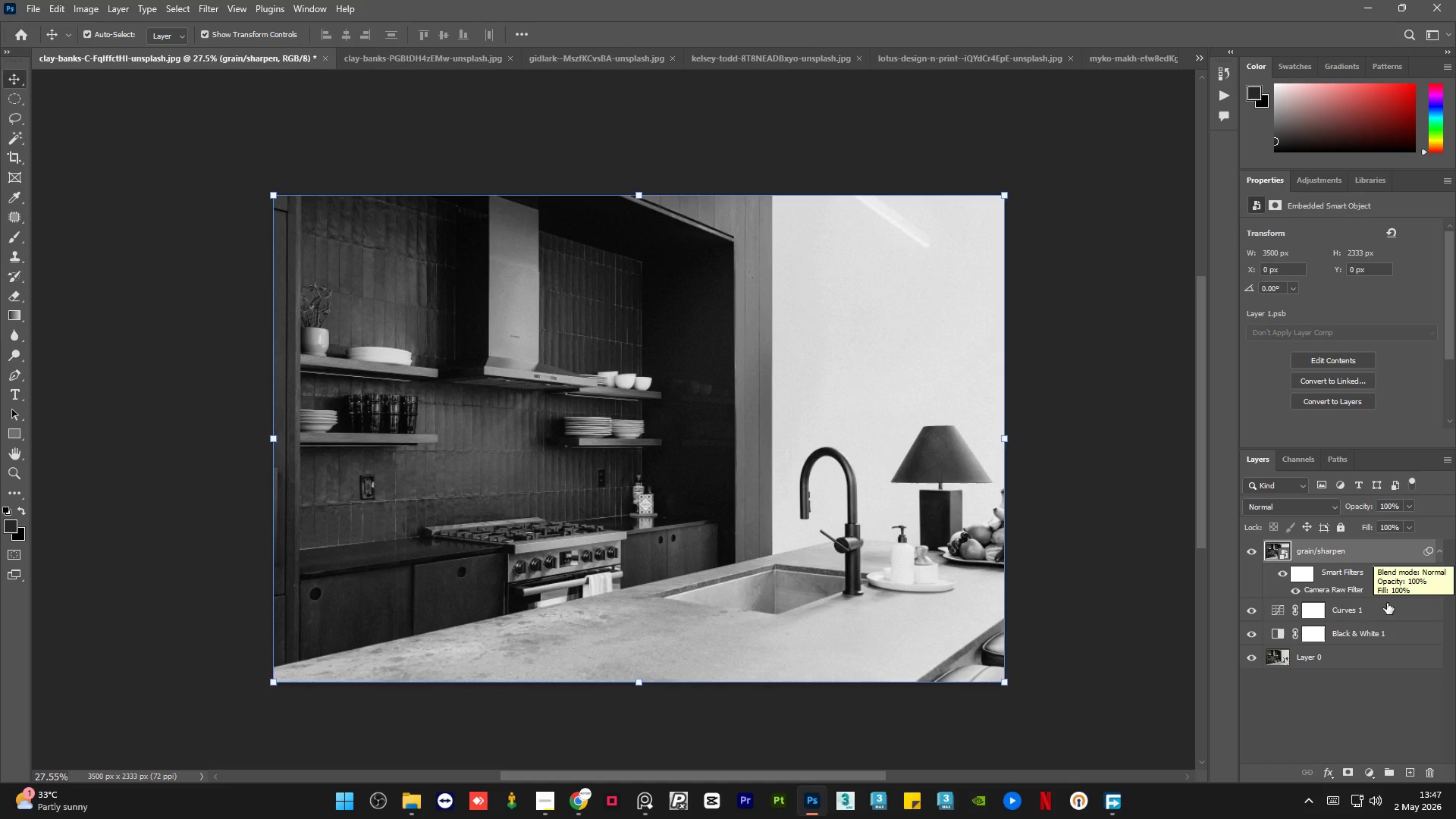 
hold_key(key=ControlLeft, duration=1.61)
 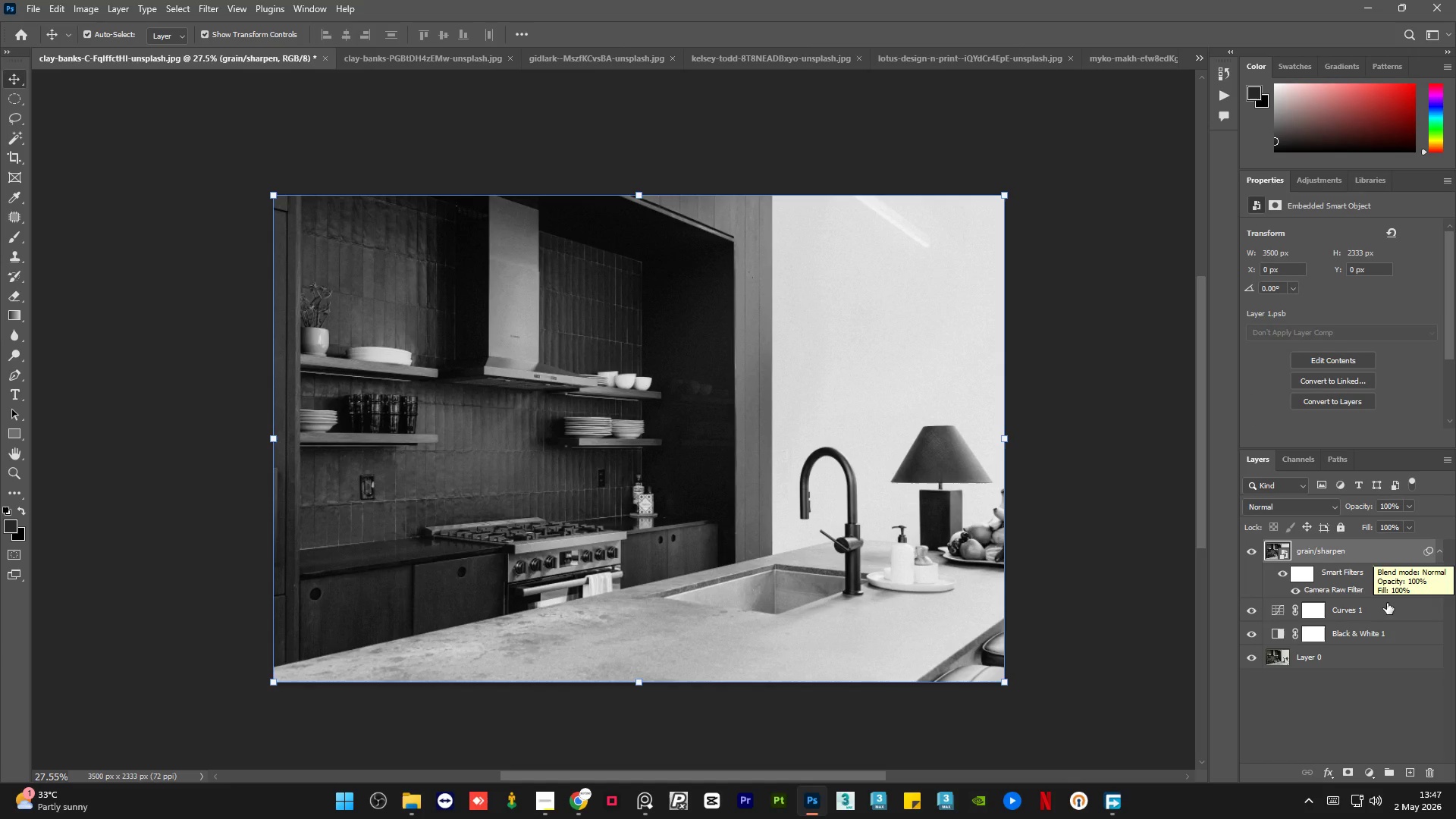 
hold_key(key=AltLeft, duration=1.09)
 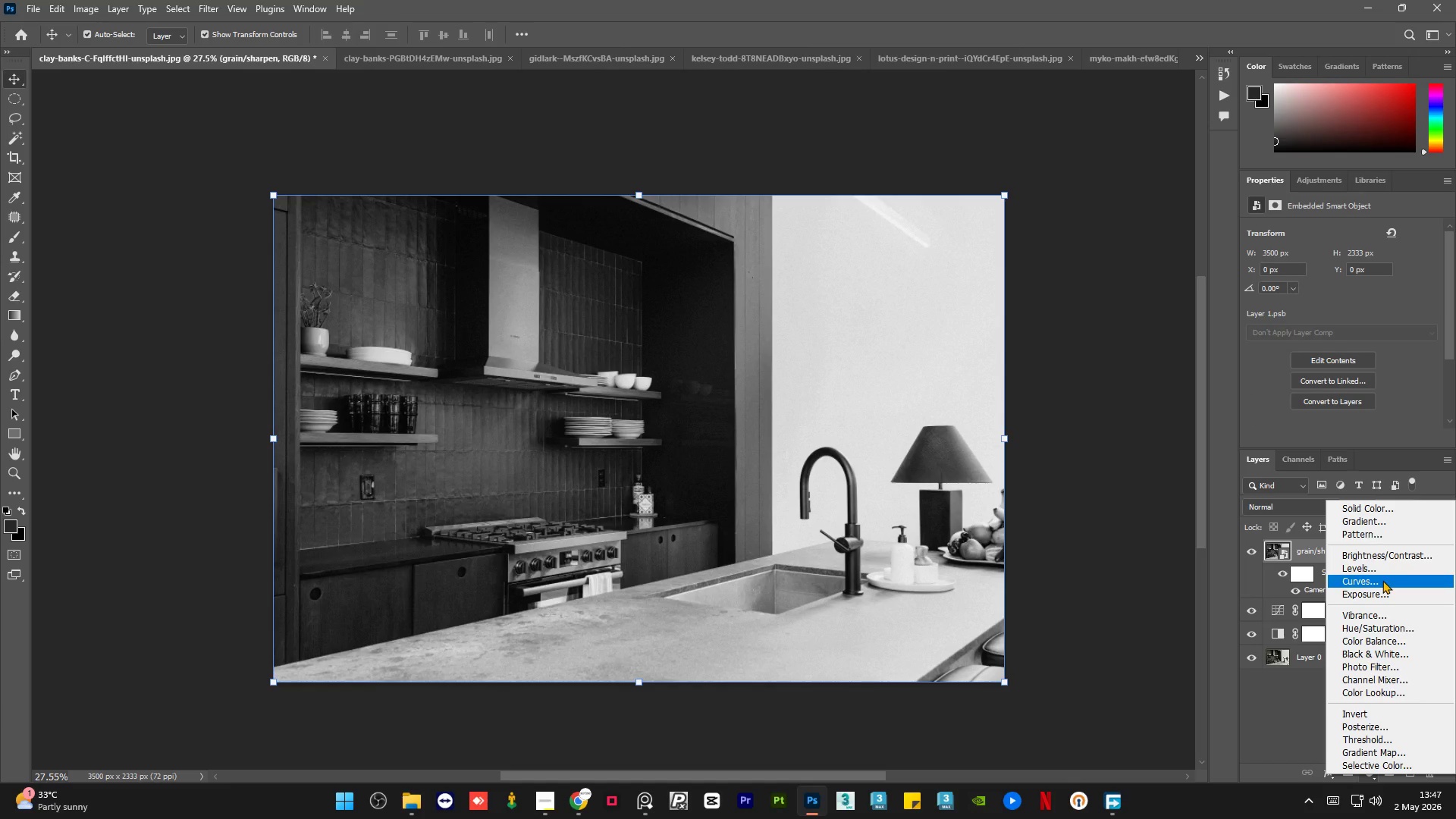 
wait(5.08)
 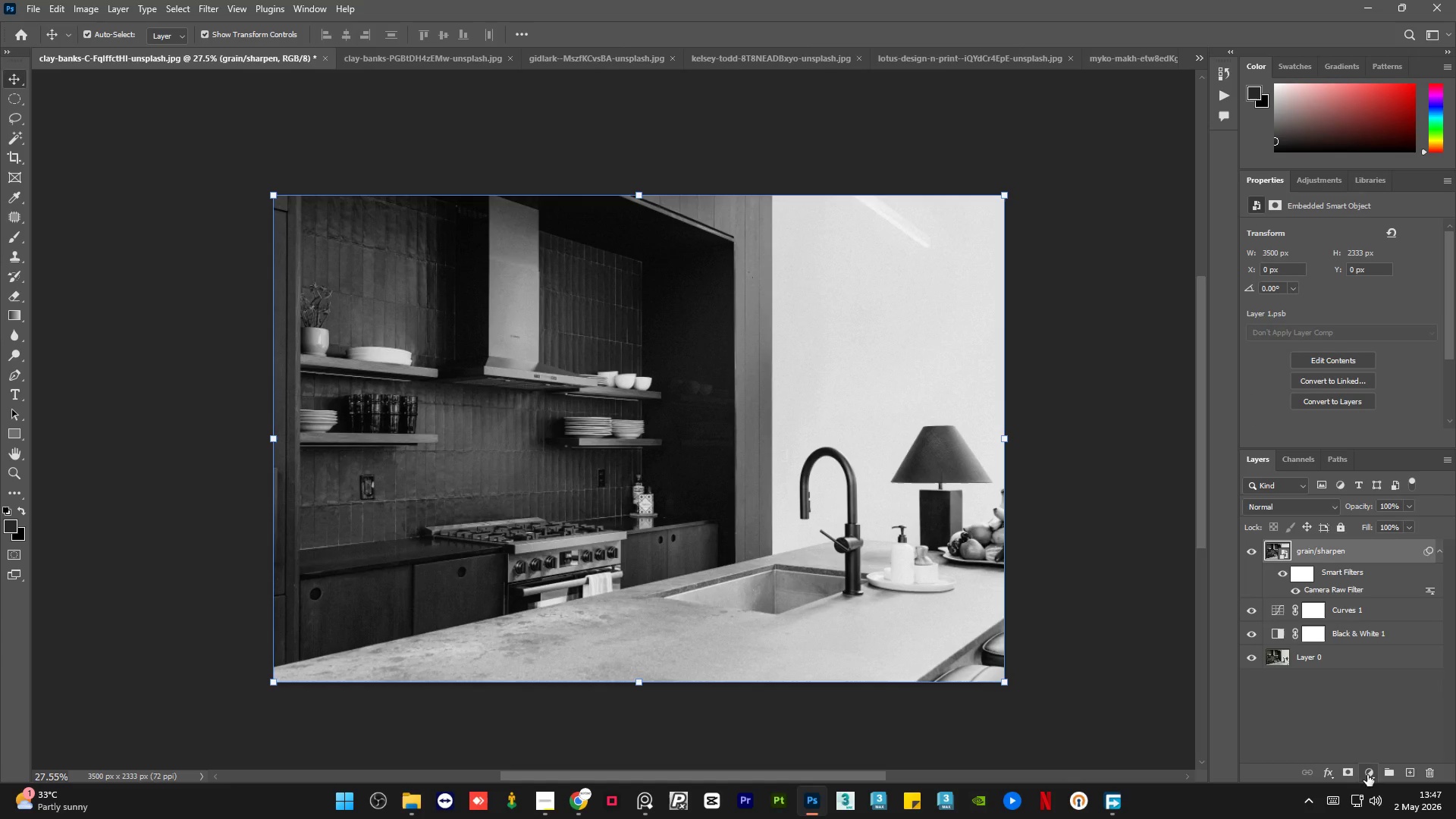 
left_click([1382, 580])
 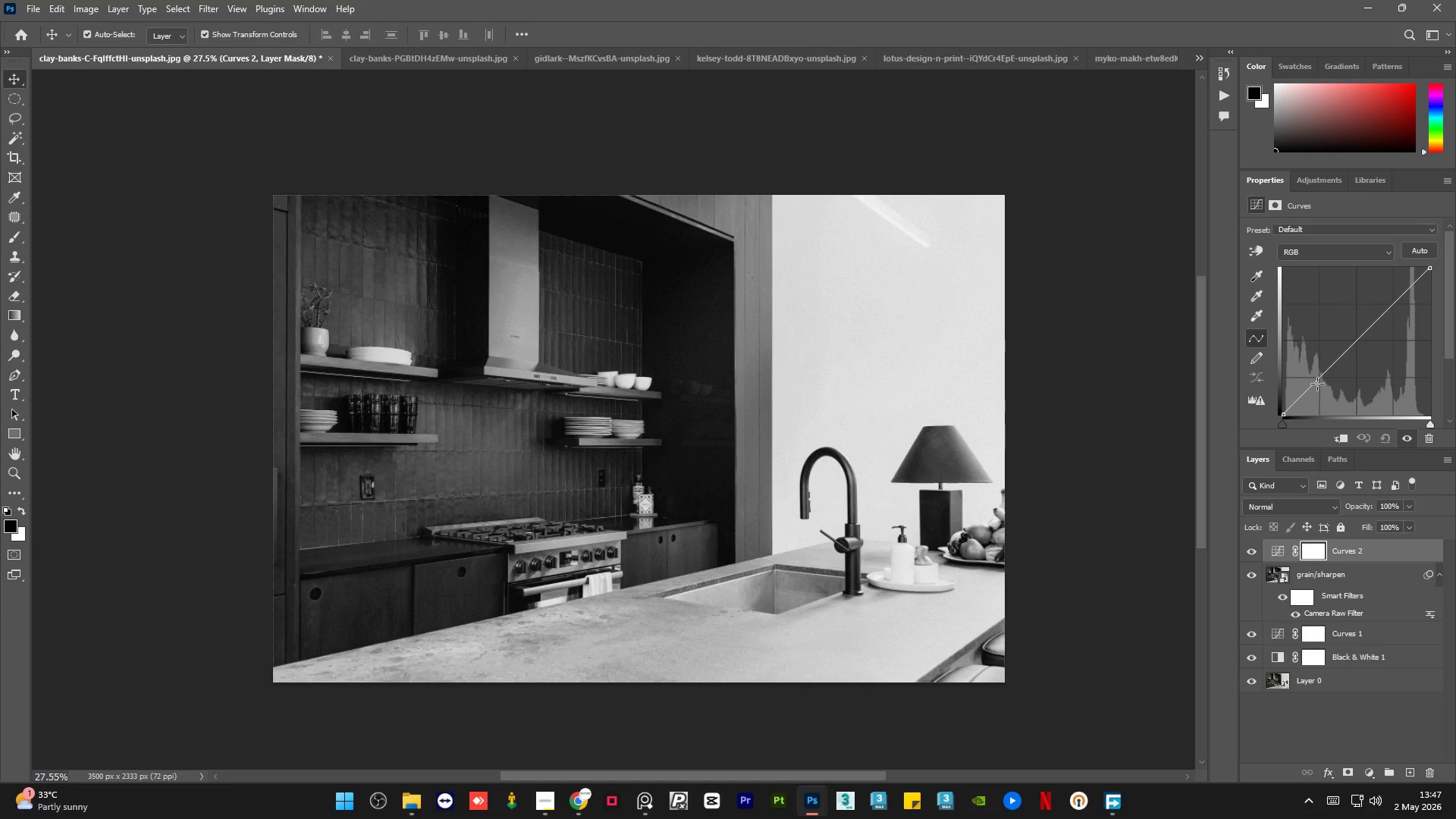 
left_click_drag(start_coordinate=[1317, 381], to_coordinate=[1321, 386])
 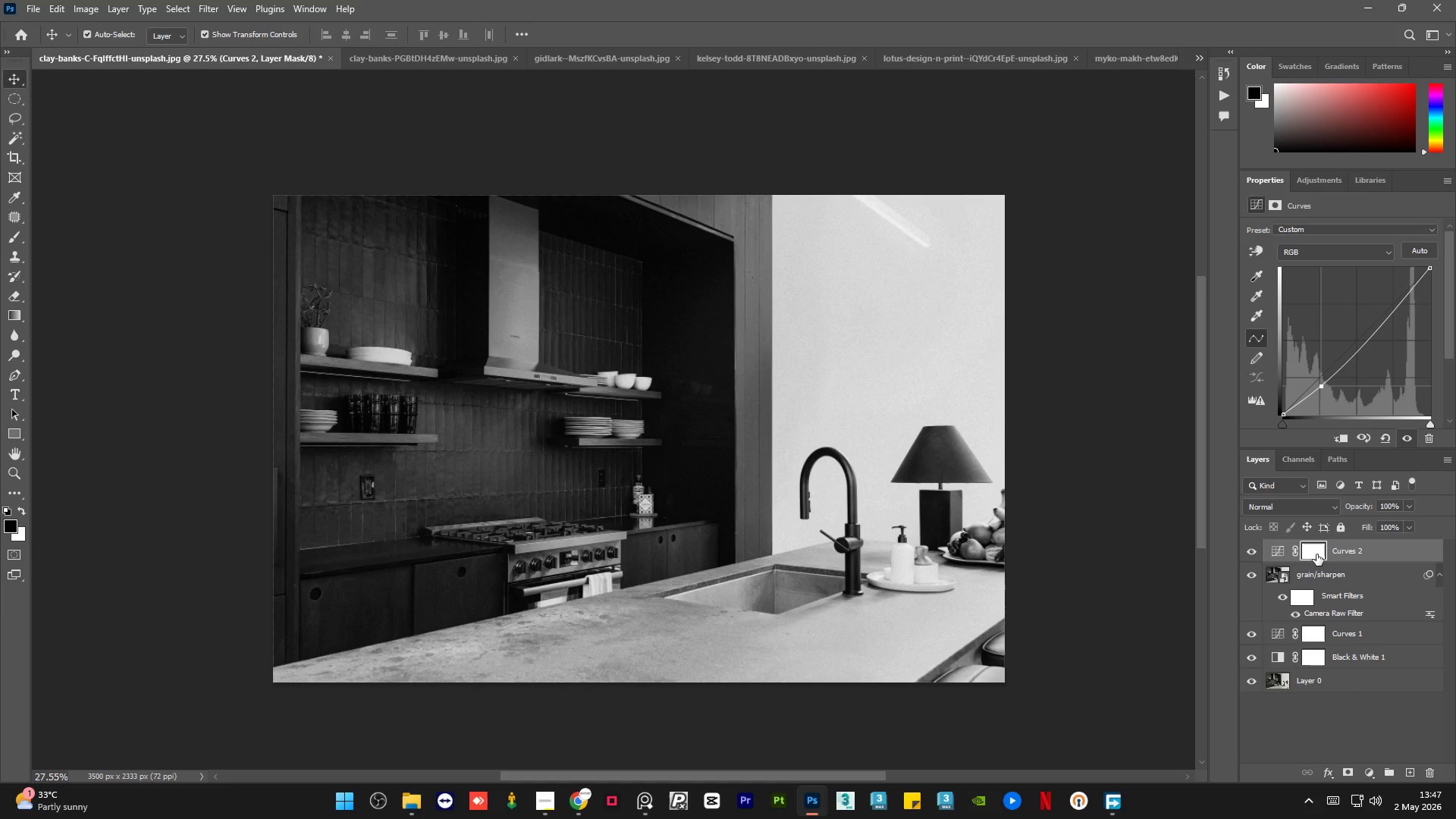 
key(Control+I)
 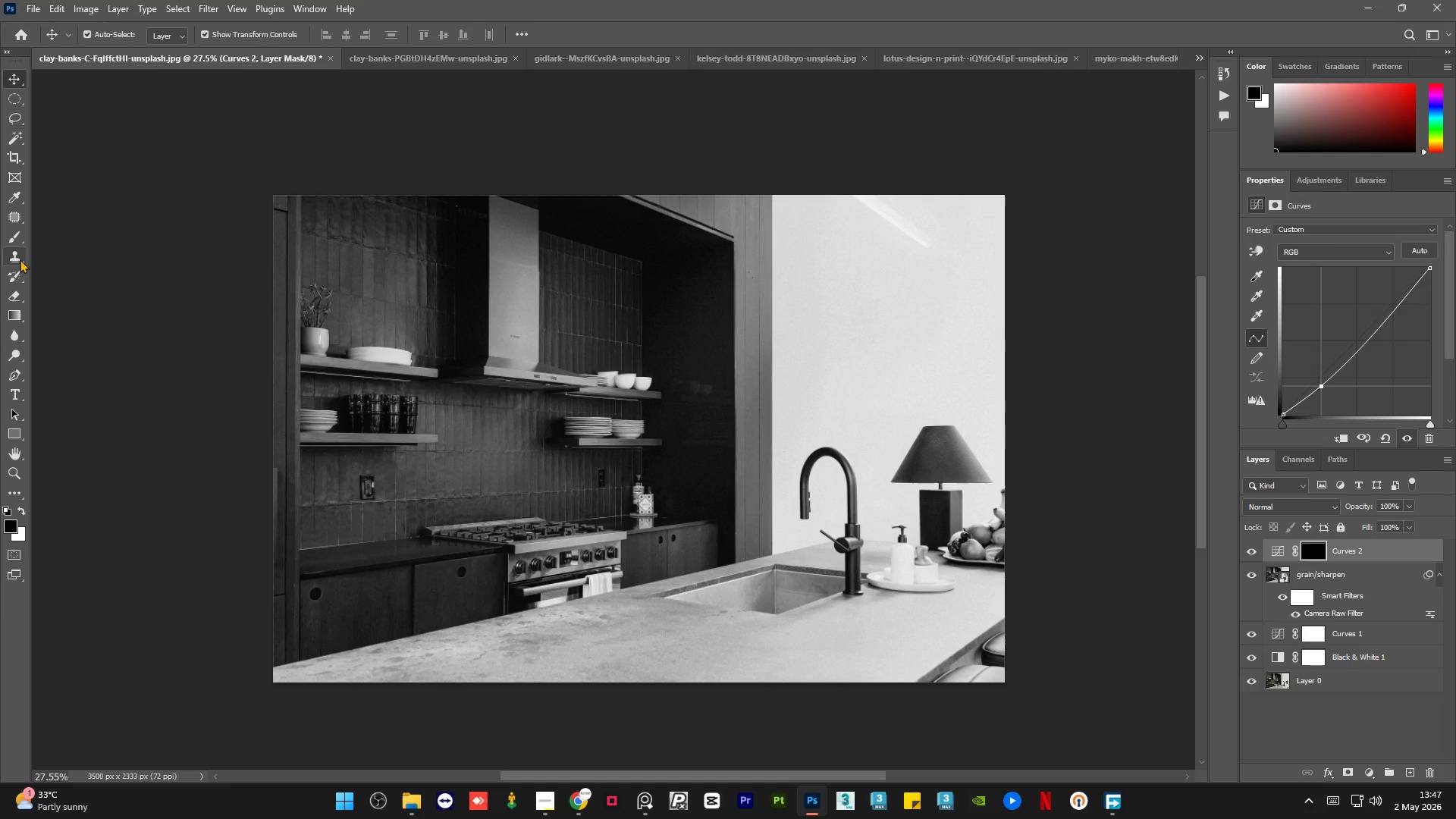 
left_click([14, 237])
 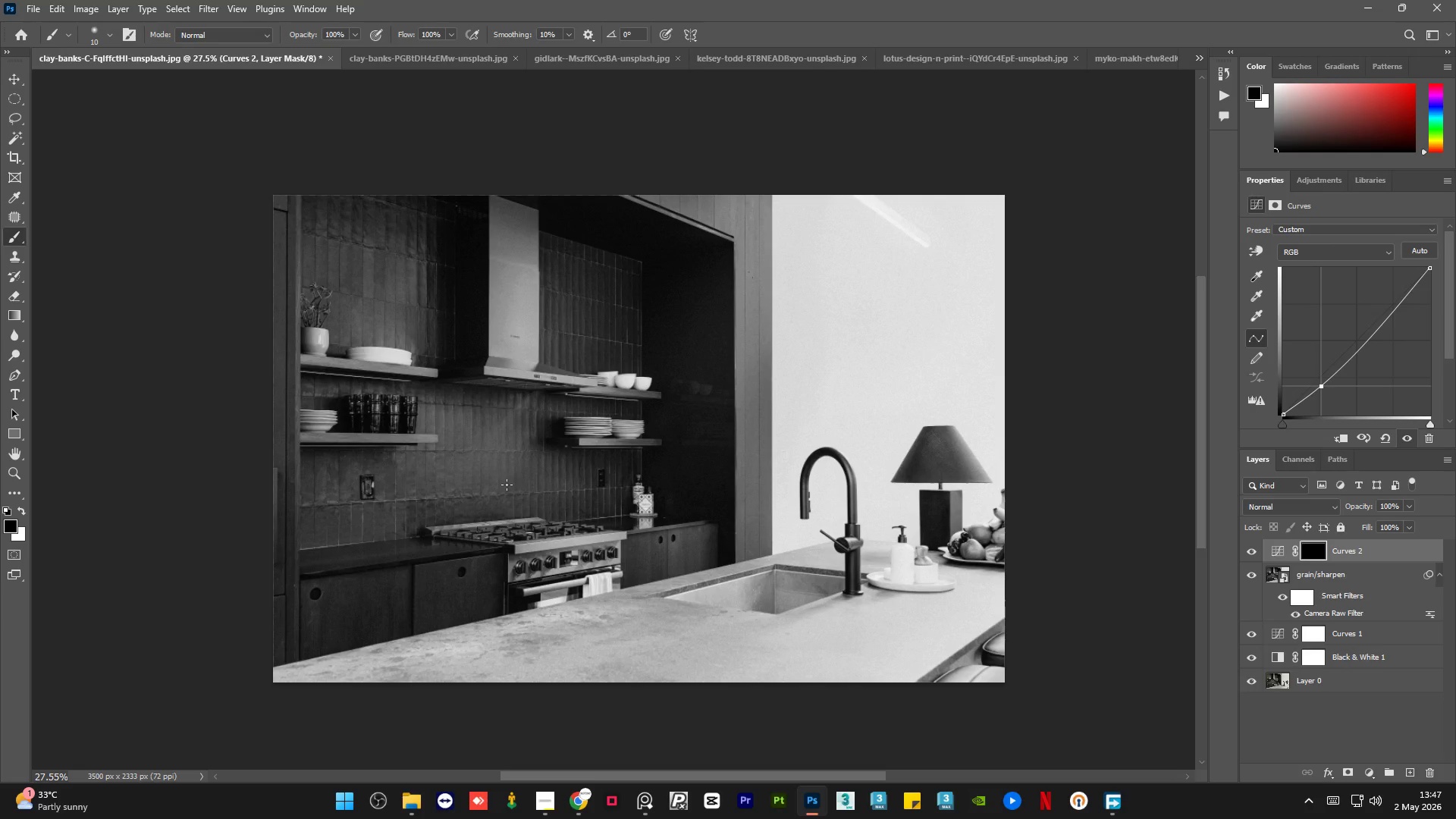 
hold_key(key=AltLeft, duration=0.88)
 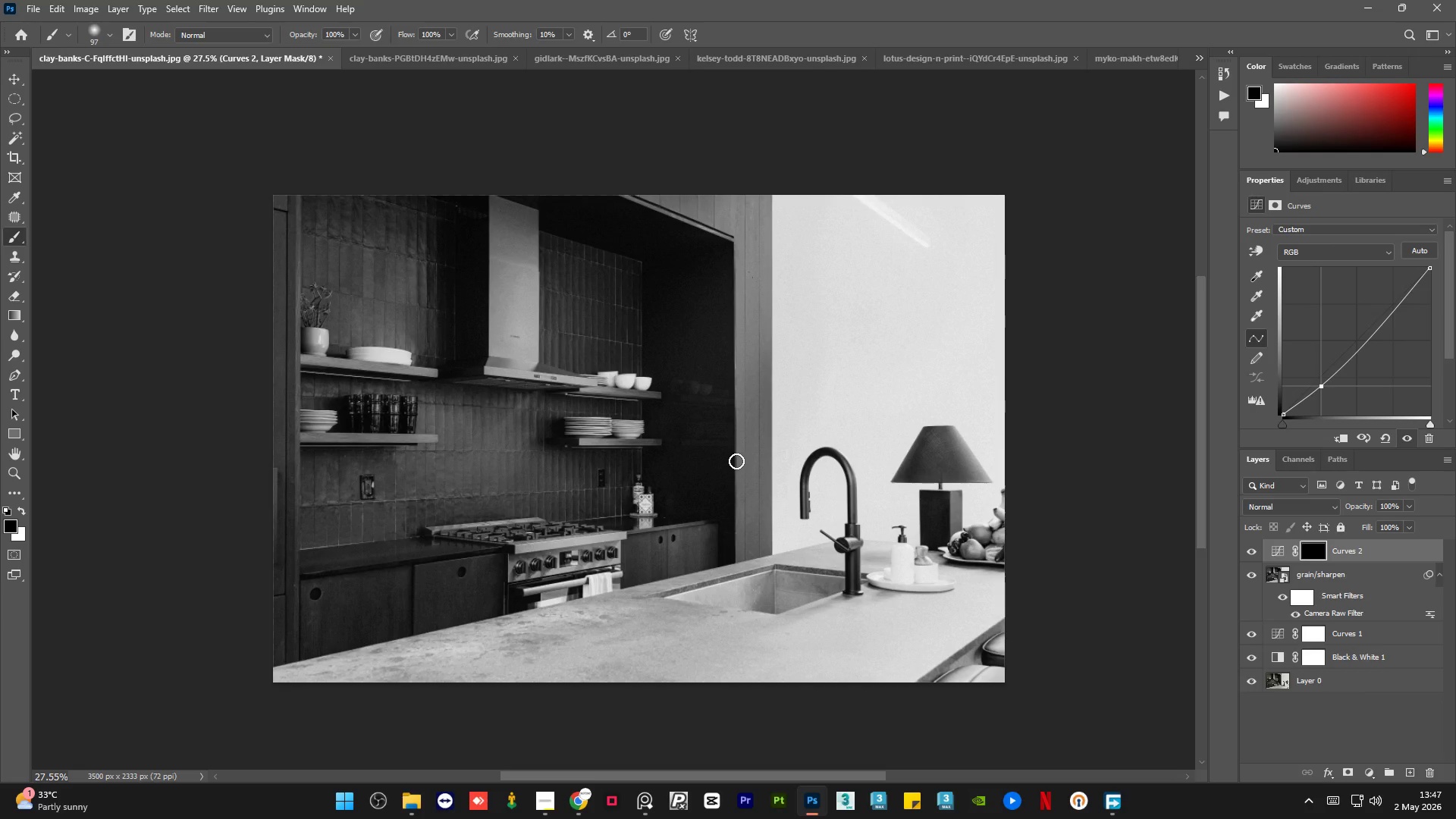 
hold_key(key=AltLeft, duration=0.67)
 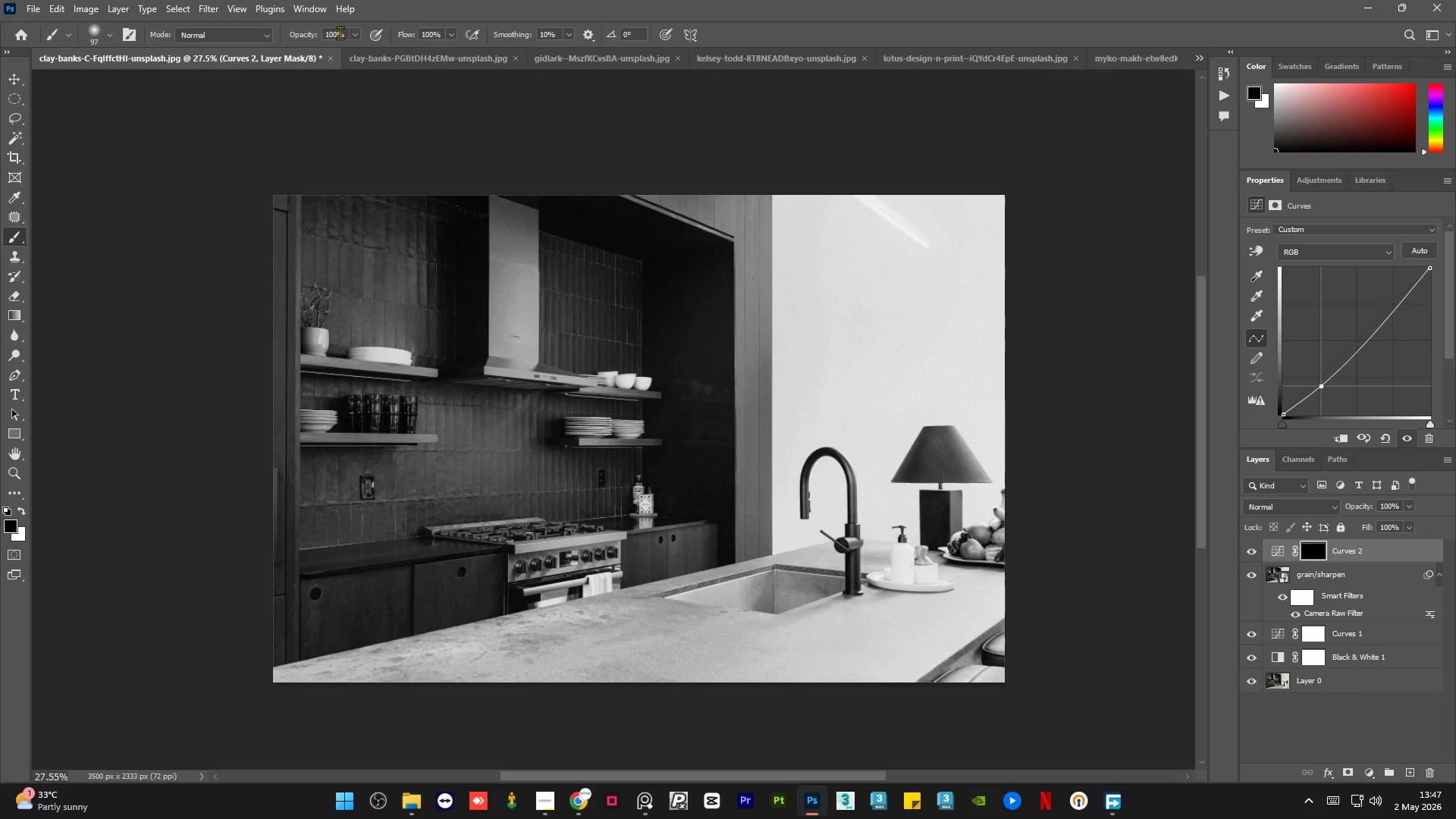 
double_click([339, 33])
 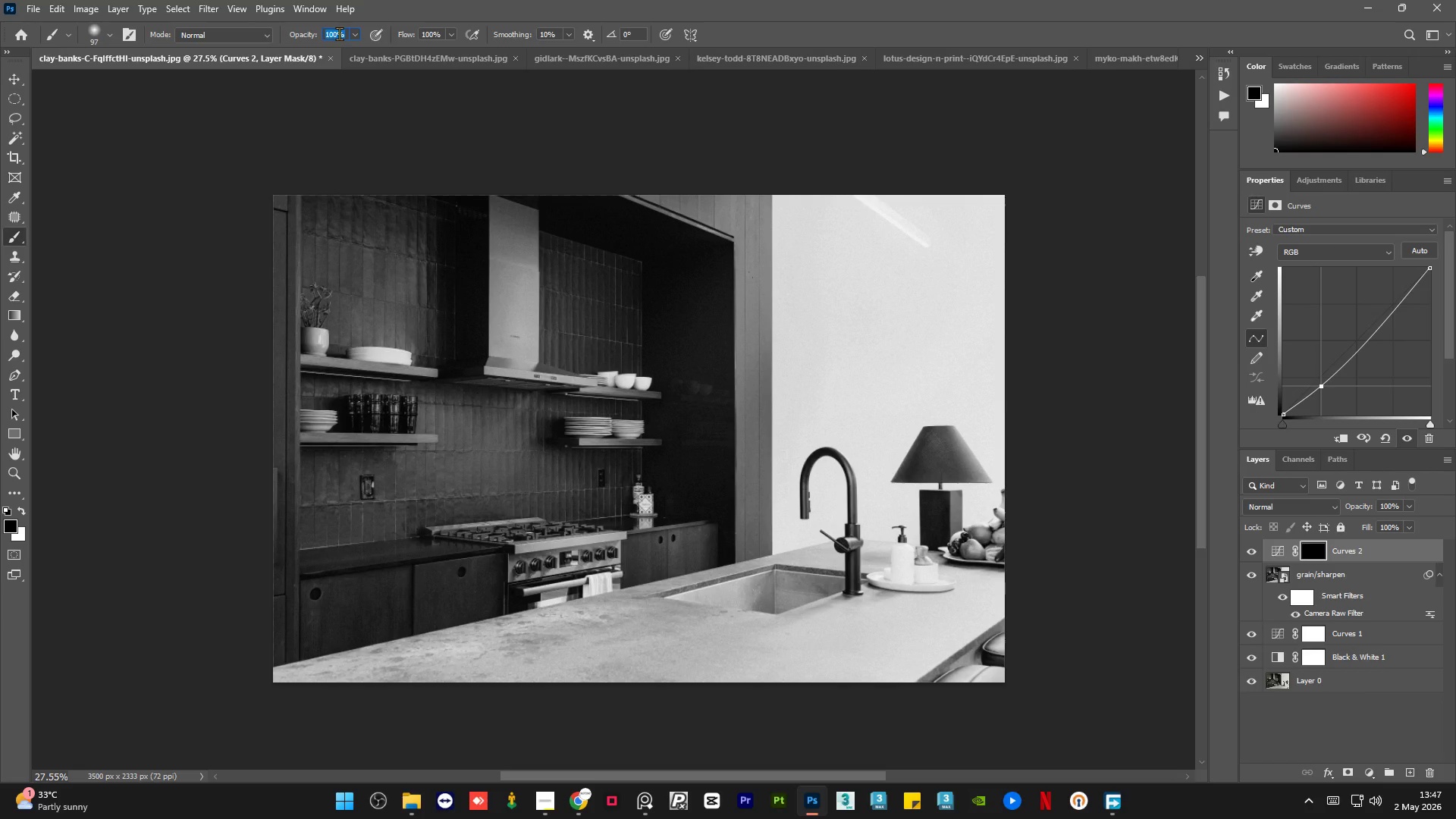 
key(Numpad2)
 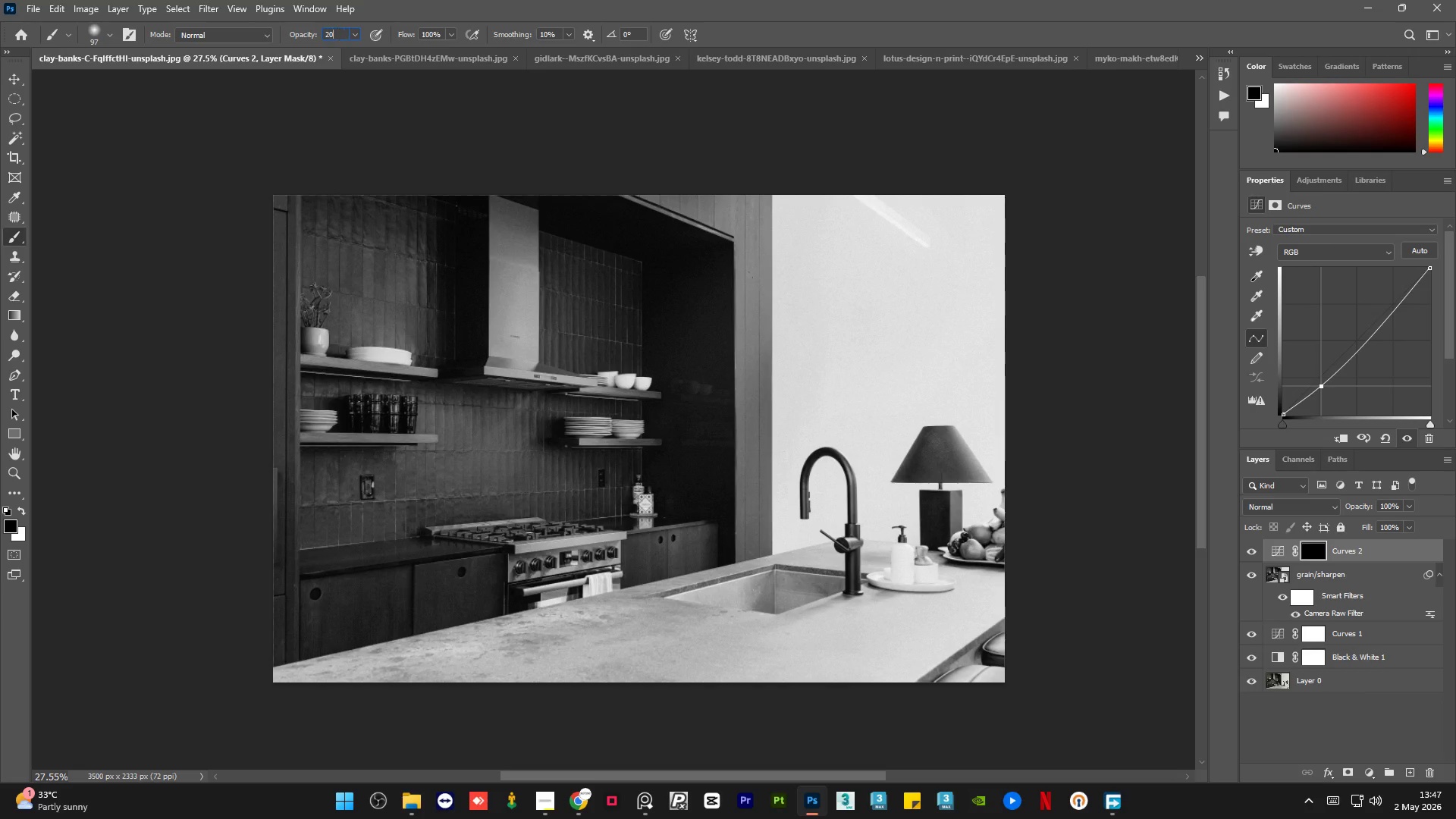 
key(Numpad0)
 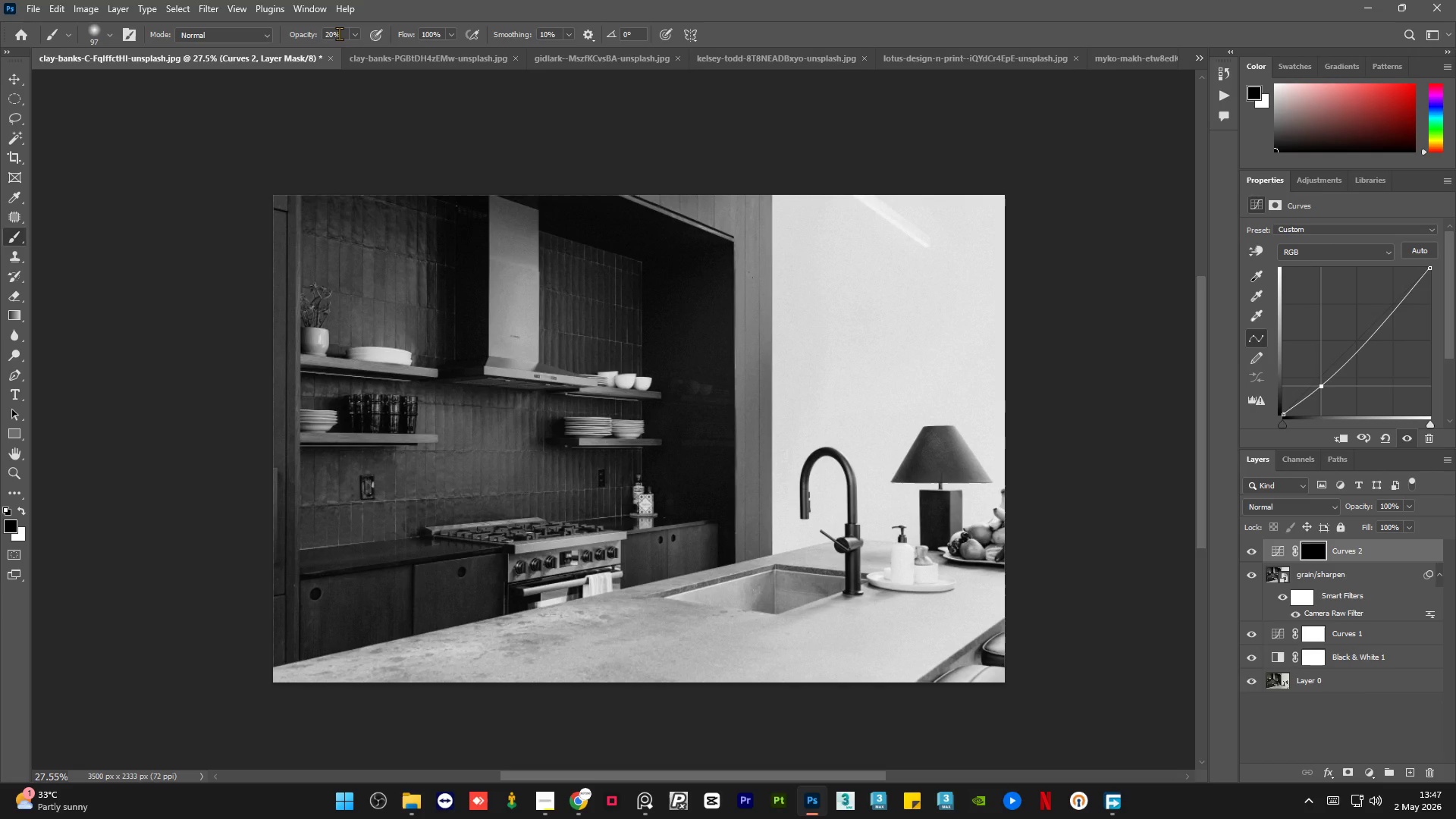 
key(NumpadEnter)
 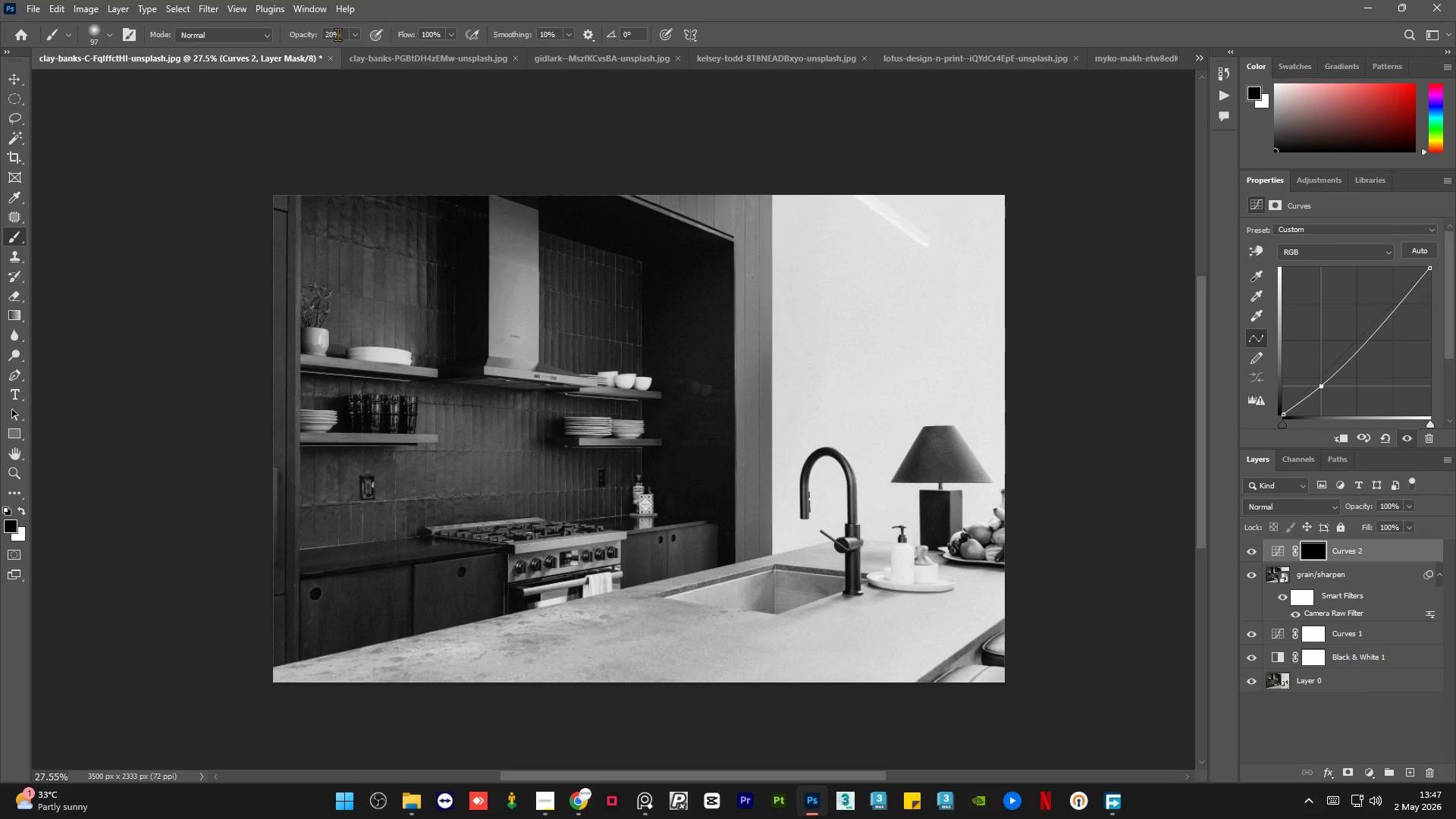 
mouse_move([265, 35])
 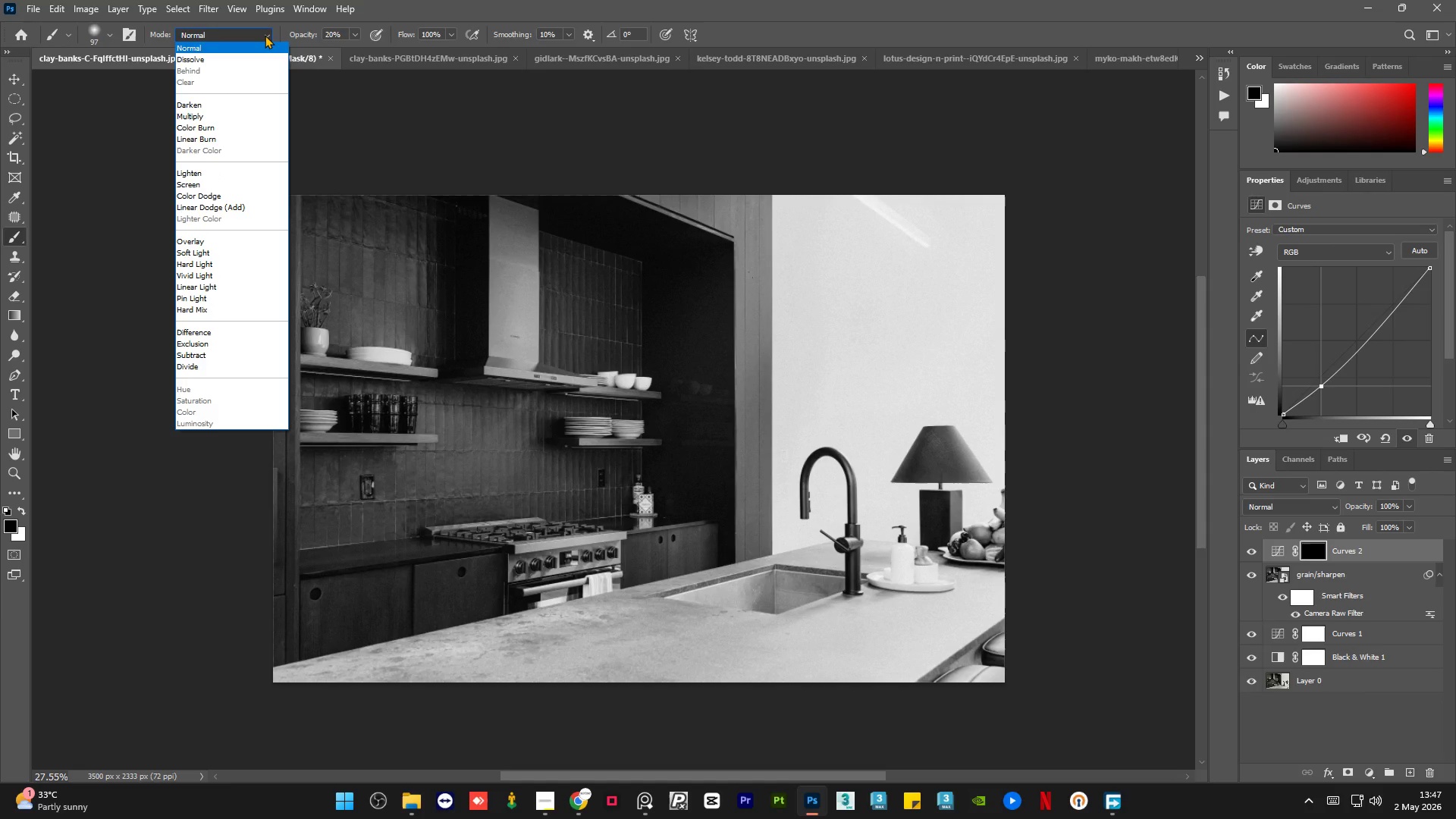 
left_click([265, 35])
 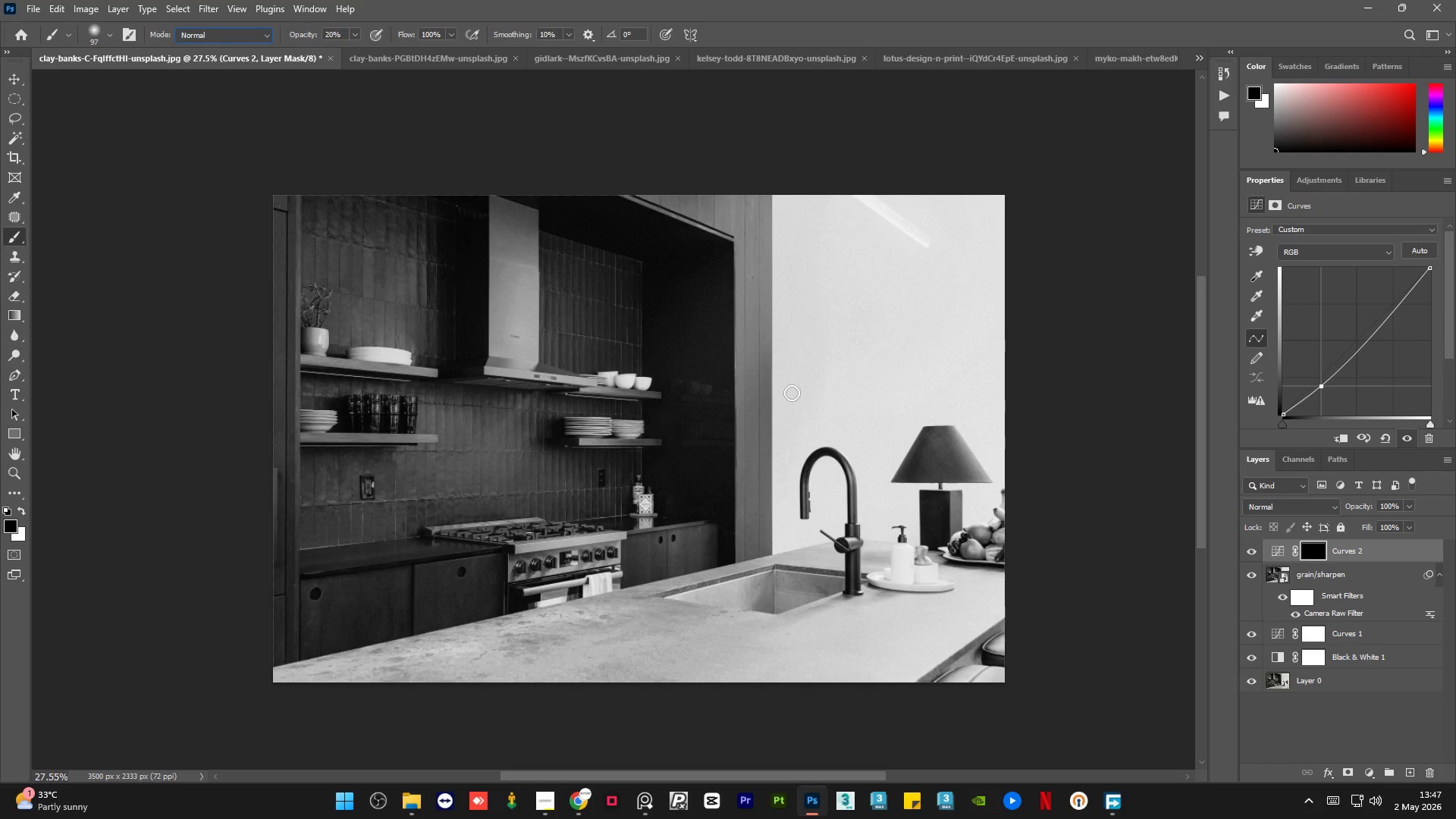 
hold_key(key=AltLeft, duration=0.69)
 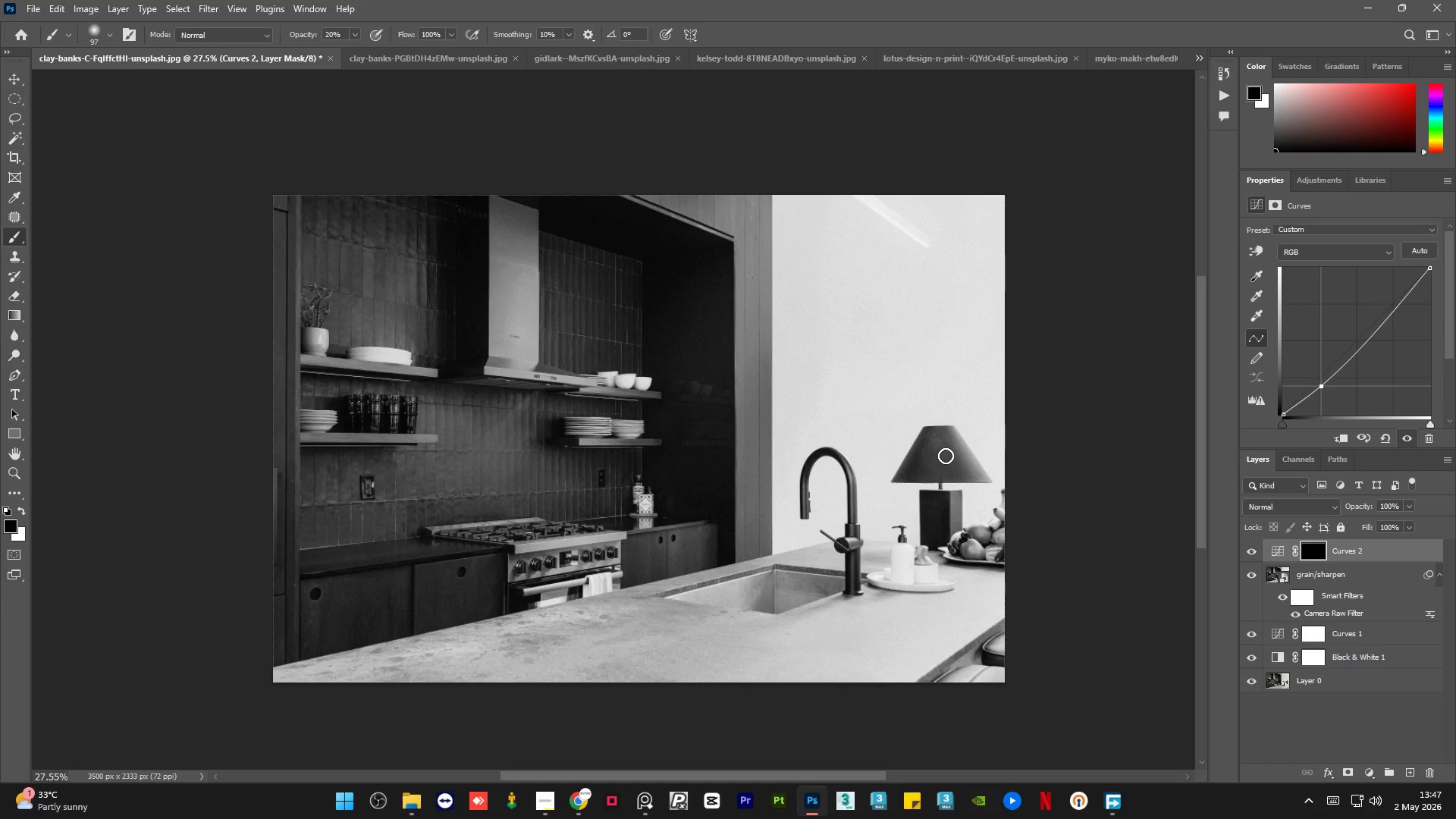 
left_click([946, 456])
 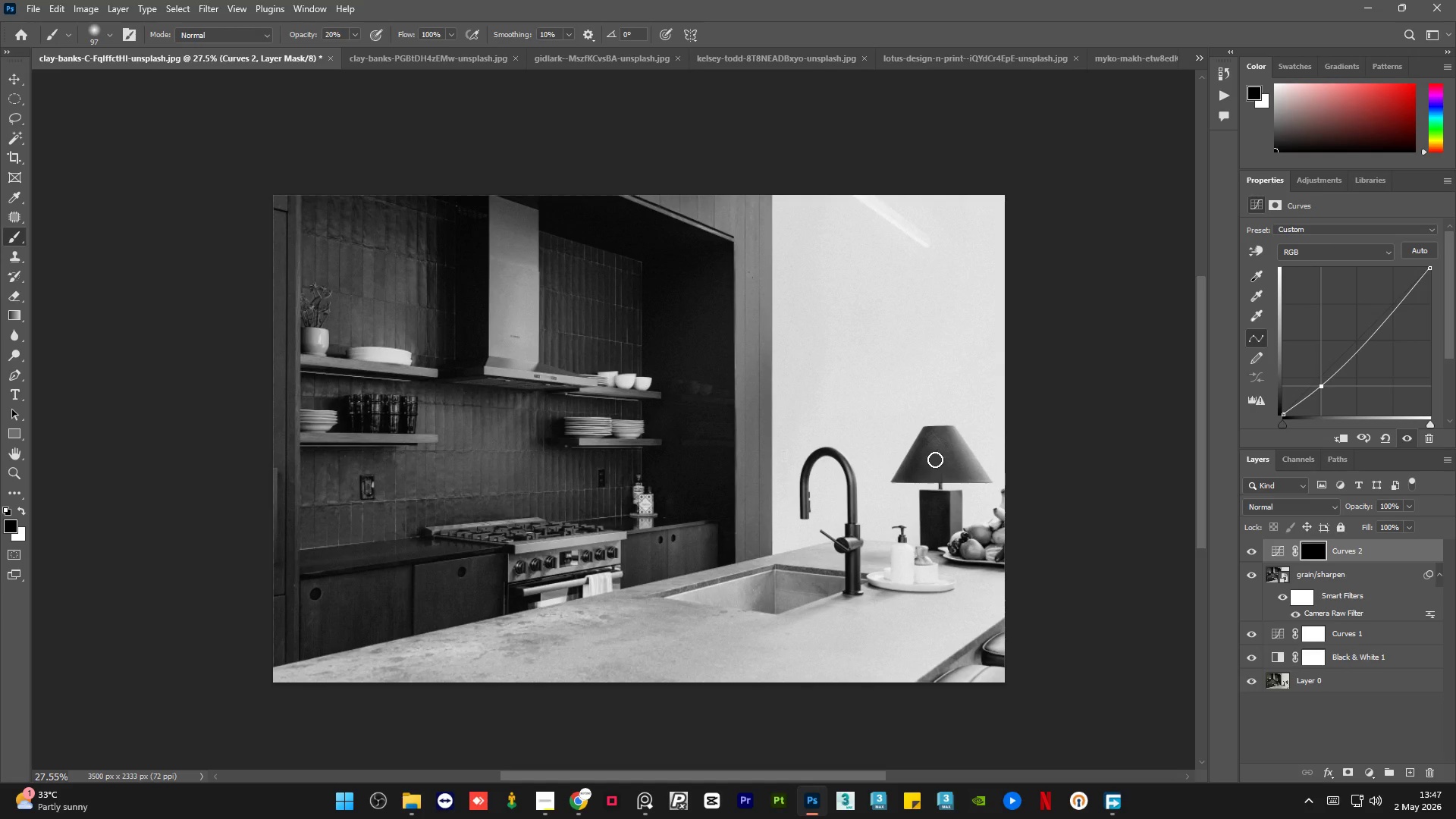 
scroll: coordinate [946, 456], scroll_direction: up, amount: 9.0
 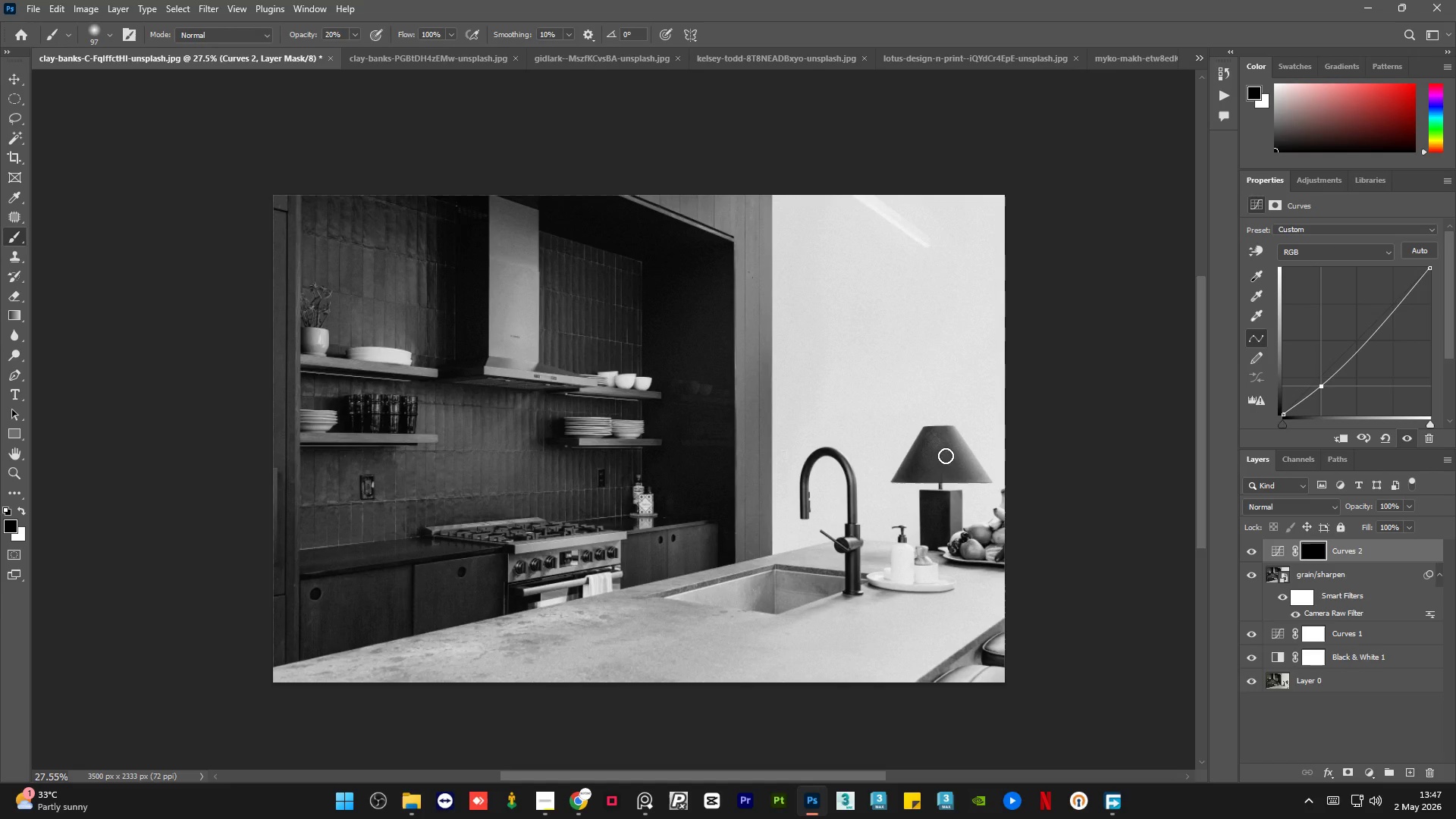 
hold_key(key=AltLeft, duration=1.19)
 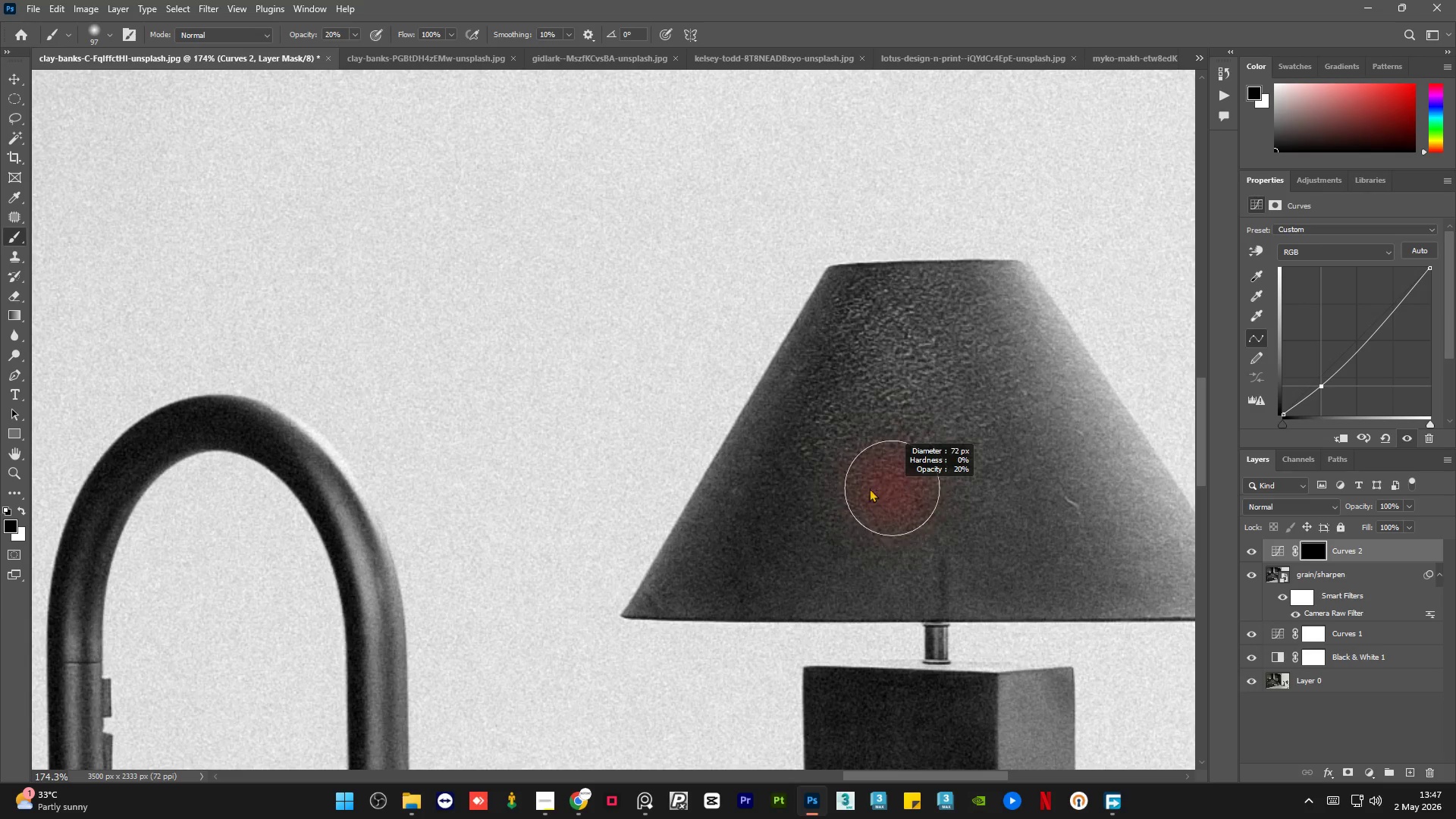 
hold_key(key=AltLeft, duration=0.88)
 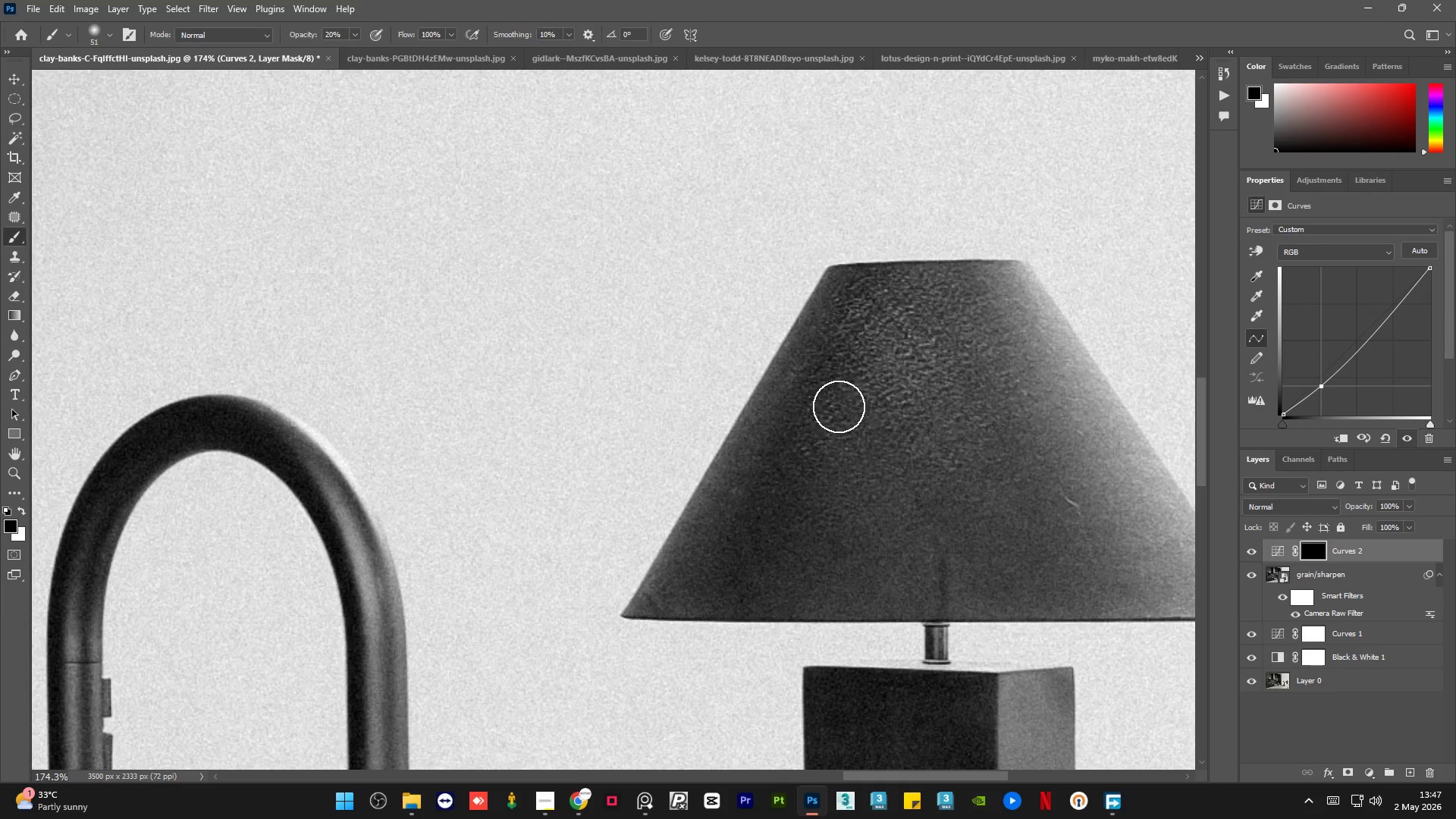 
scroll: coordinate [932, 457], scroll_direction: up, amount: 20.0
 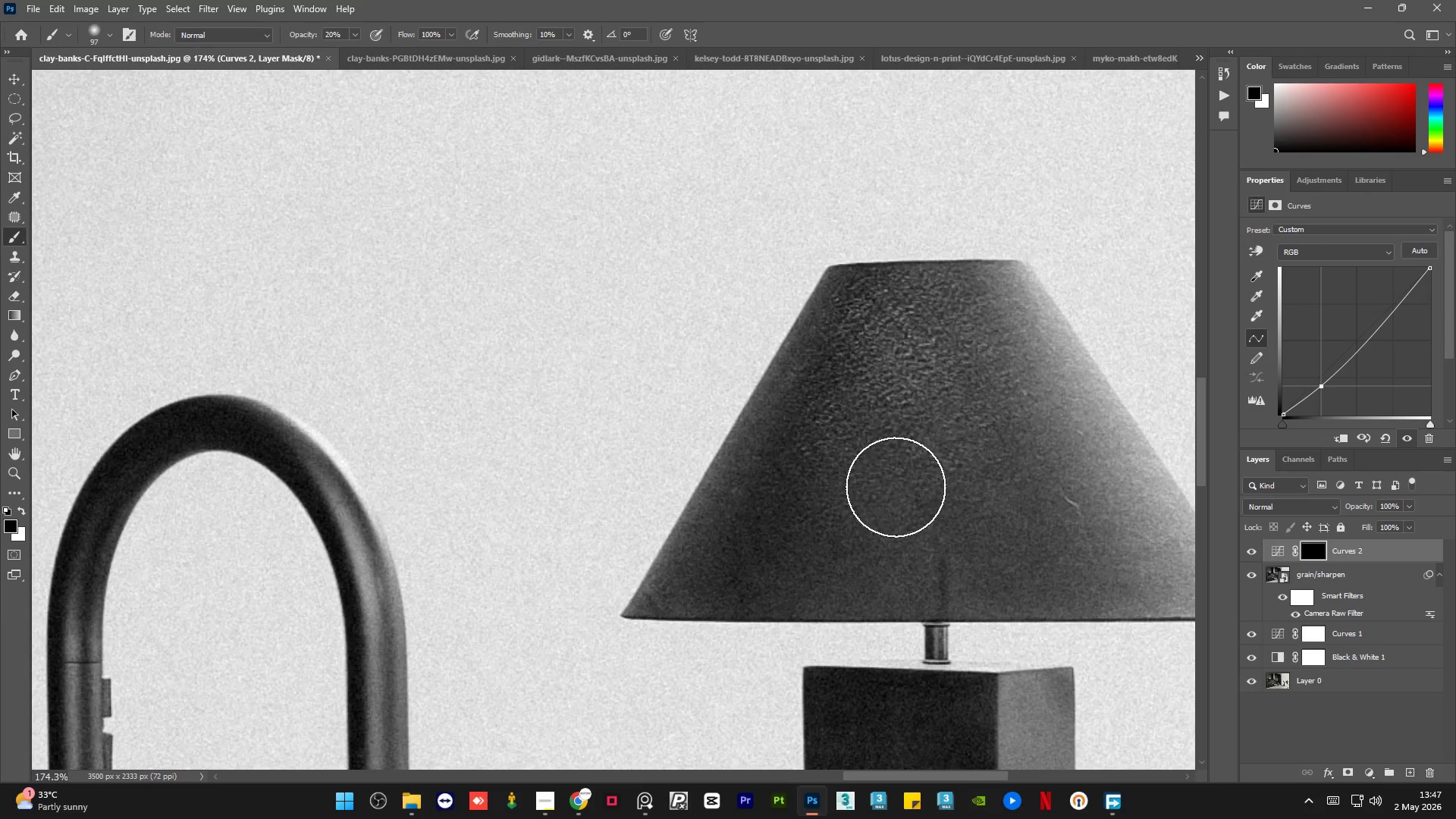 
left_click_drag(start_coordinate=[838, 410], to_coordinate=[795, 475])
 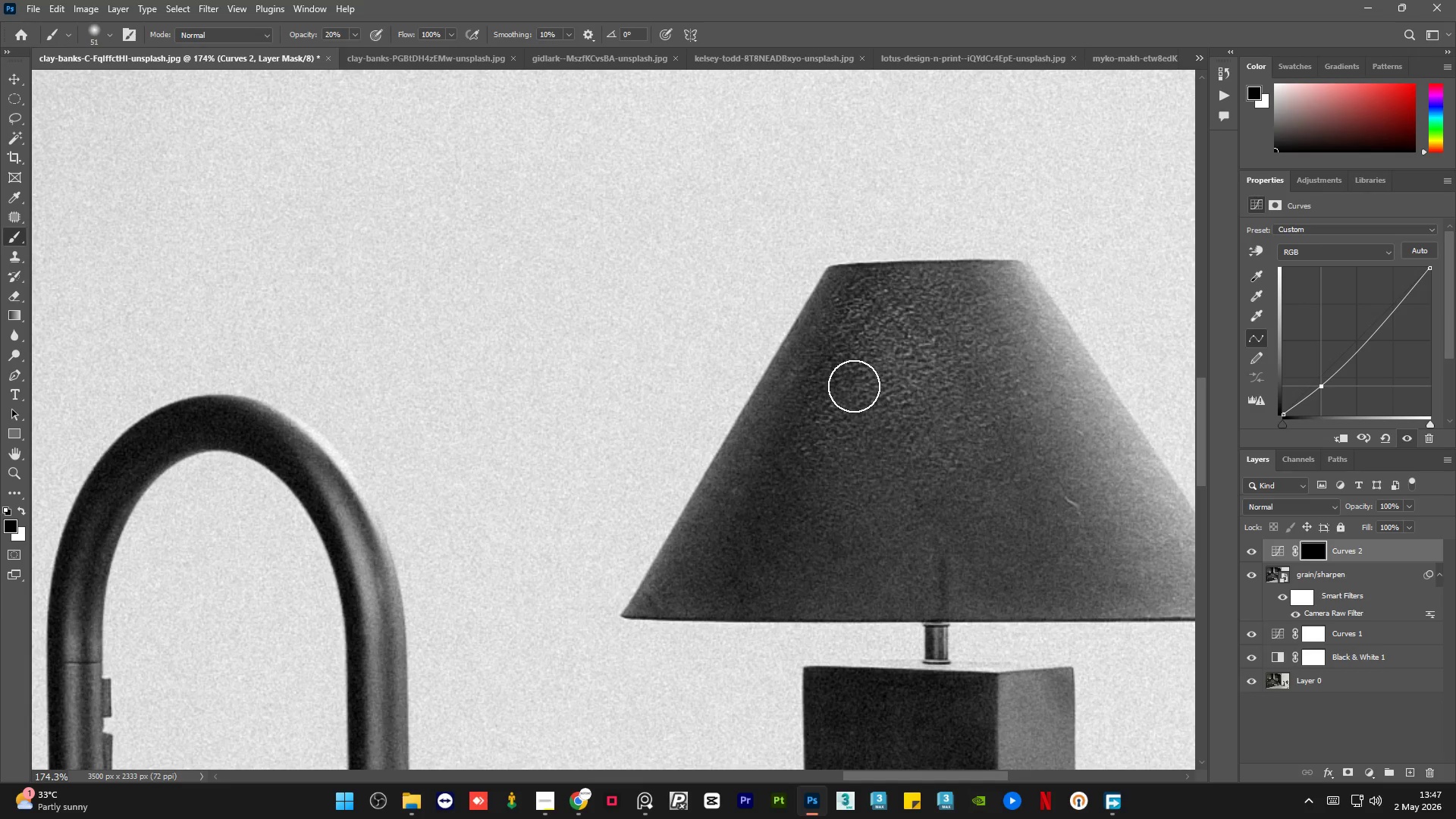 
key(X)
 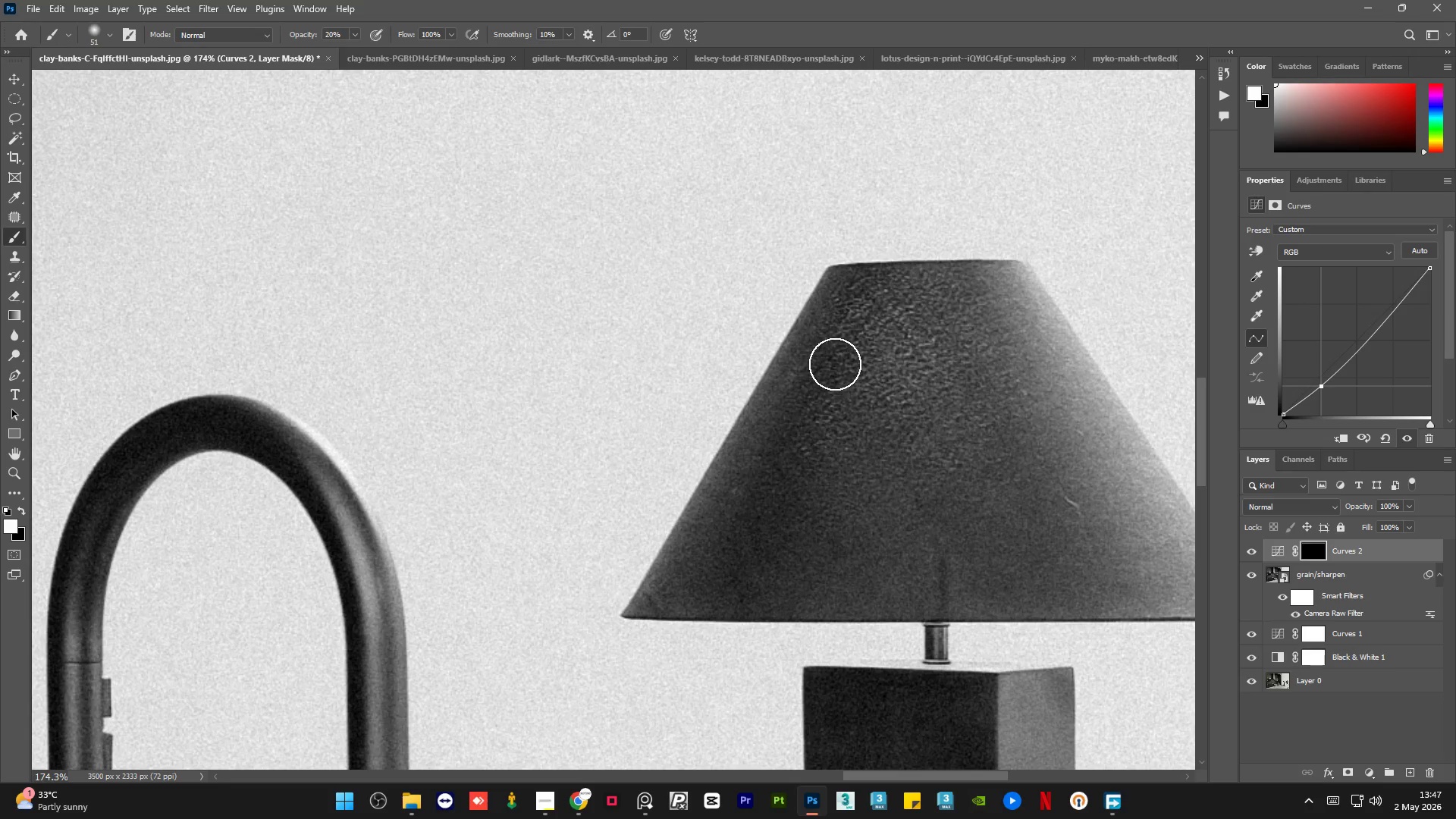 
left_click_drag(start_coordinate=[829, 375], to_coordinate=[818, 557])
 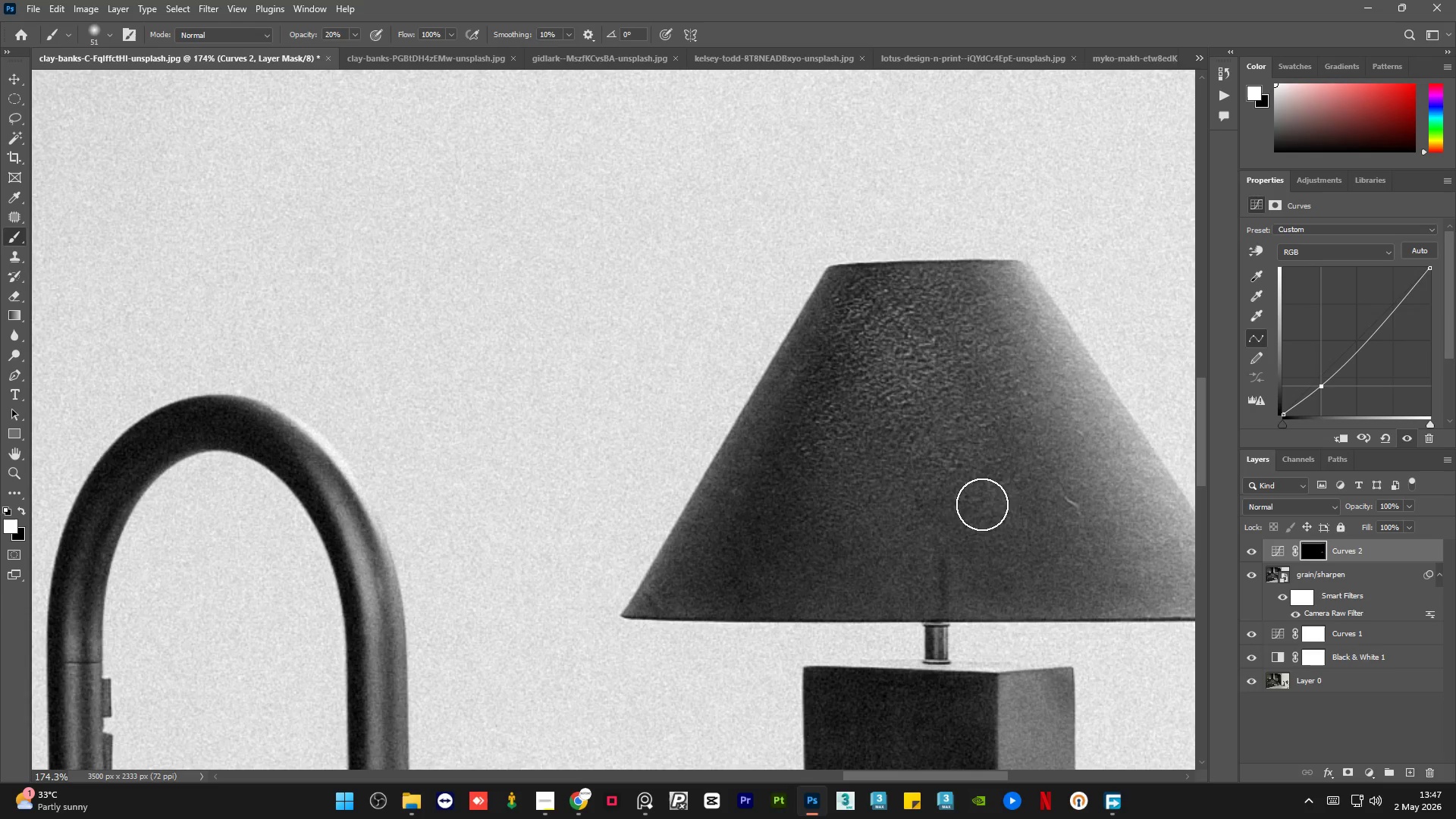 
left_click_drag(start_coordinate=[954, 539], to_coordinate=[1006, 402])
 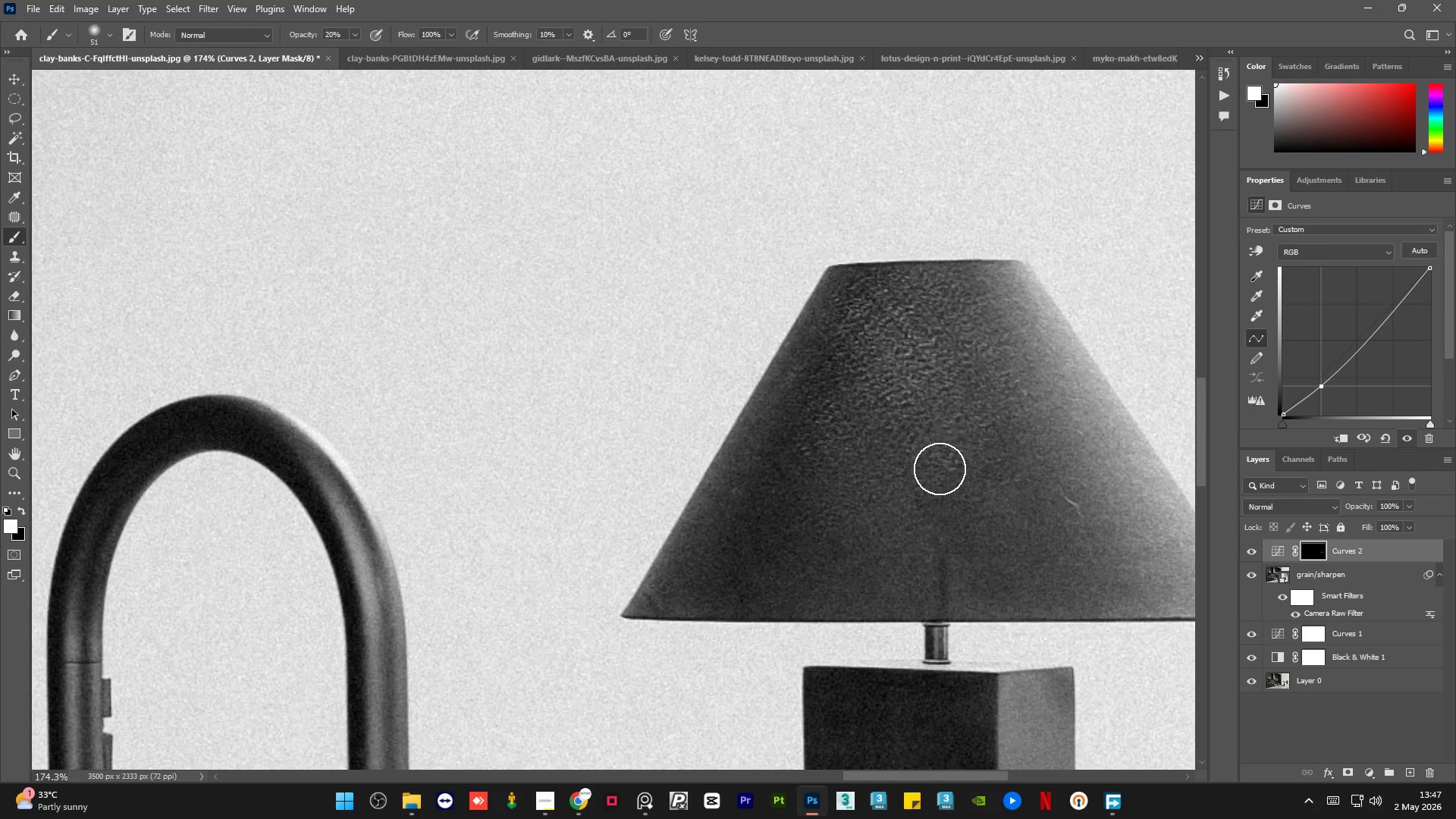 
left_click_drag(start_coordinate=[922, 487], to_coordinate=[900, 322])
 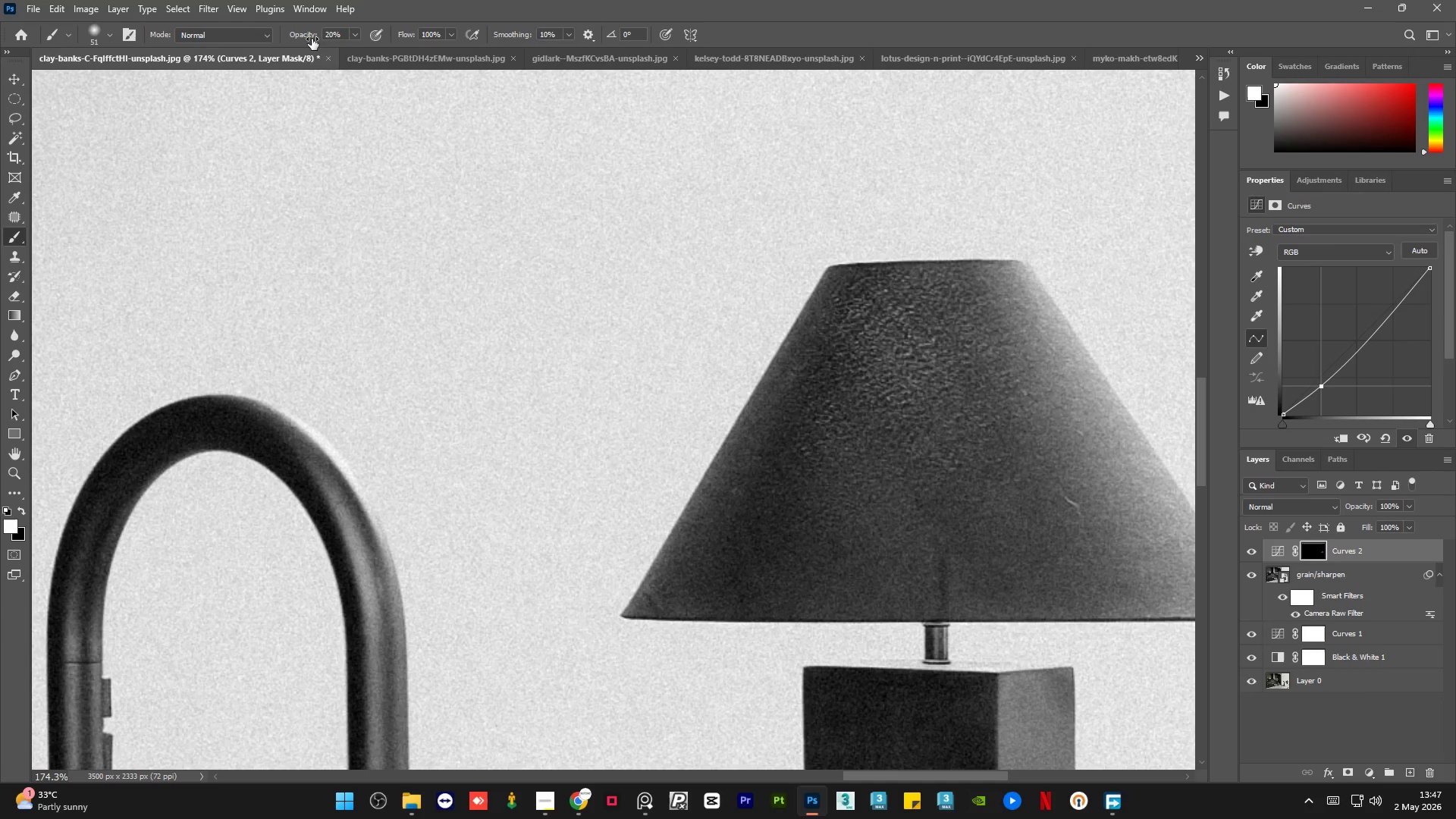 
double_click([339, 38])
 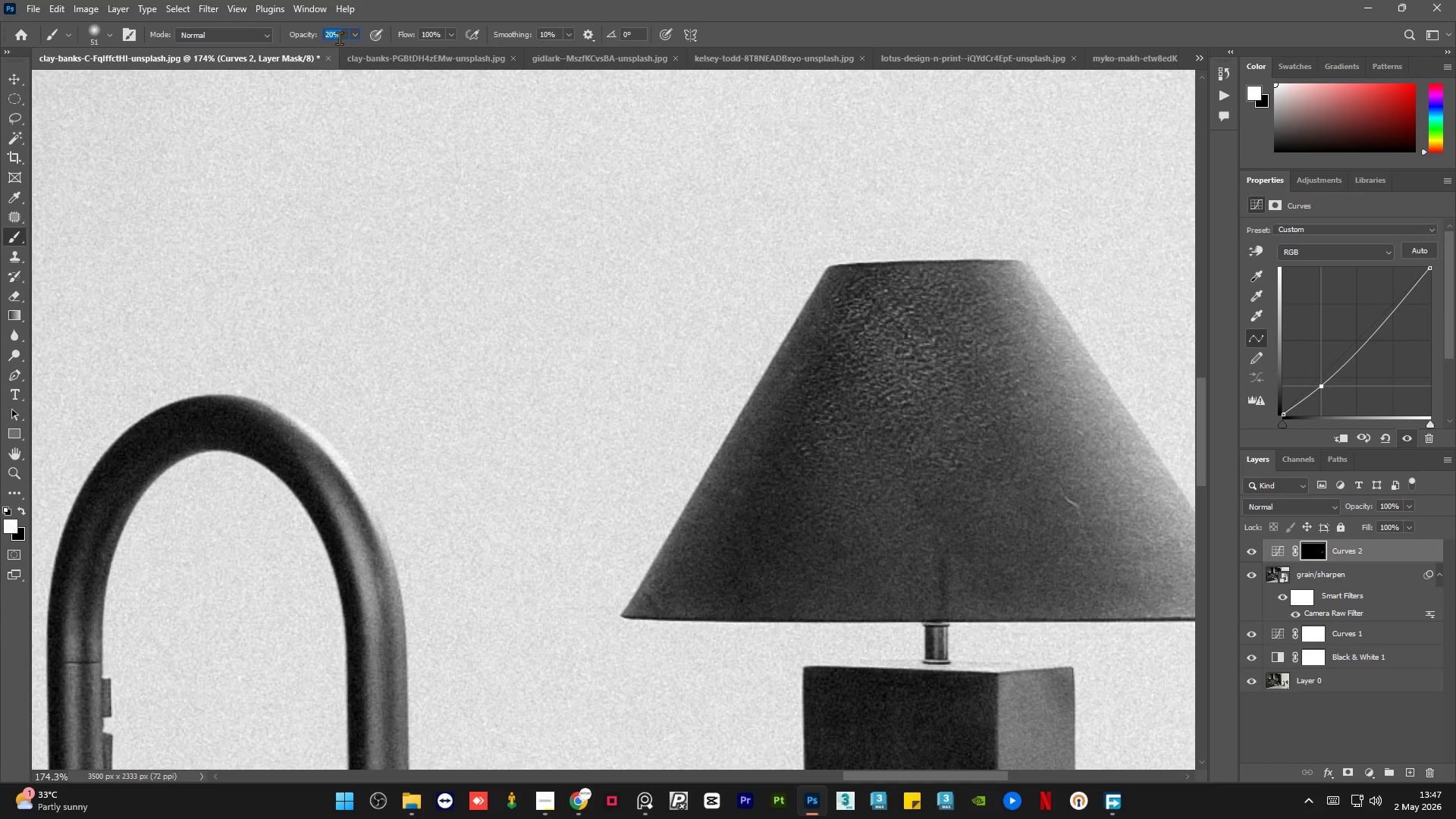 
key(Numpad1)
 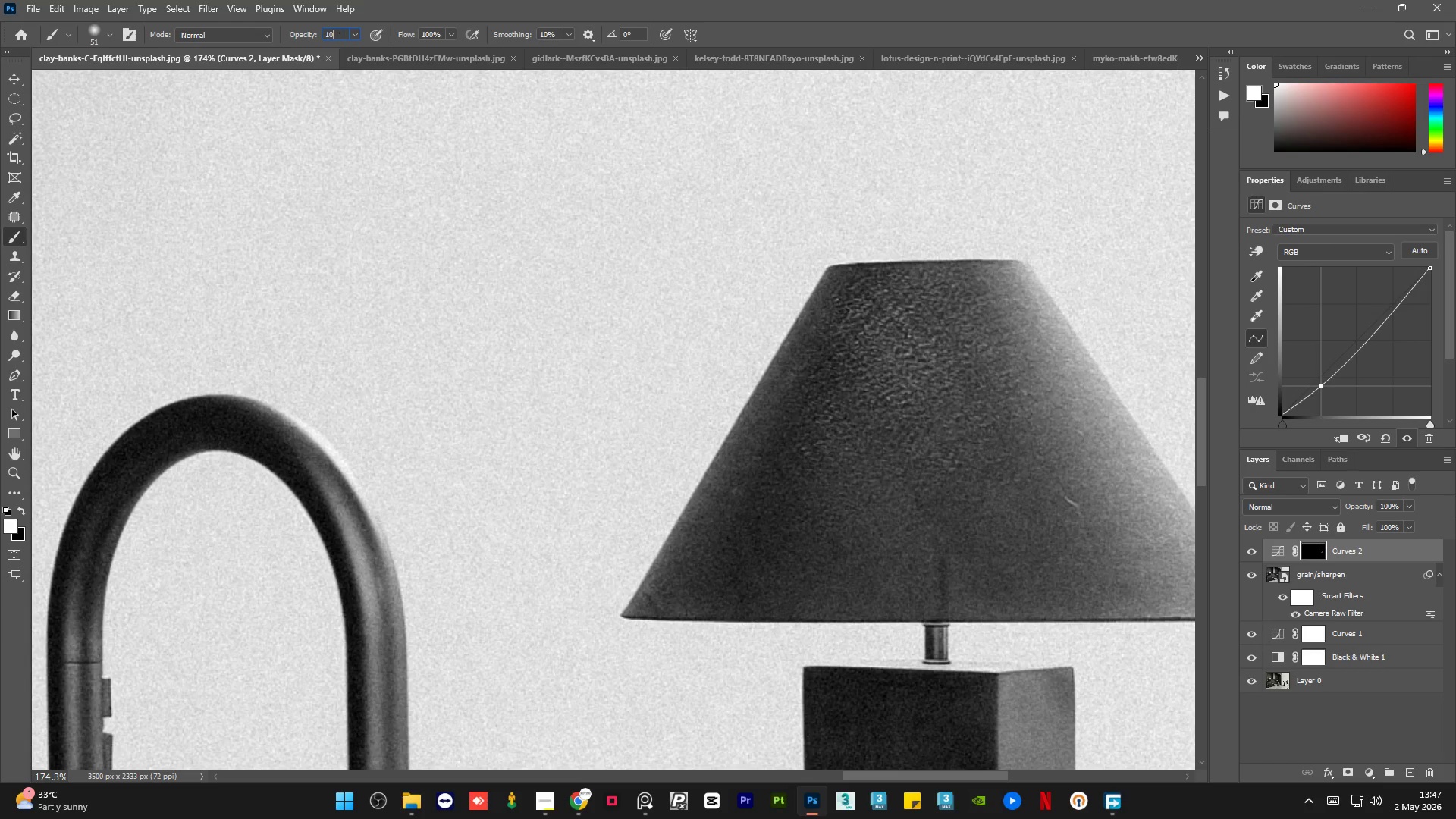 
key(Numpad0)
 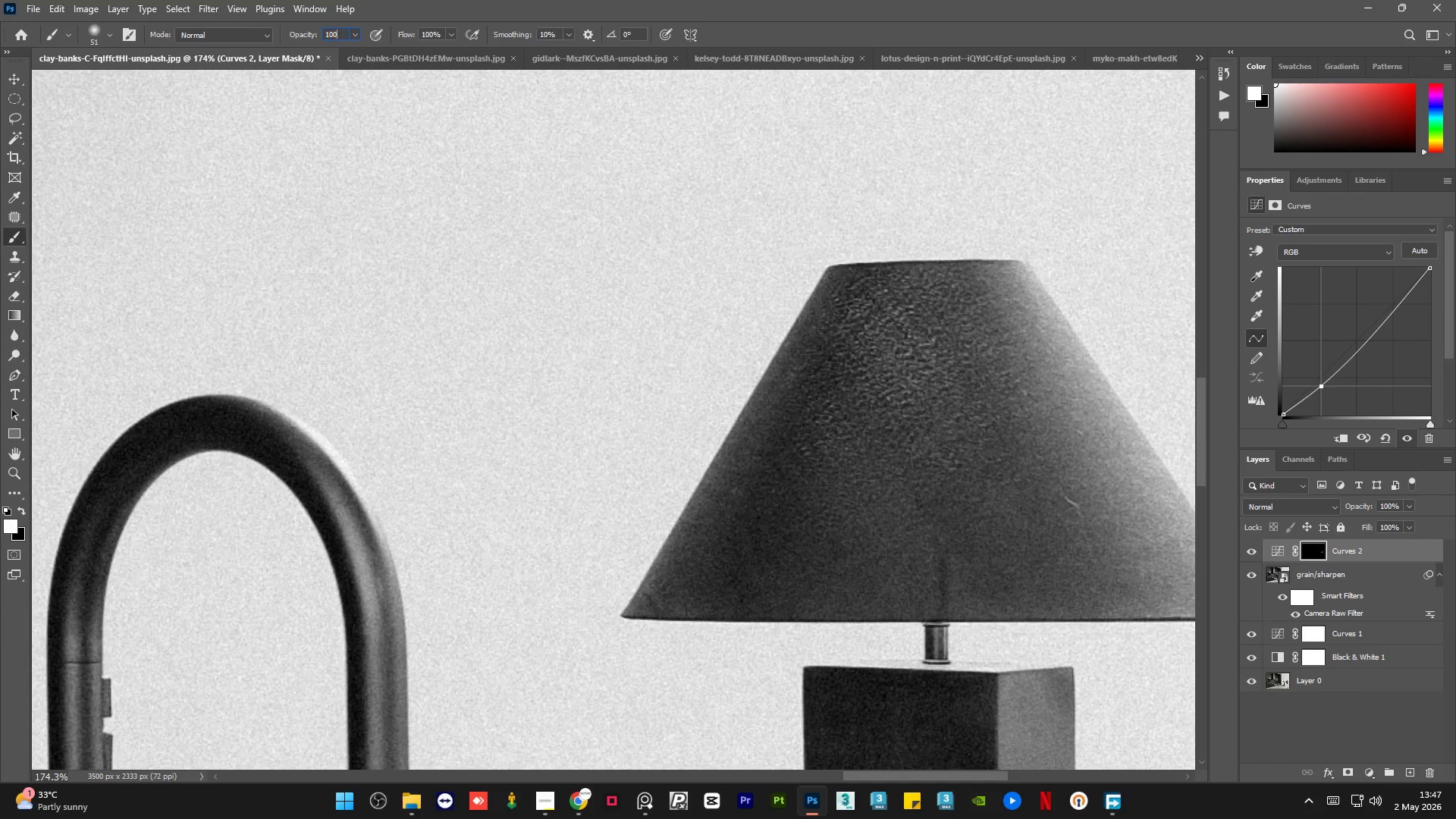 
key(Numpad0)
 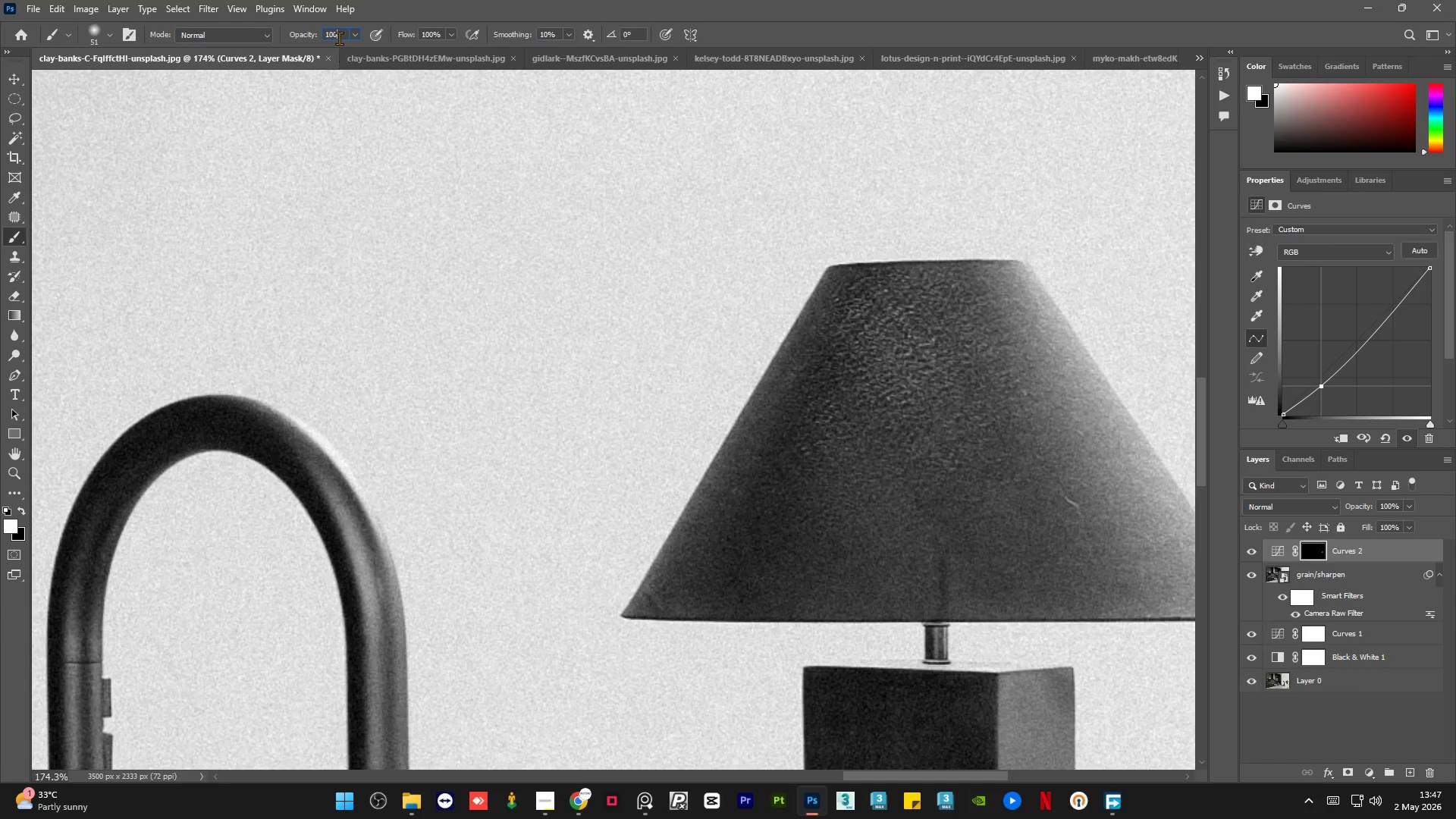 
key(NumpadEnter)
 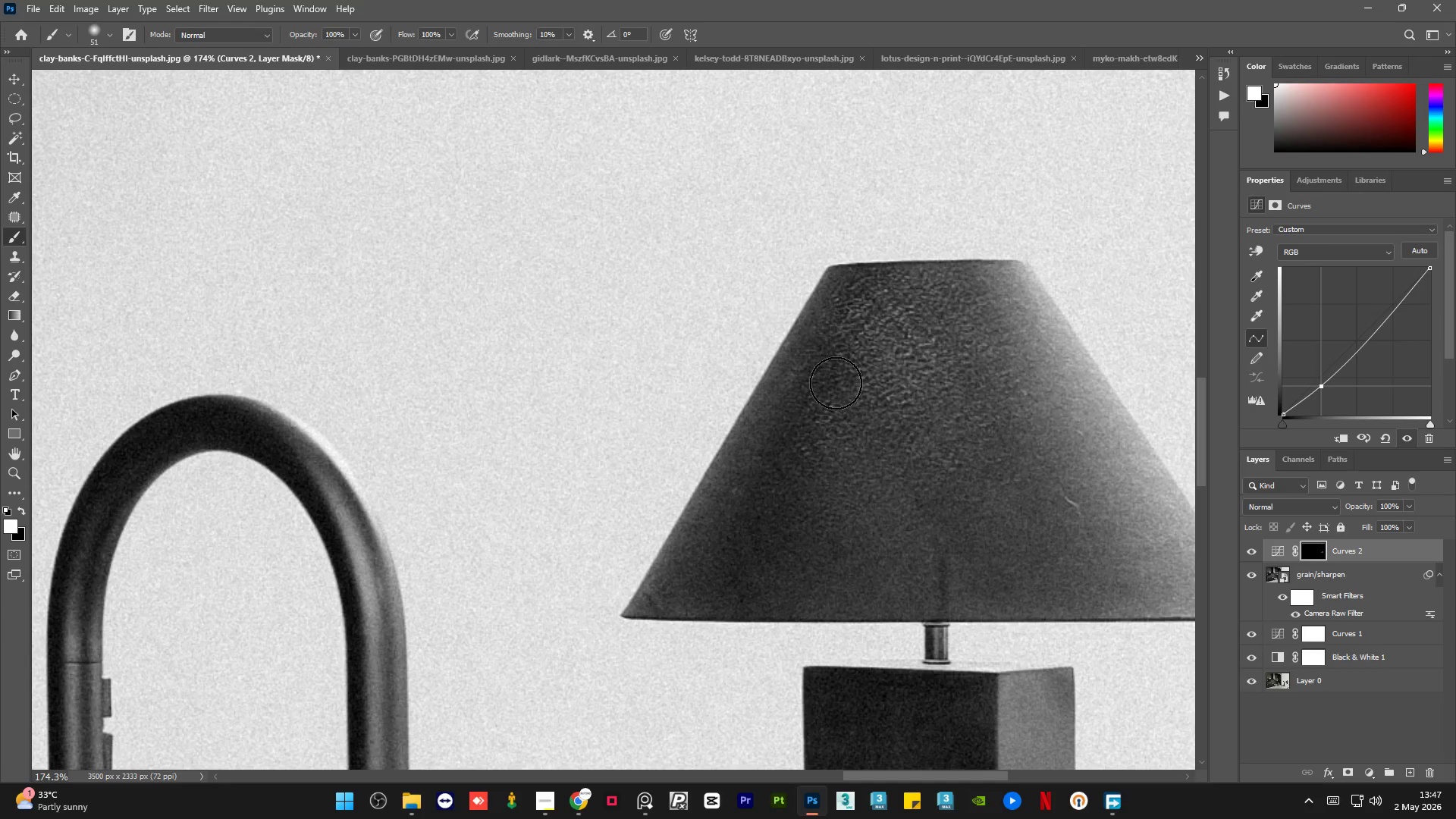 
left_click_drag(start_coordinate=[879, 404], to_coordinate=[826, 528])
 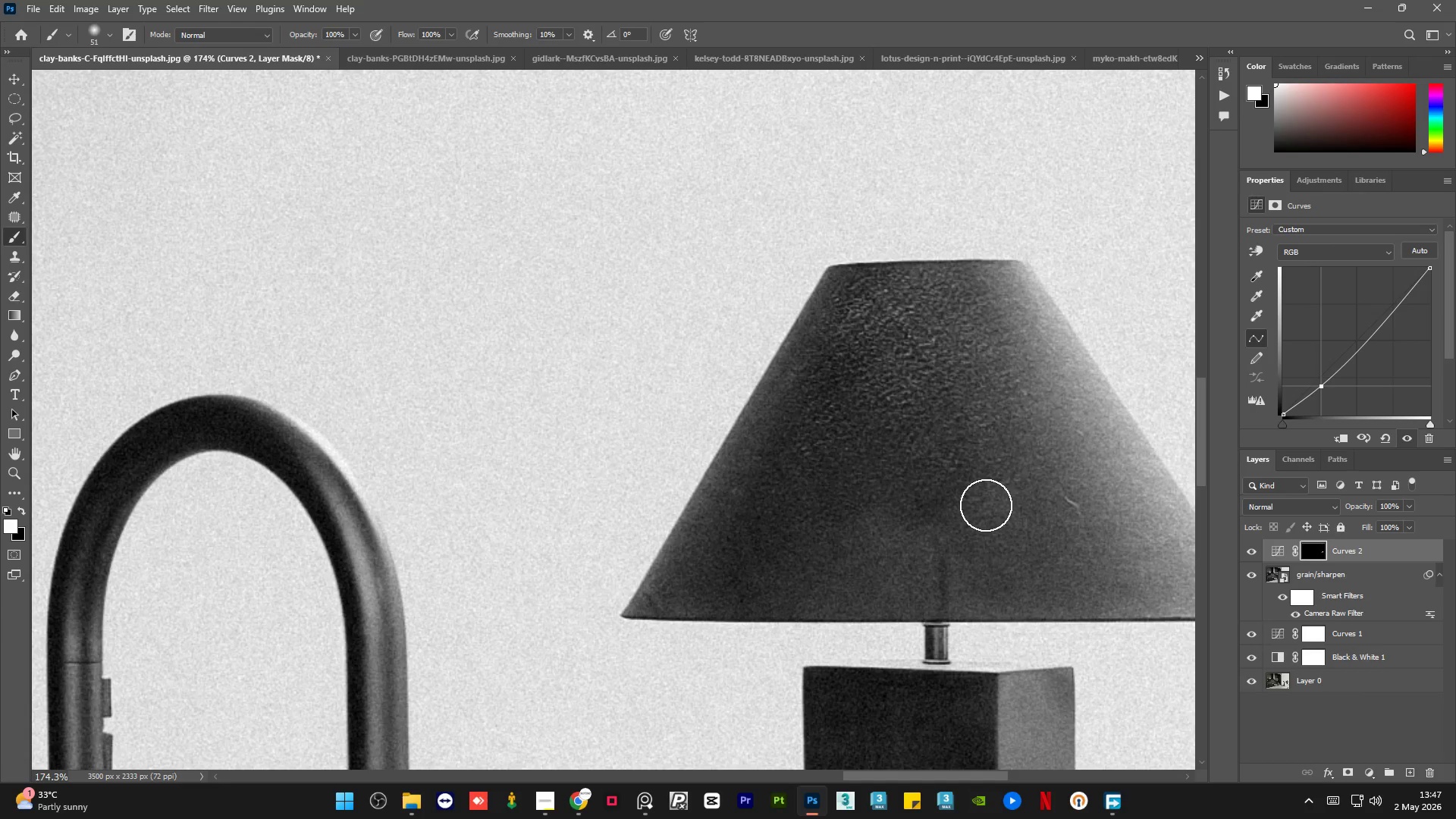 
key(Control+Z)
 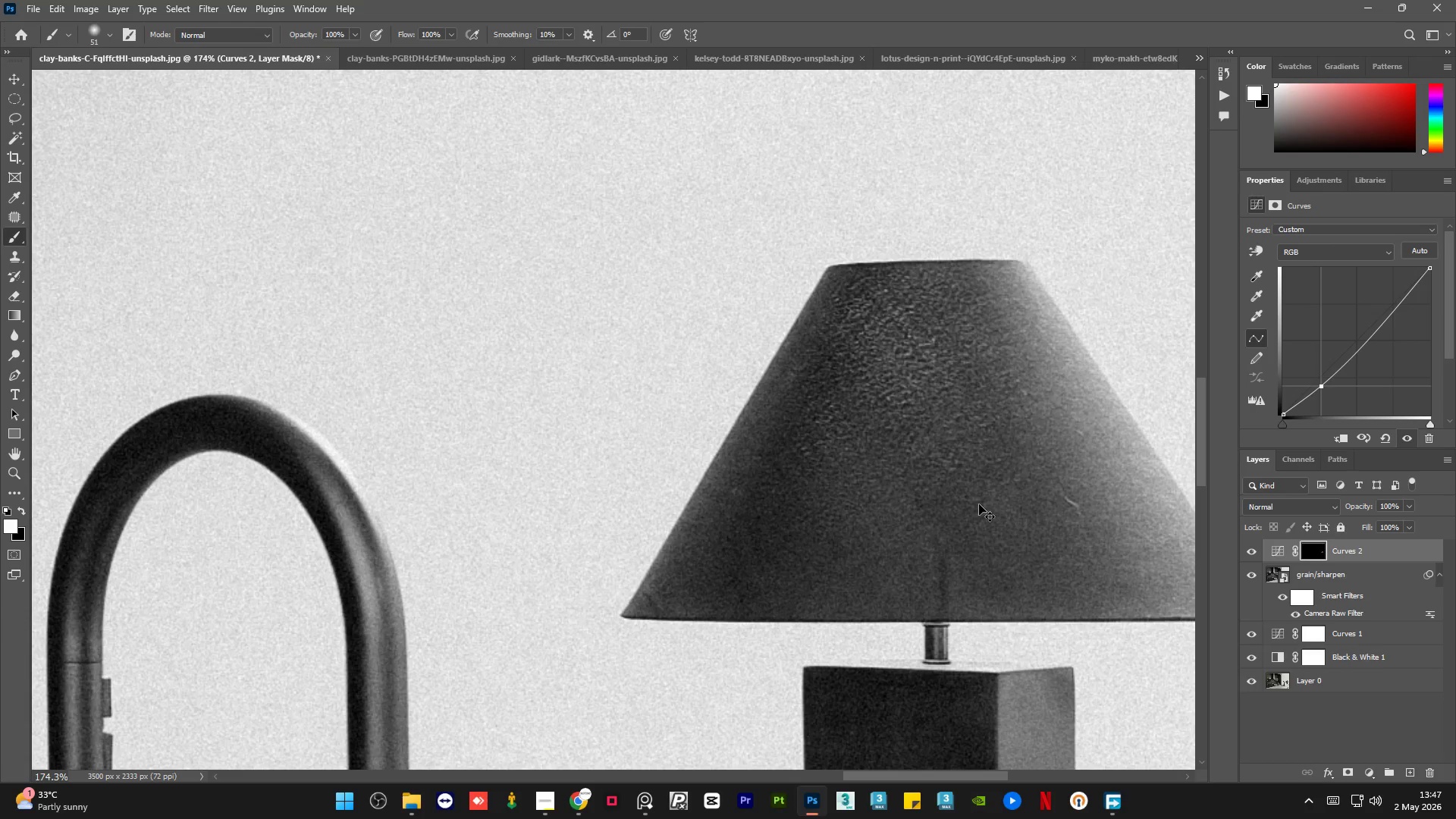 
key(Control+Z)
 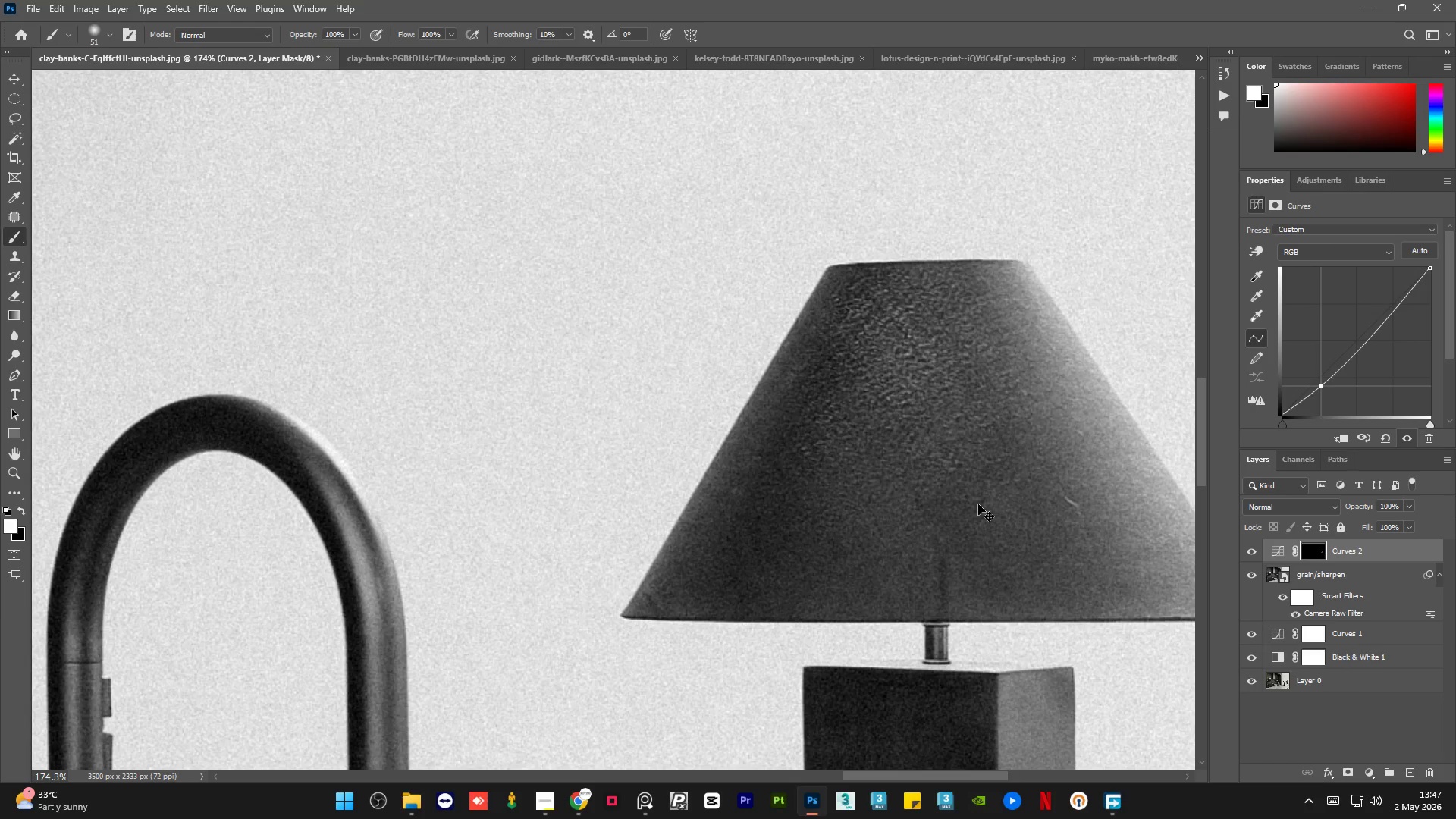 
key(Control+Z)
 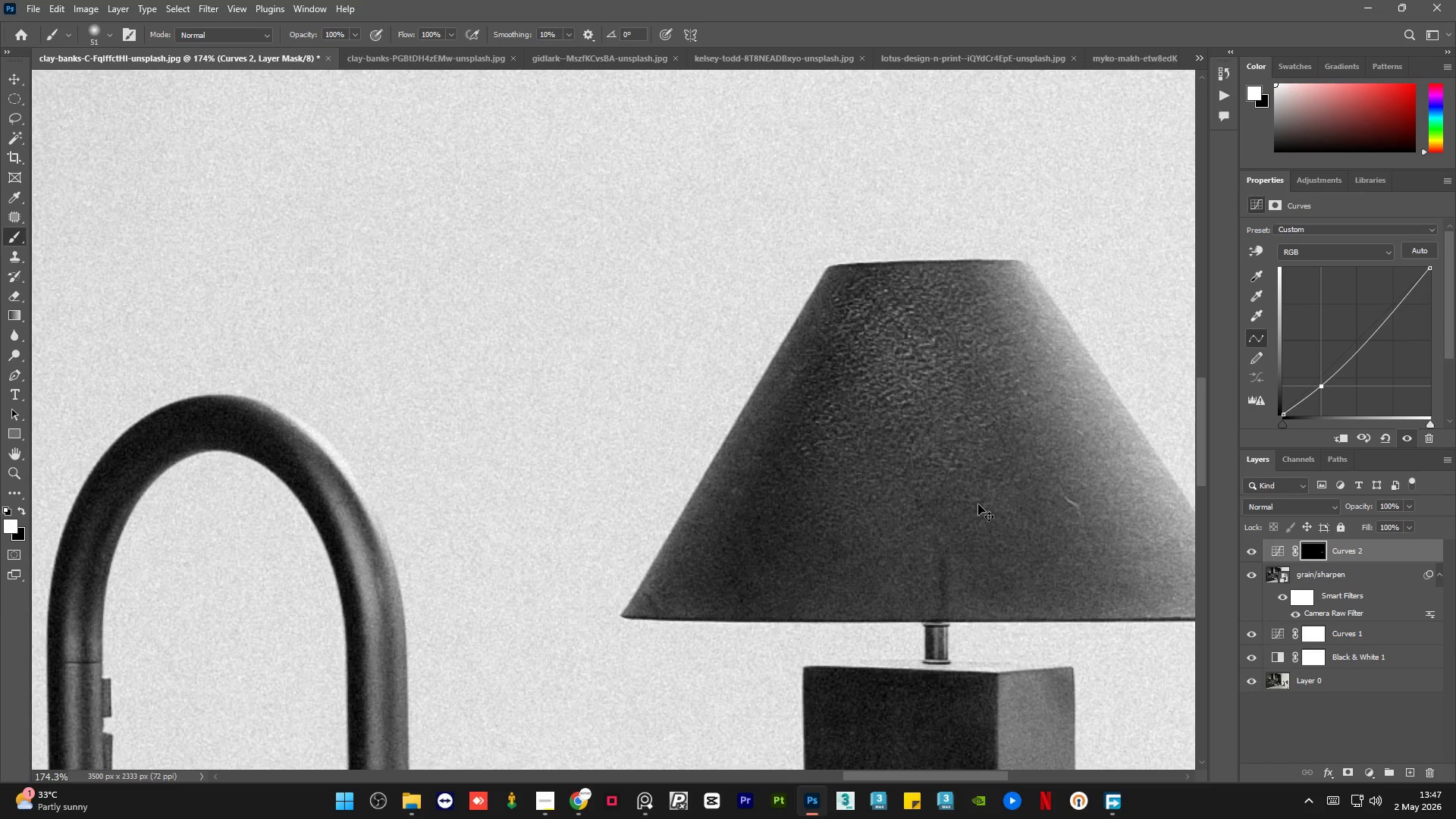 
key(Control+Z)
 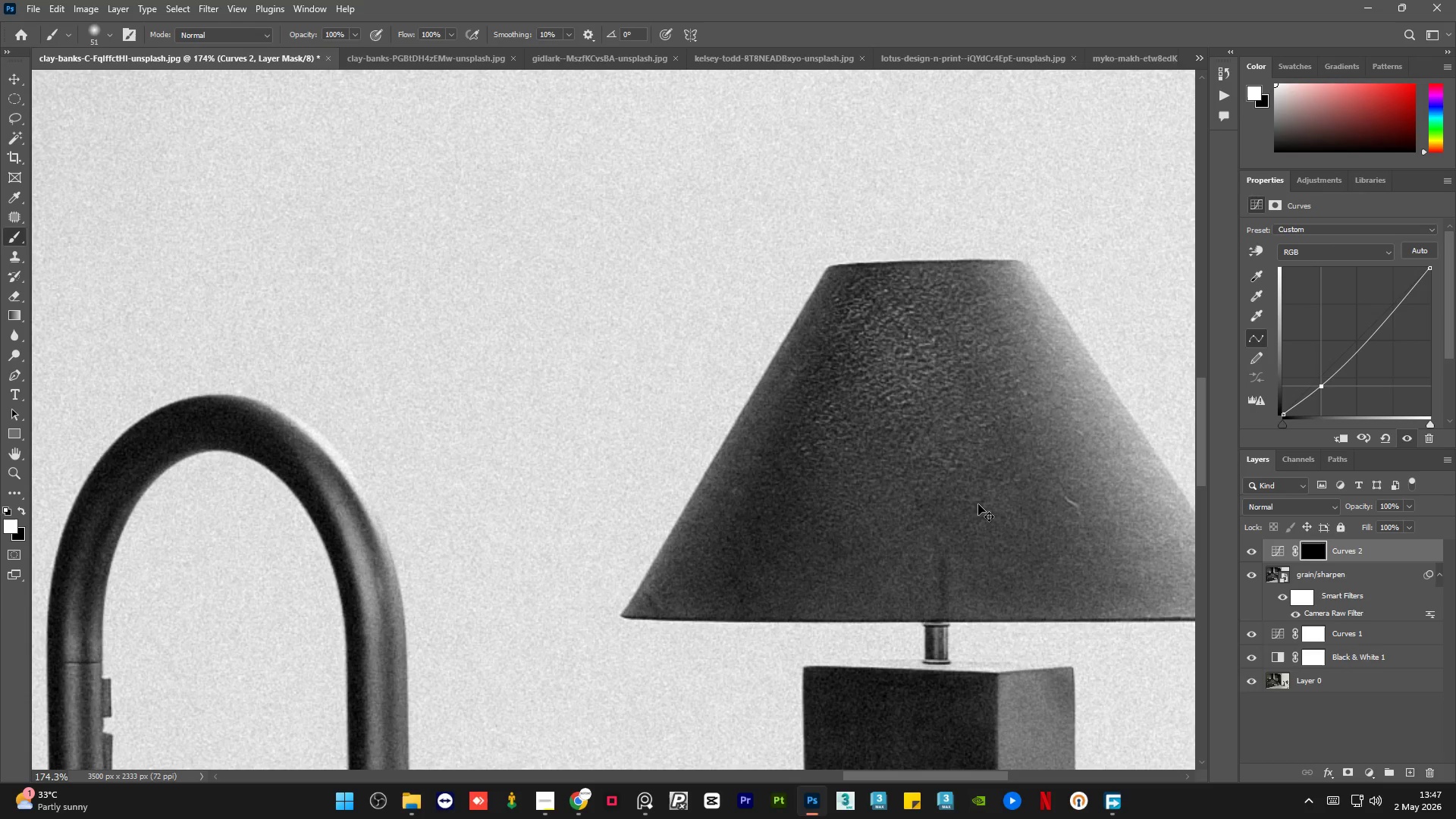 
key(Control+Z)
 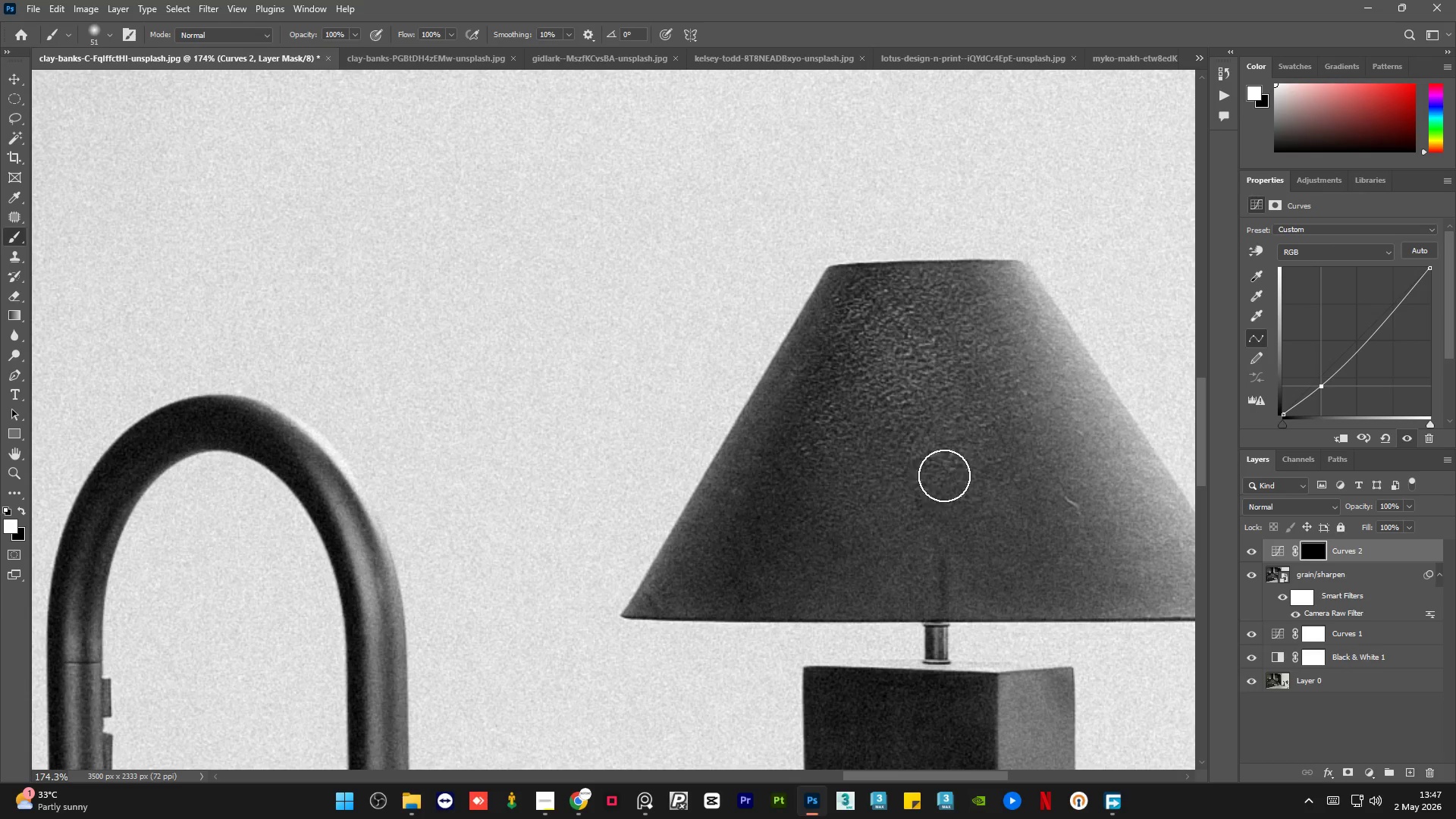 
hold_key(key=AltLeft, duration=1.26)
scroll: coordinate [846, 438], scroll_direction: down, amount: 16.0
 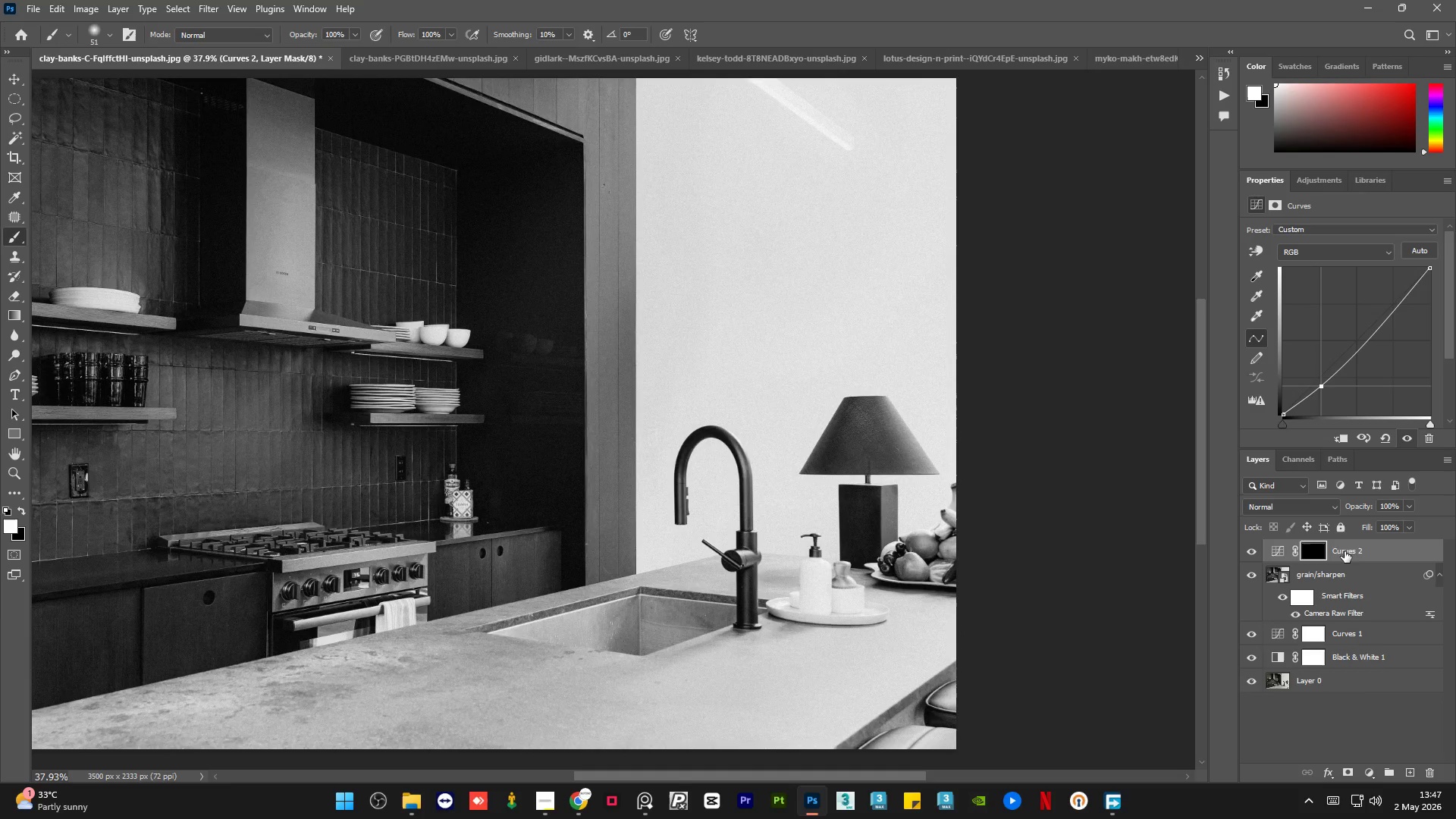 
double_click([1347, 552])
 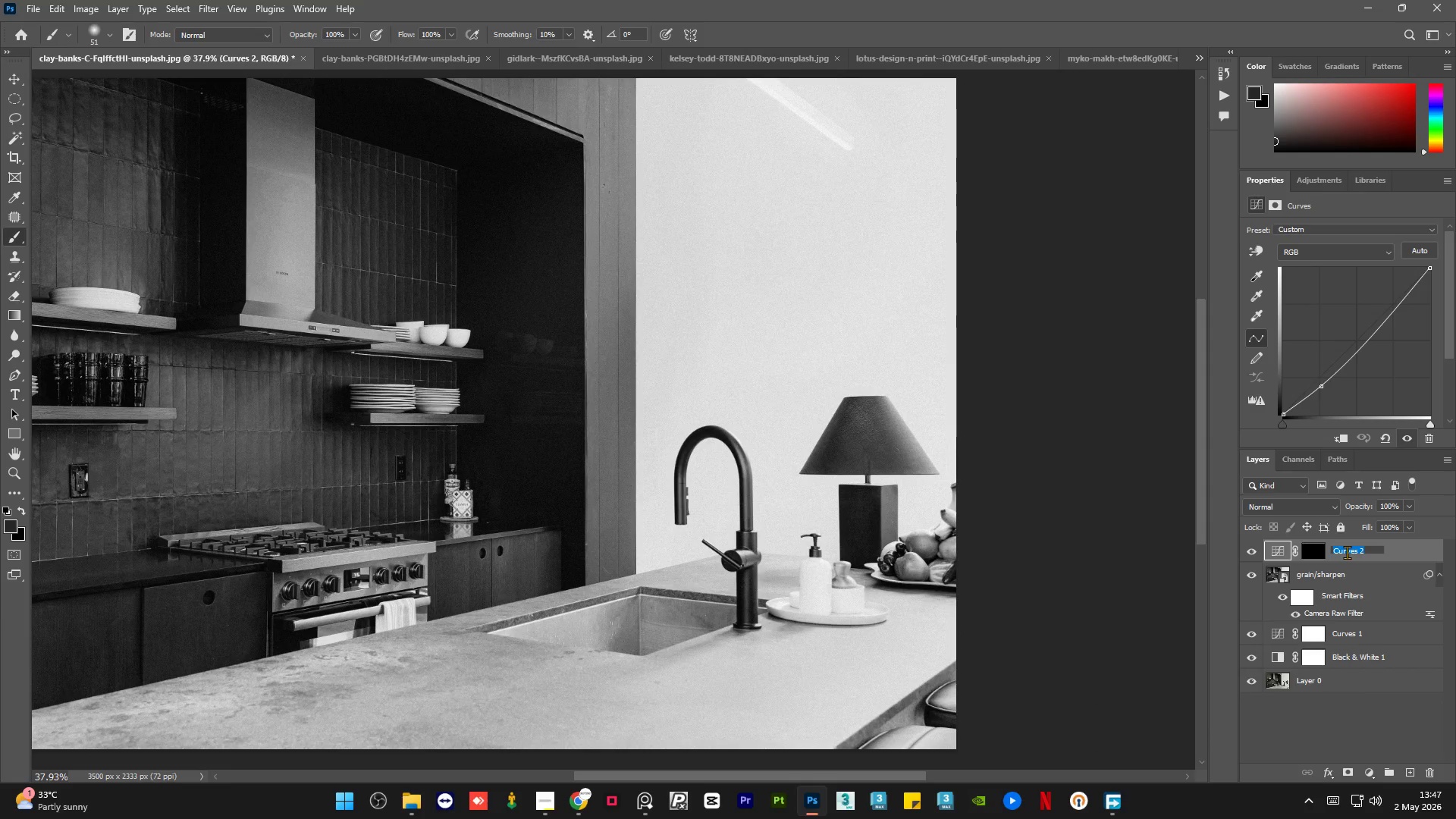 
type(burn)
 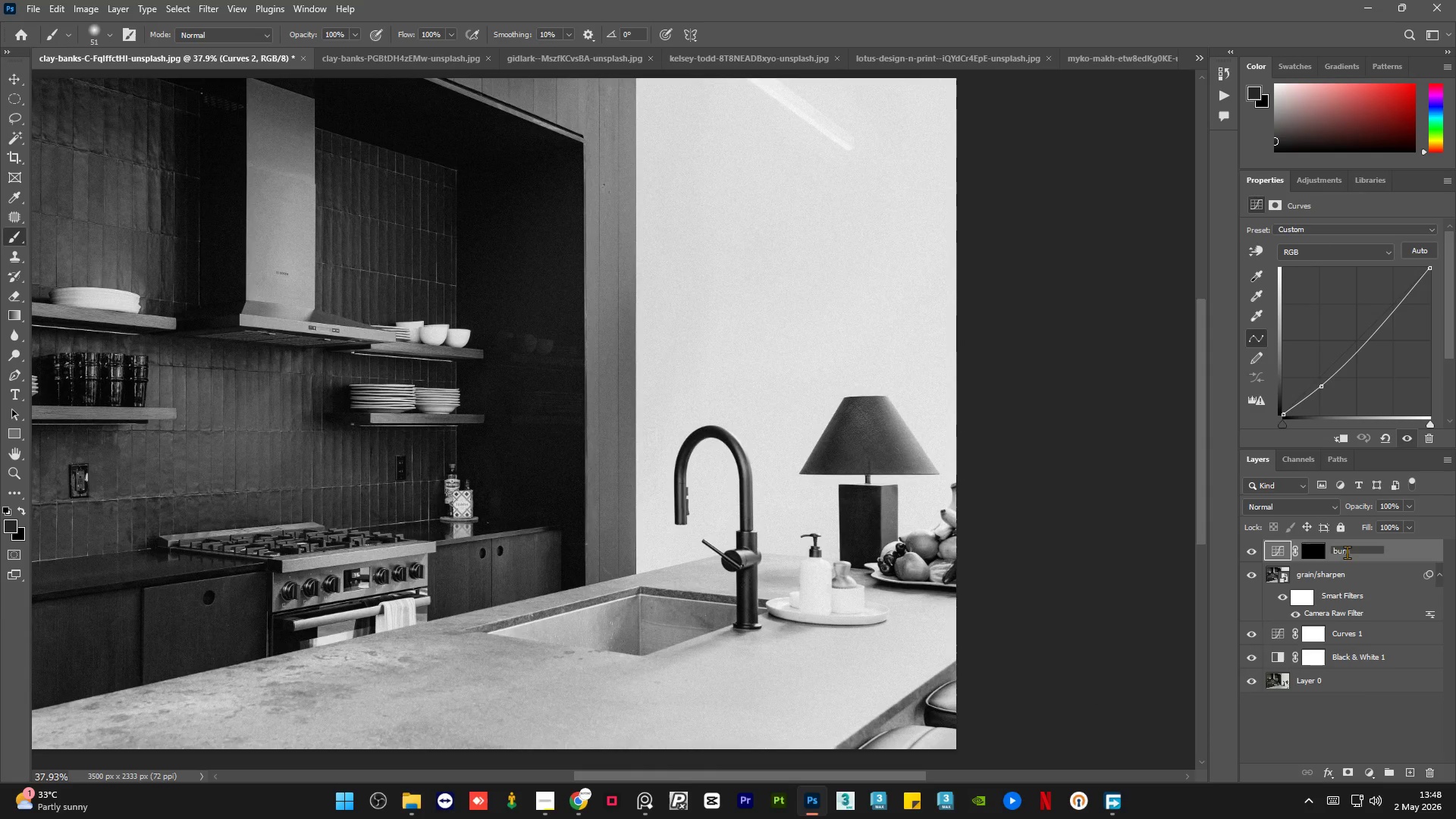 
key(Enter)
 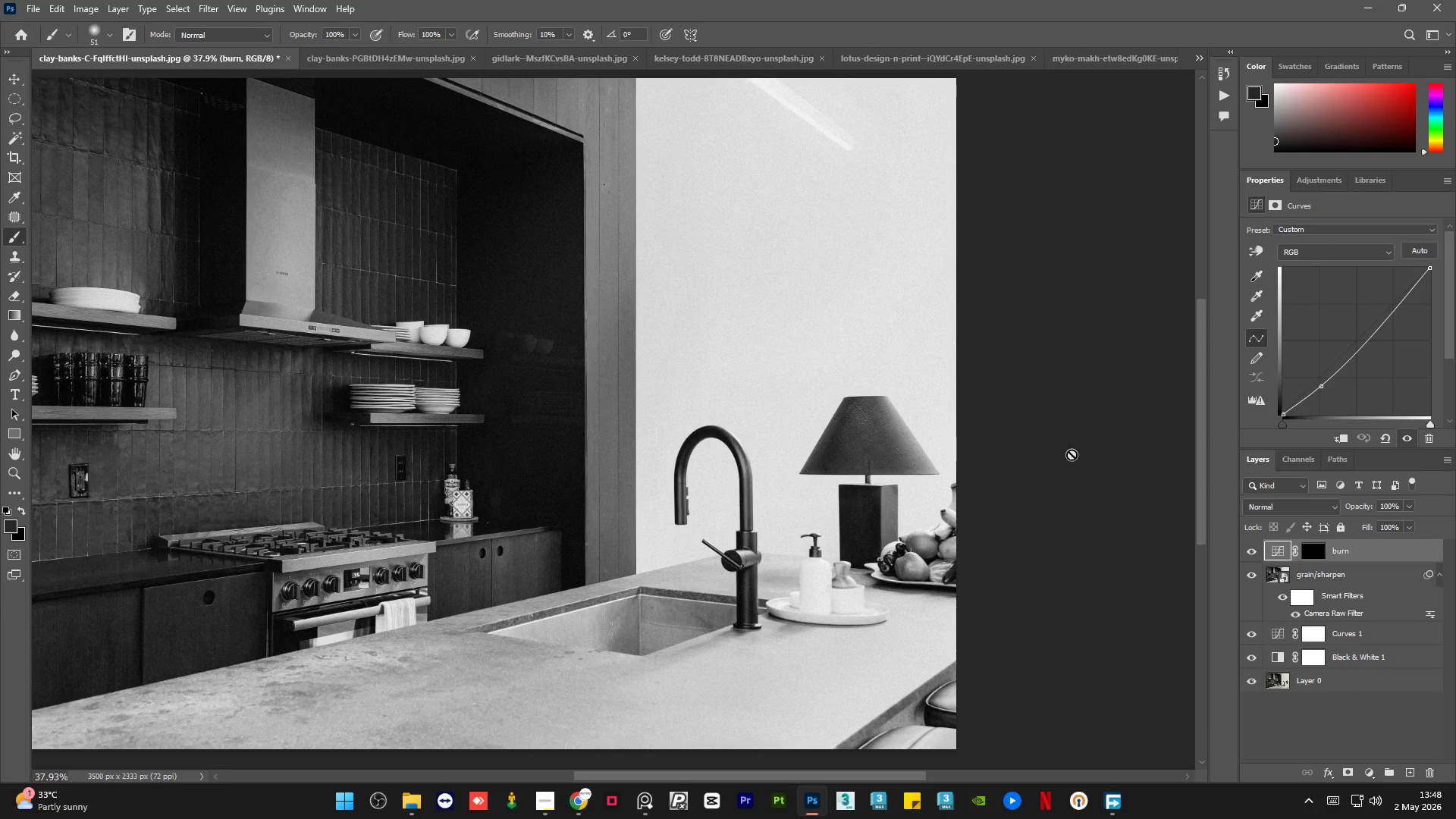 
hold_key(key=AltLeft, duration=1.66)
 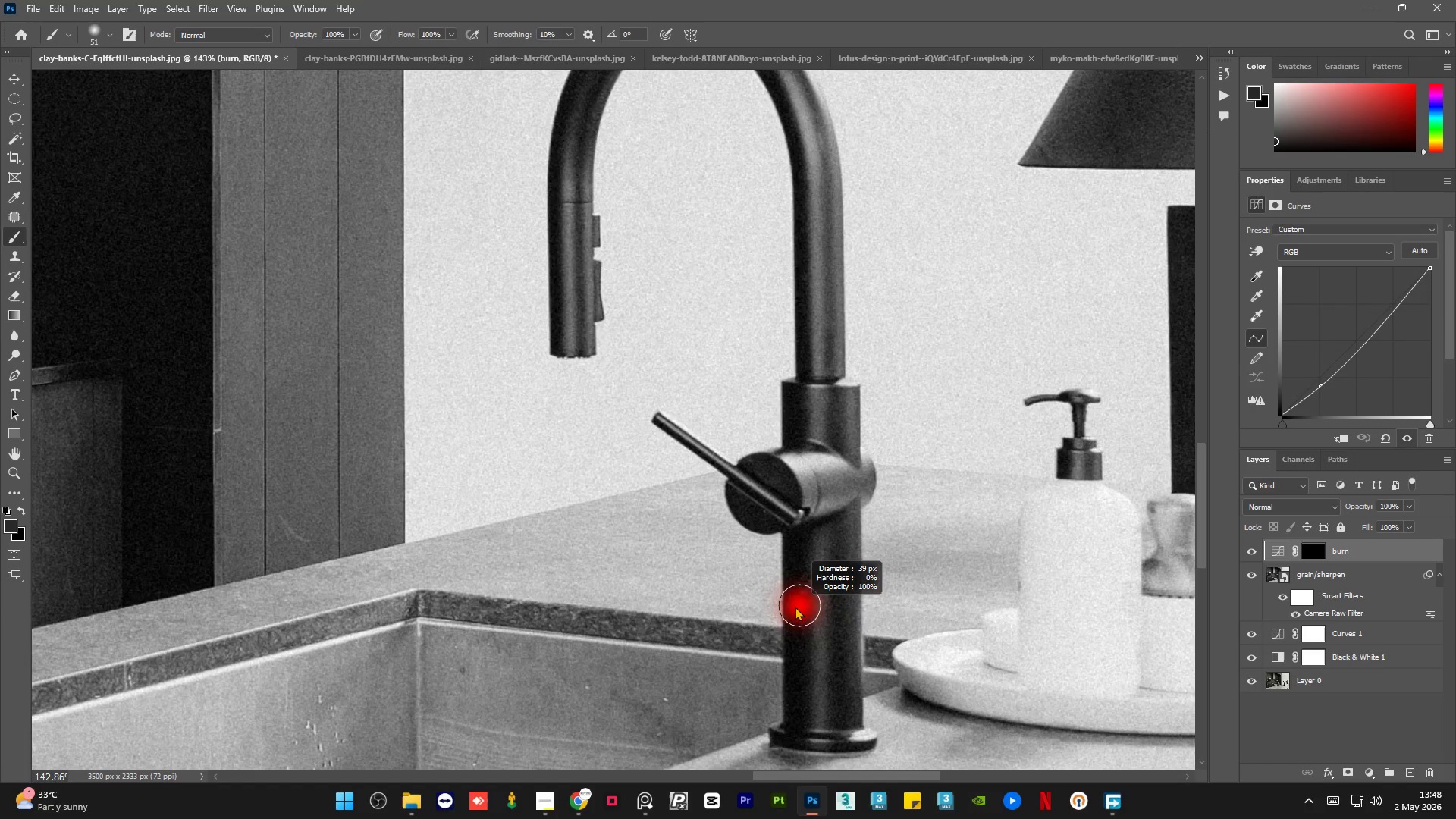 
hold_key(key=AltLeft, duration=0.98)
 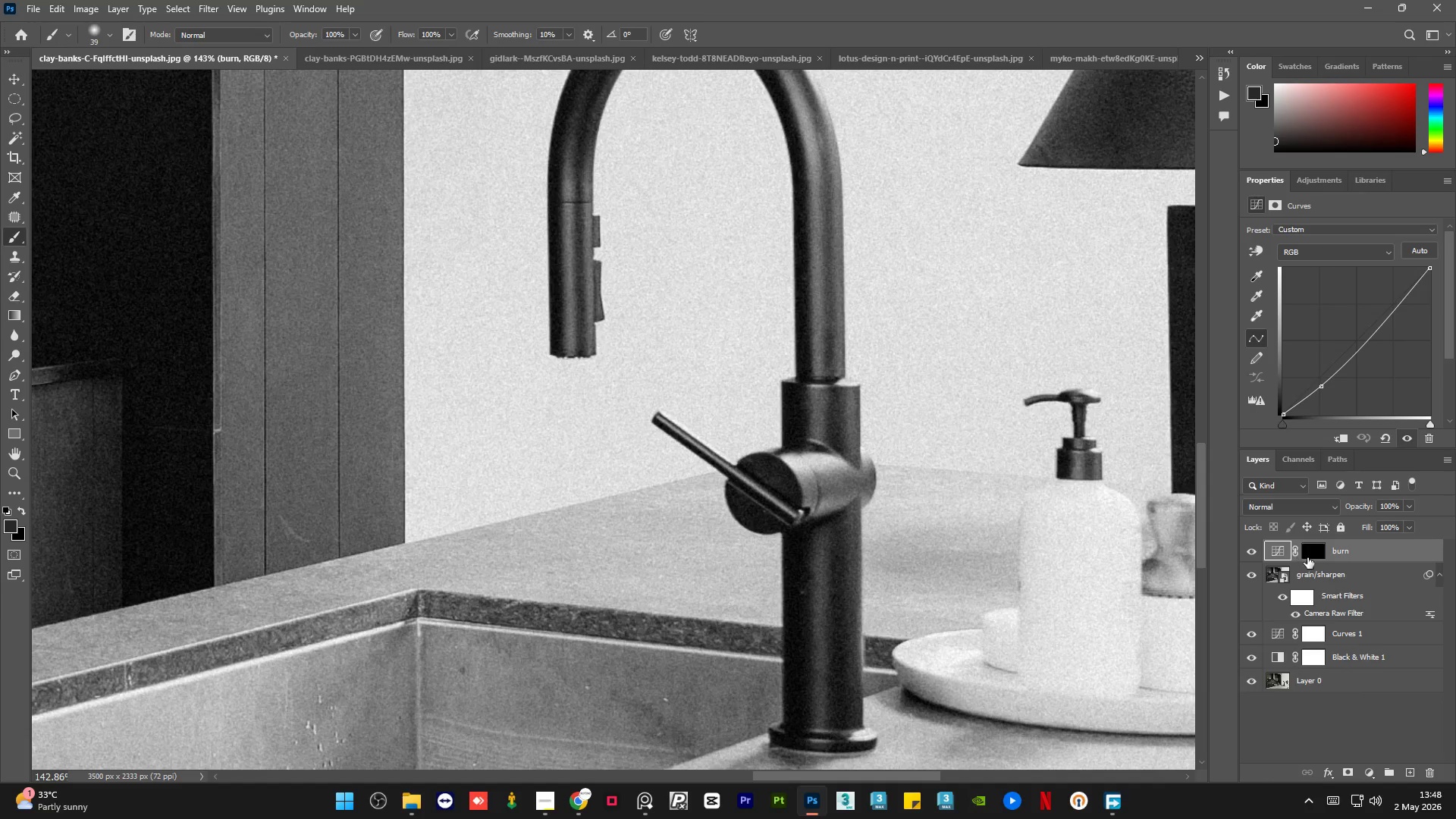 
scroll: coordinate [830, 575], scroll_direction: up, amount: 14.0
 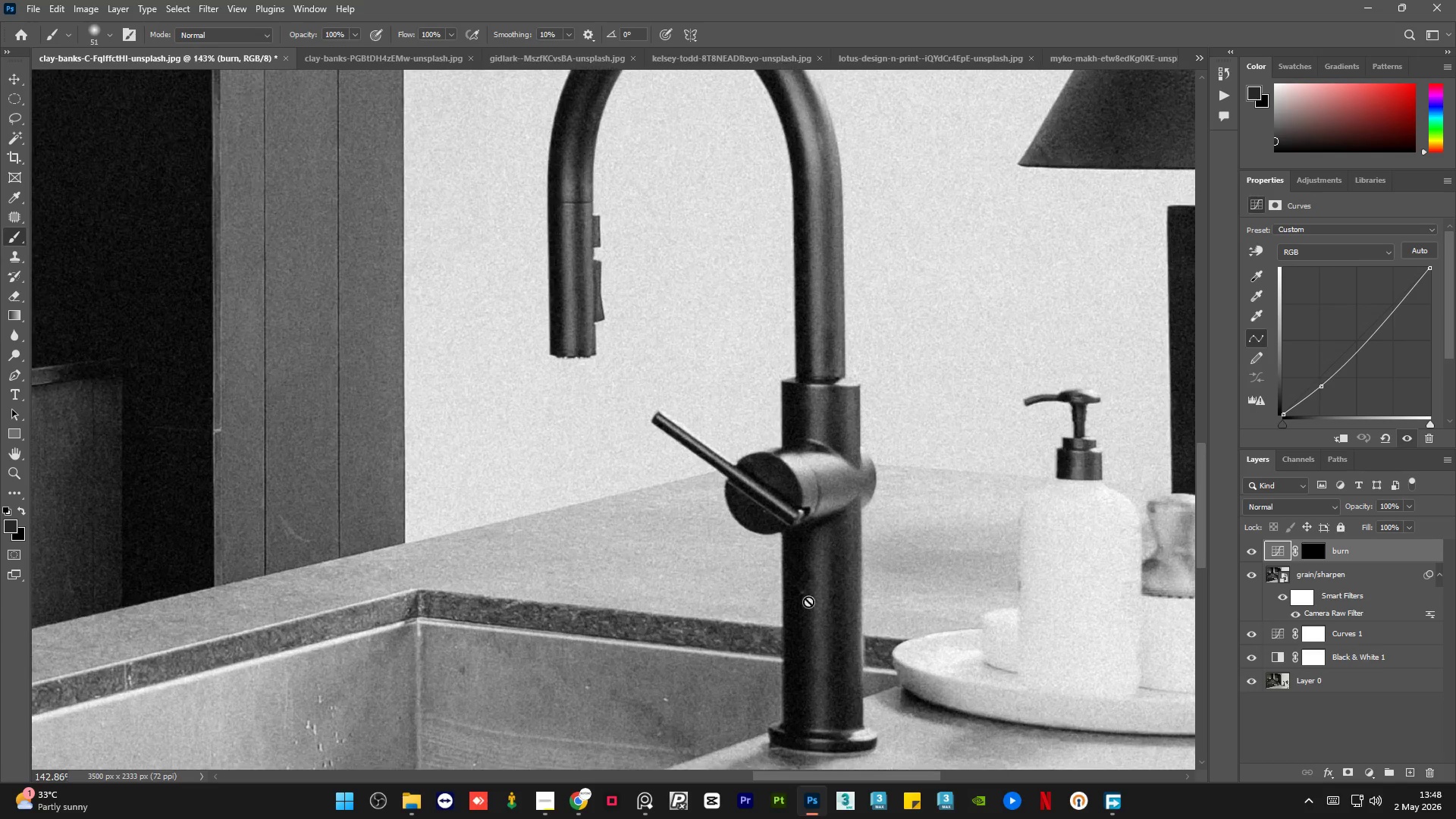 
left_click([1309, 556])
 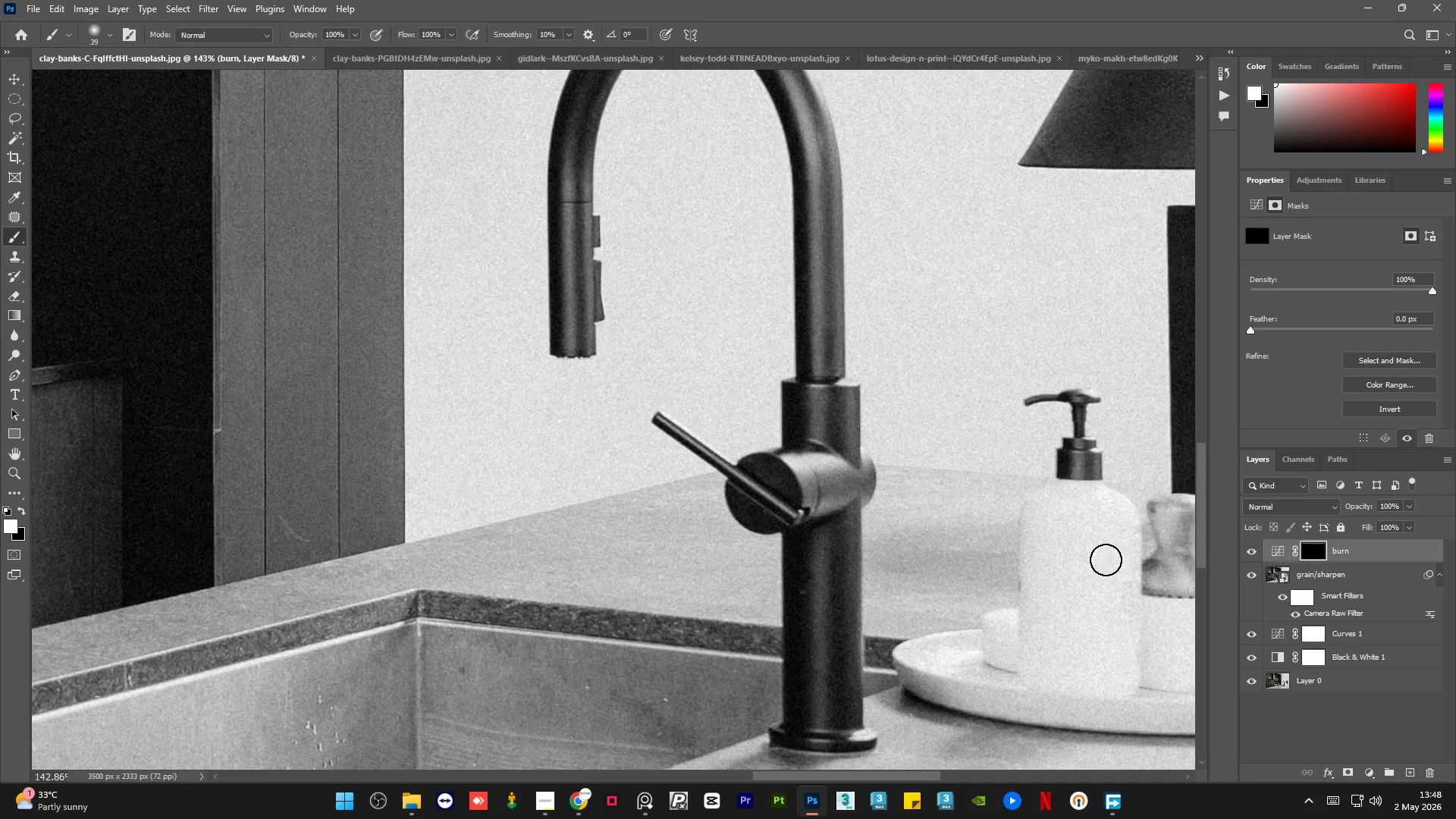 
hold_key(key=AltLeft, duration=0.7)
 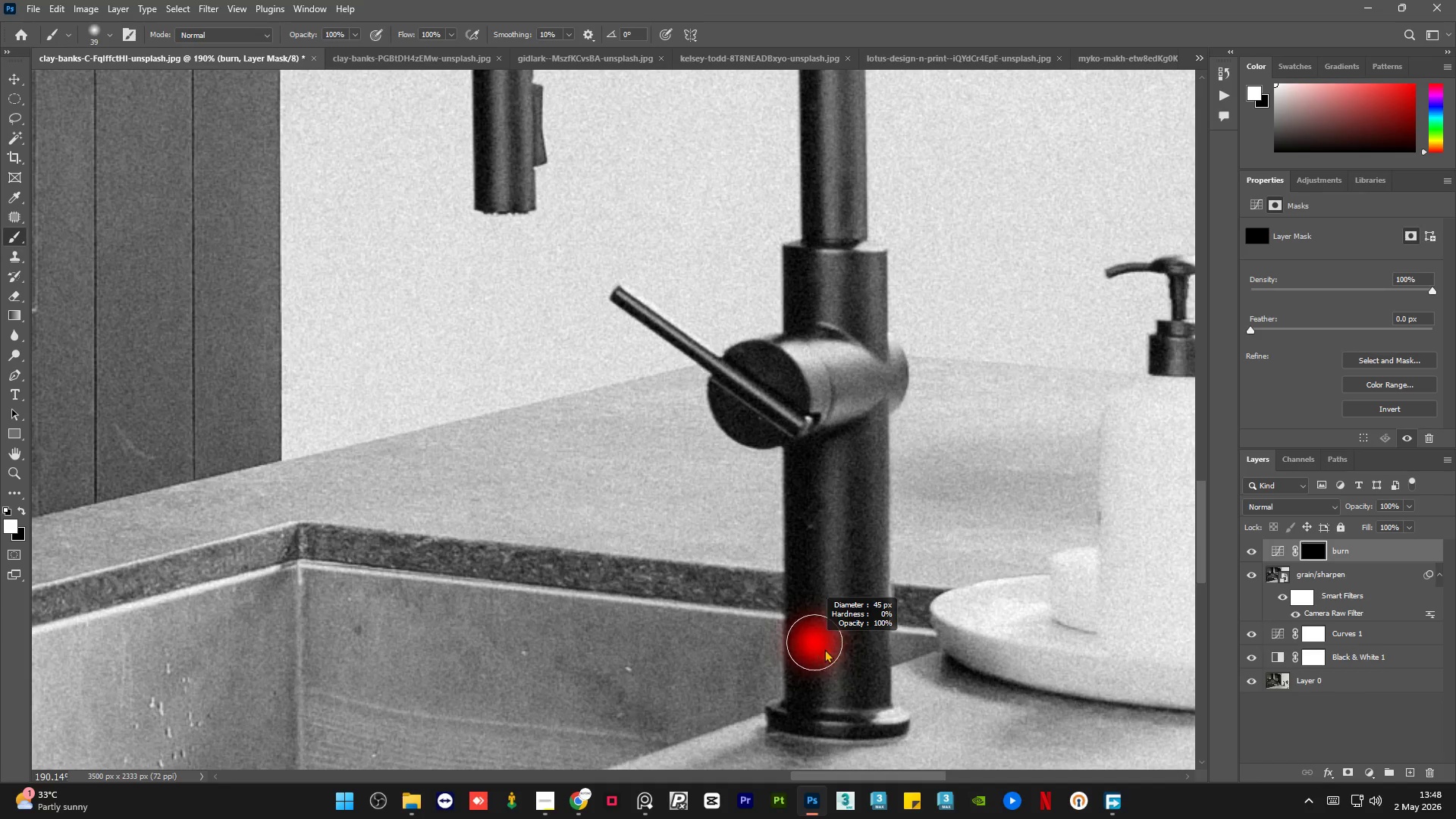 
hold_key(key=AltLeft, duration=0.45)
 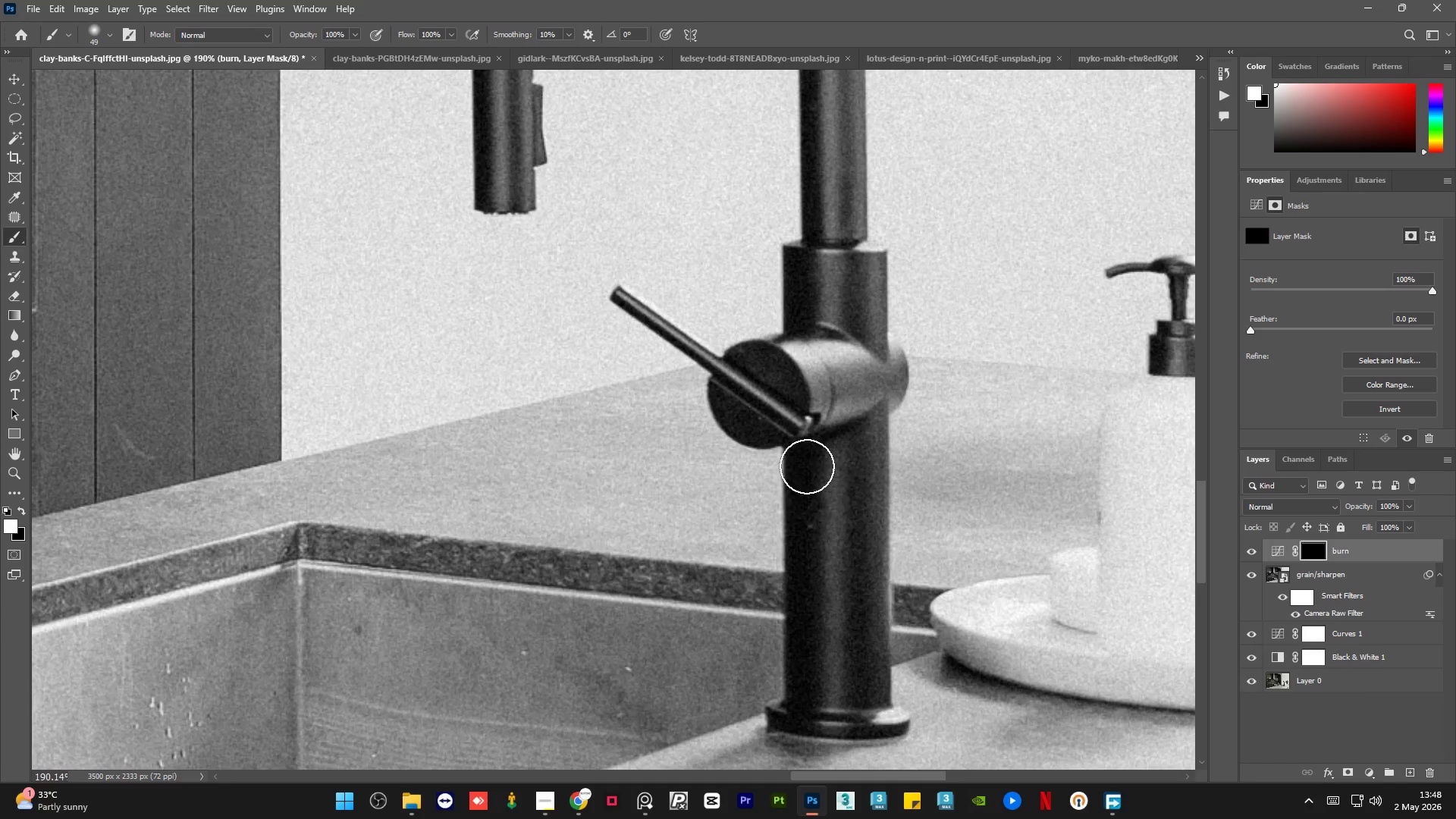 
scroll: coordinate [830, 632], scroll_direction: up, amount: 3.0
 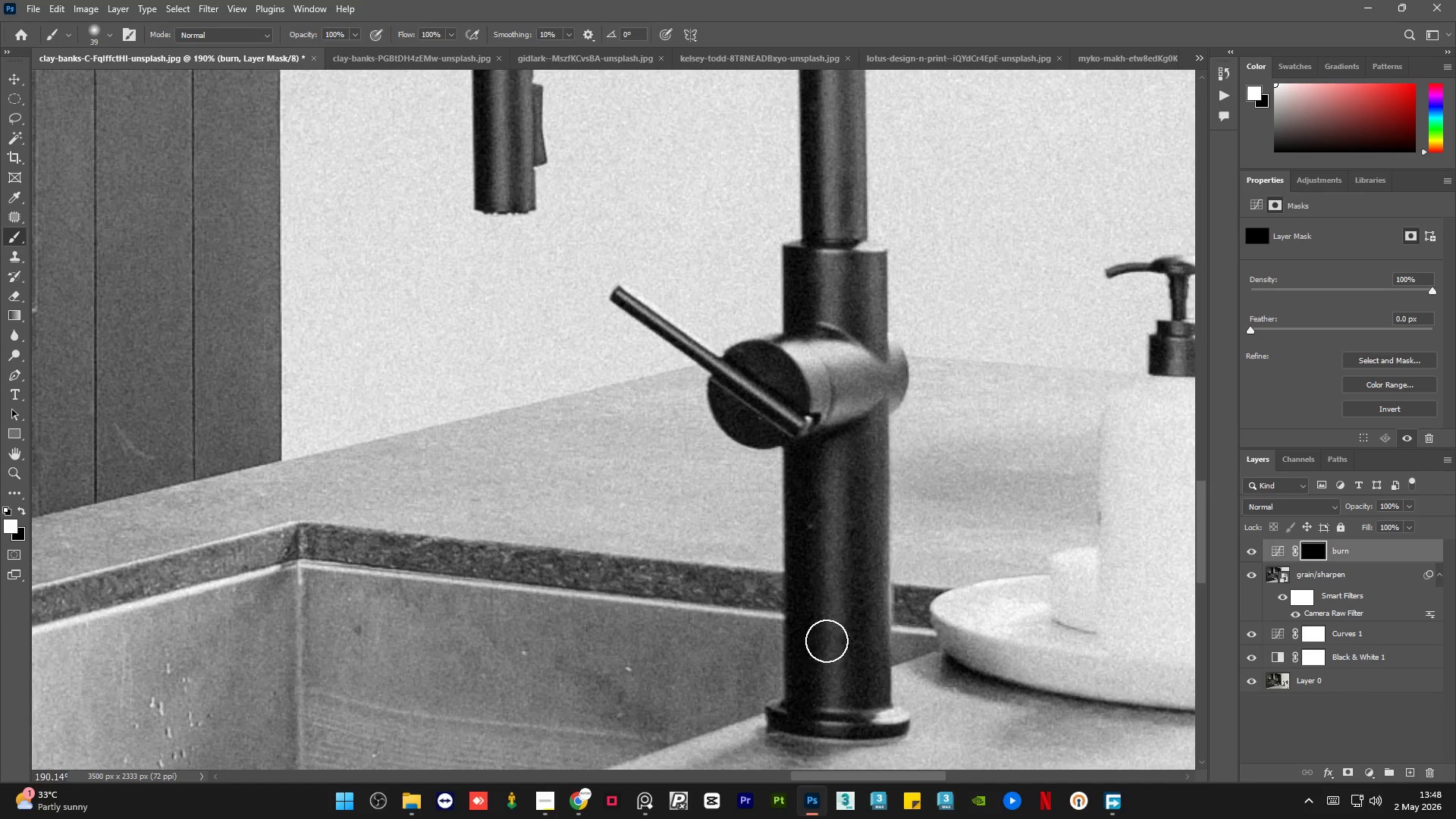 
left_click_drag(start_coordinate=[806, 464], to_coordinate=[849, 695])
 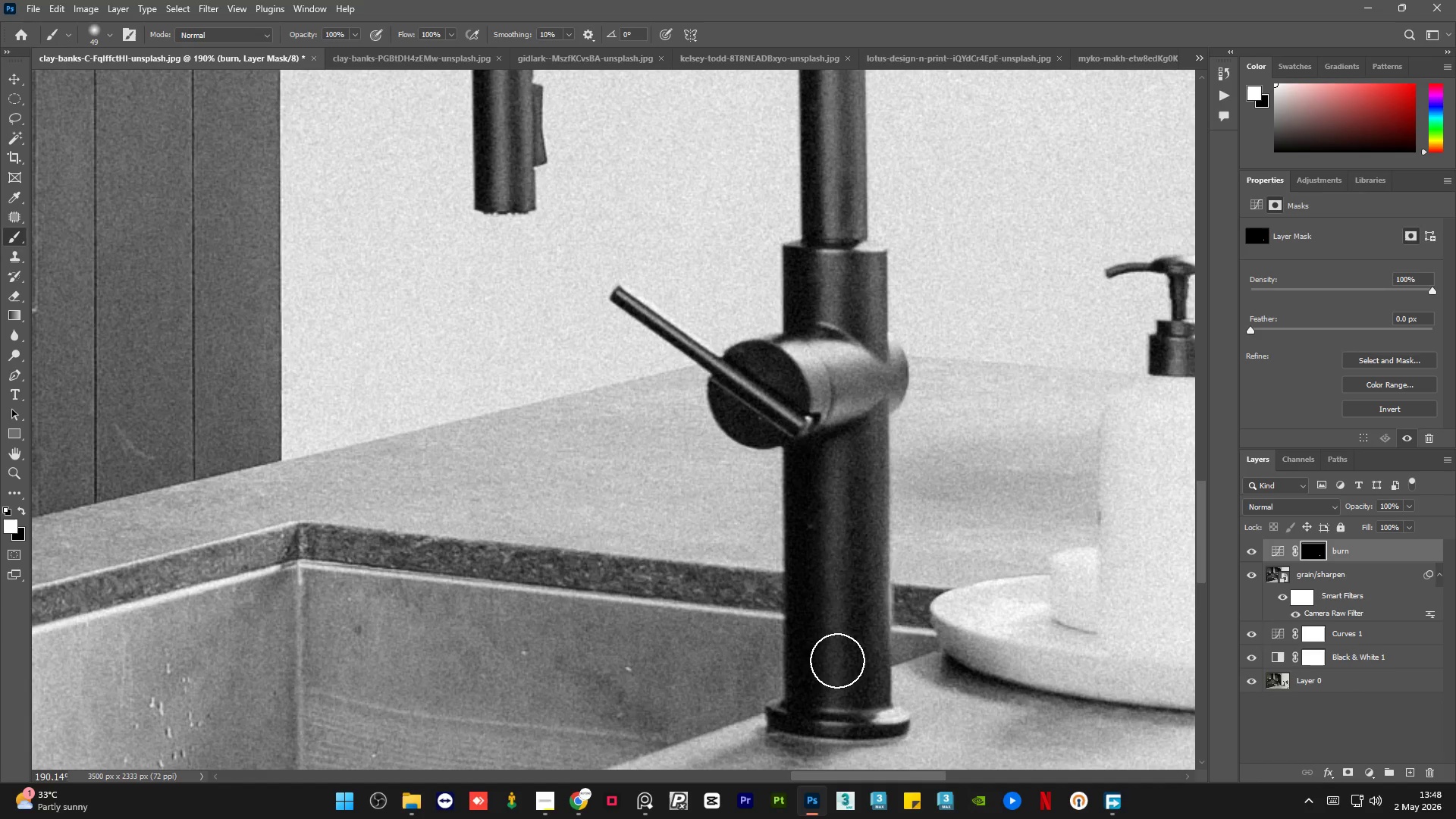 
left_click_drag(start_coordinate=[839, 665], to_coordinate=[843, 497])
 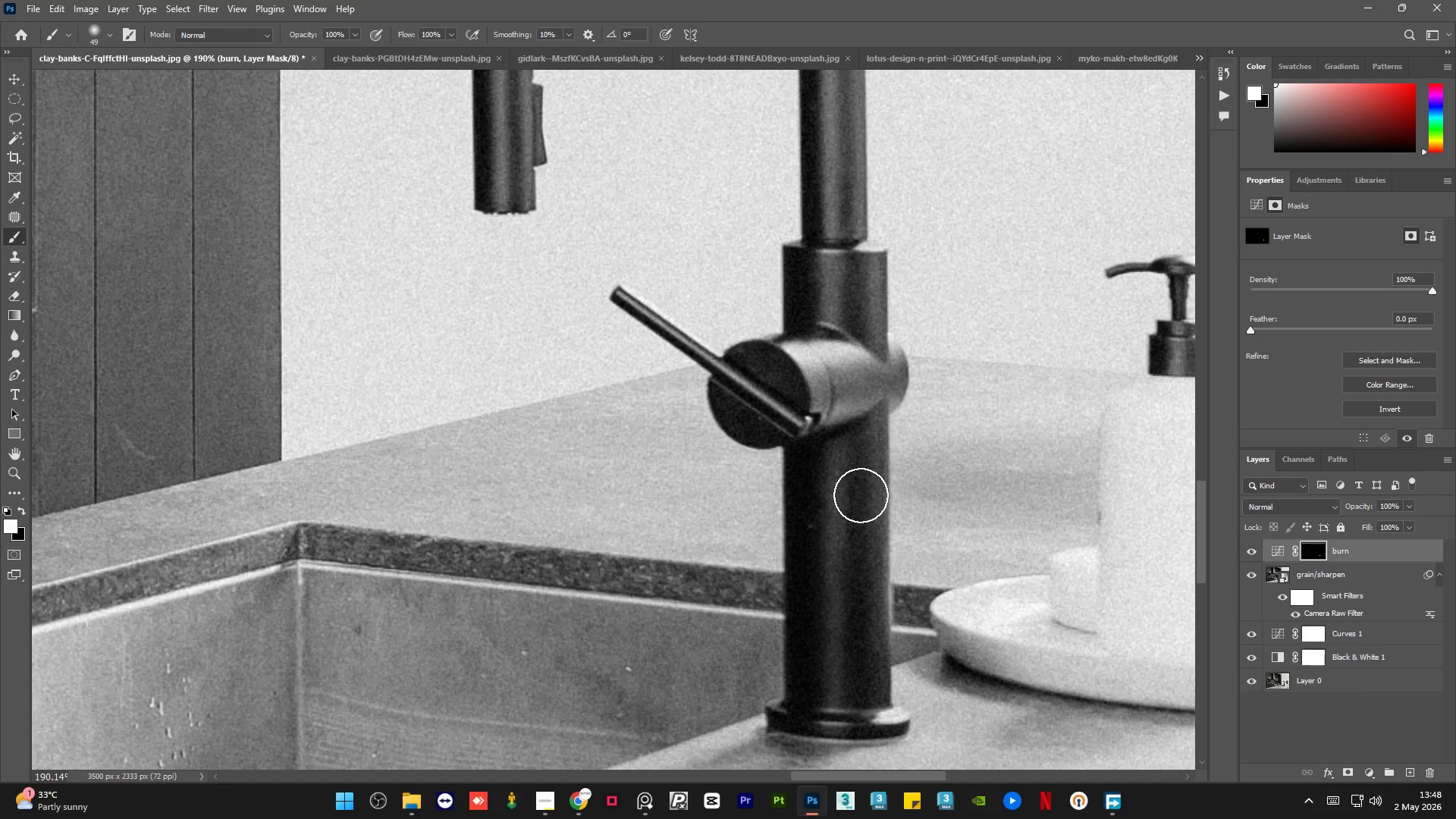 
hold_key(key=AltLeft, duration=0.66)
scroll: coordinate [824, 398], scroll_direction: down, amount: 1.0
 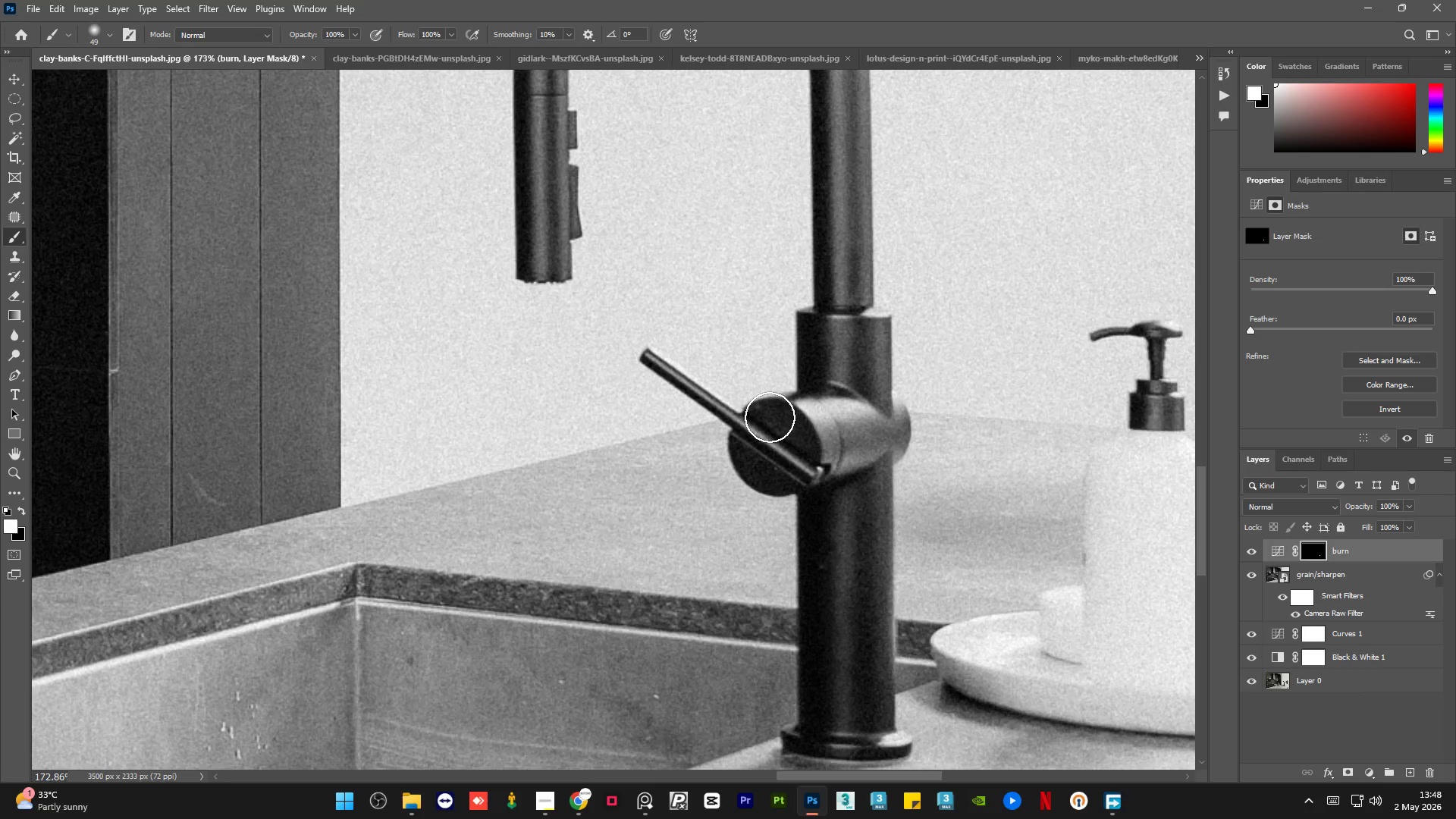 
left_click_drag(start_coordinate=[770, 417], to_coordinate=[809, 460])
 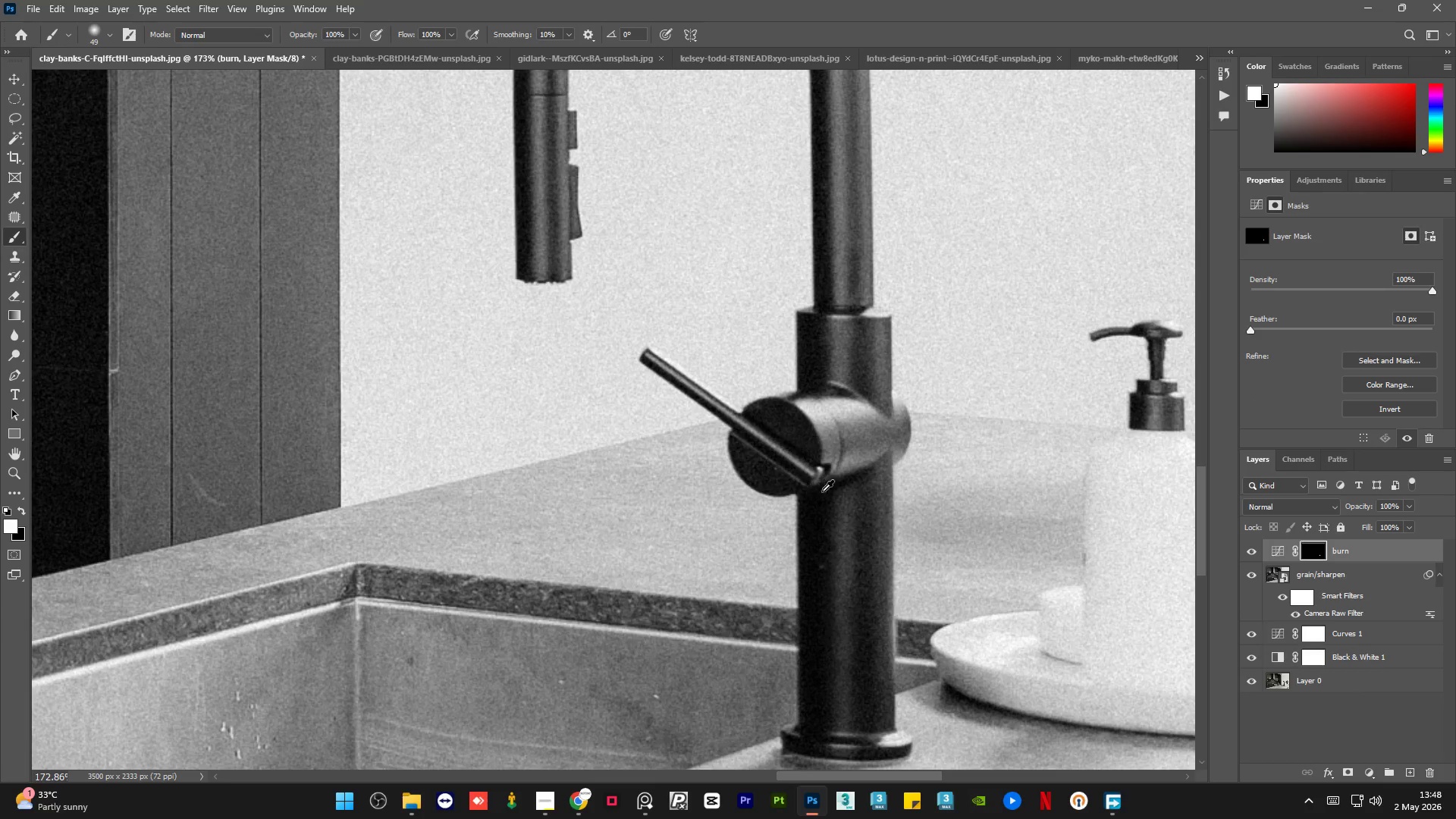 
hold_key(key=AltLeft, duration=0.69)
scroll: coordinate [858, 544], scroll_direction: down, amount: 4.0
 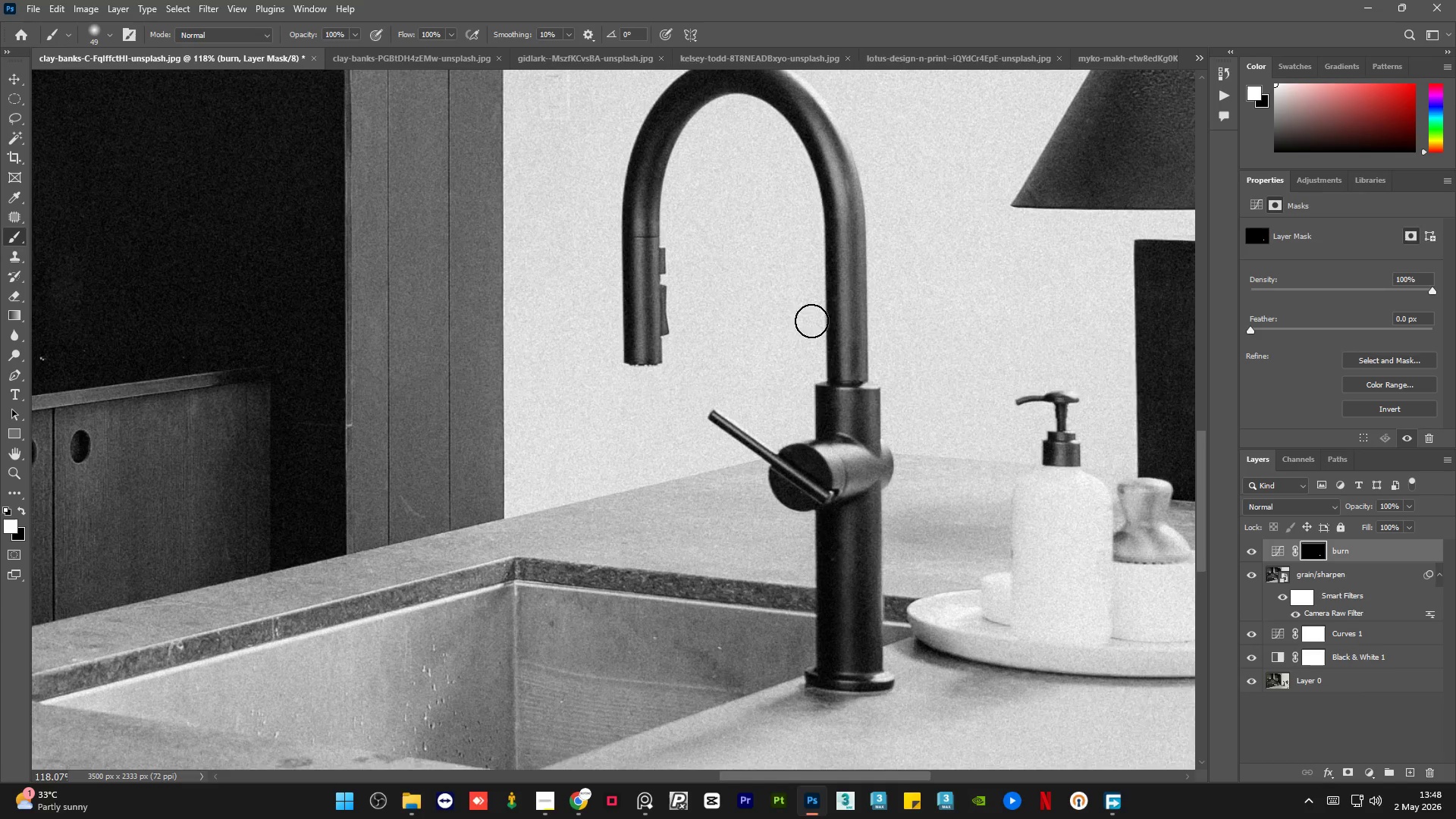 
hold_key(key=AltLeft, duration=0.59)
 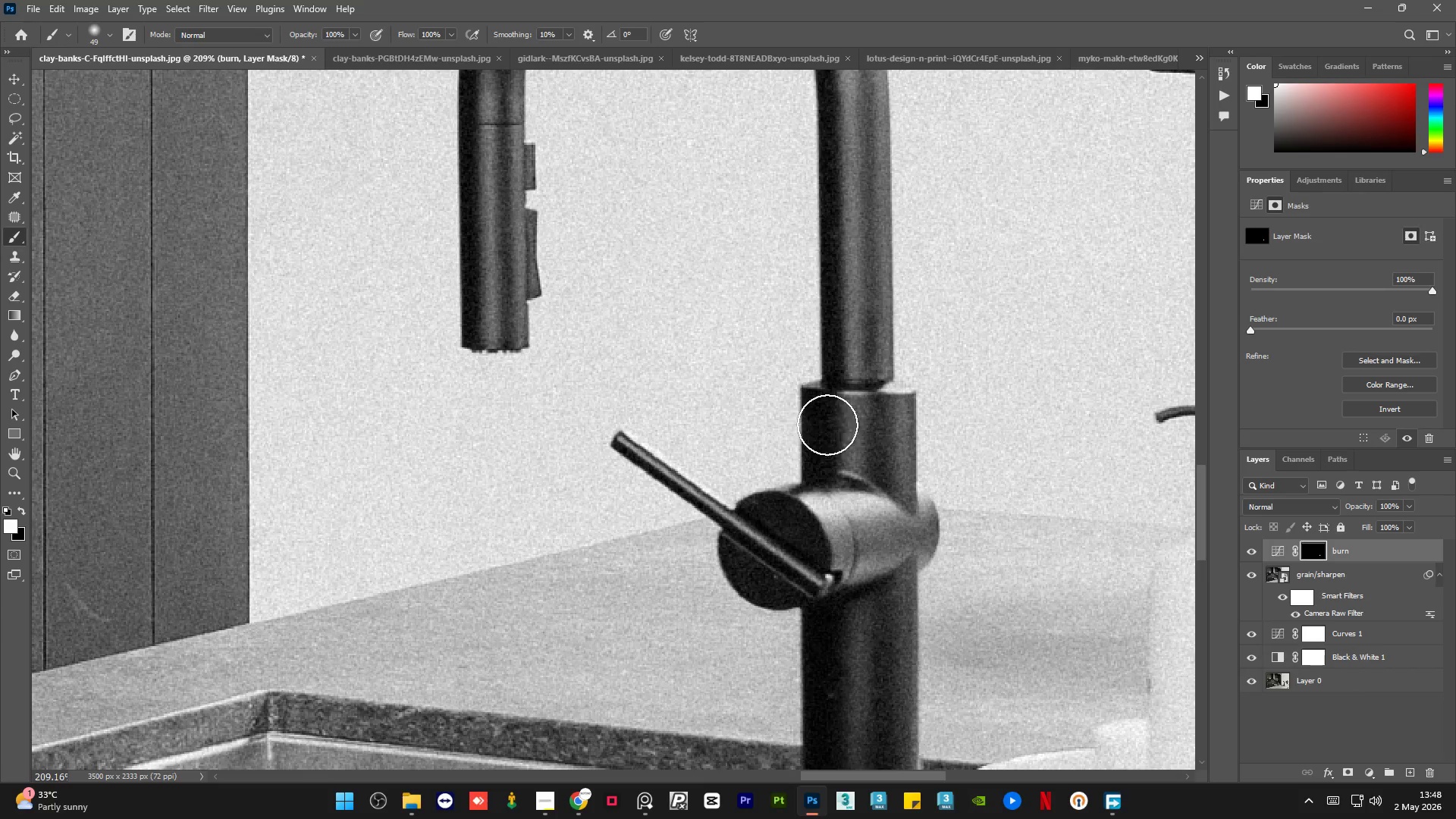 
left_click_drag(start_coordinate=[828, 410], to_coordinate=[835, 491])
 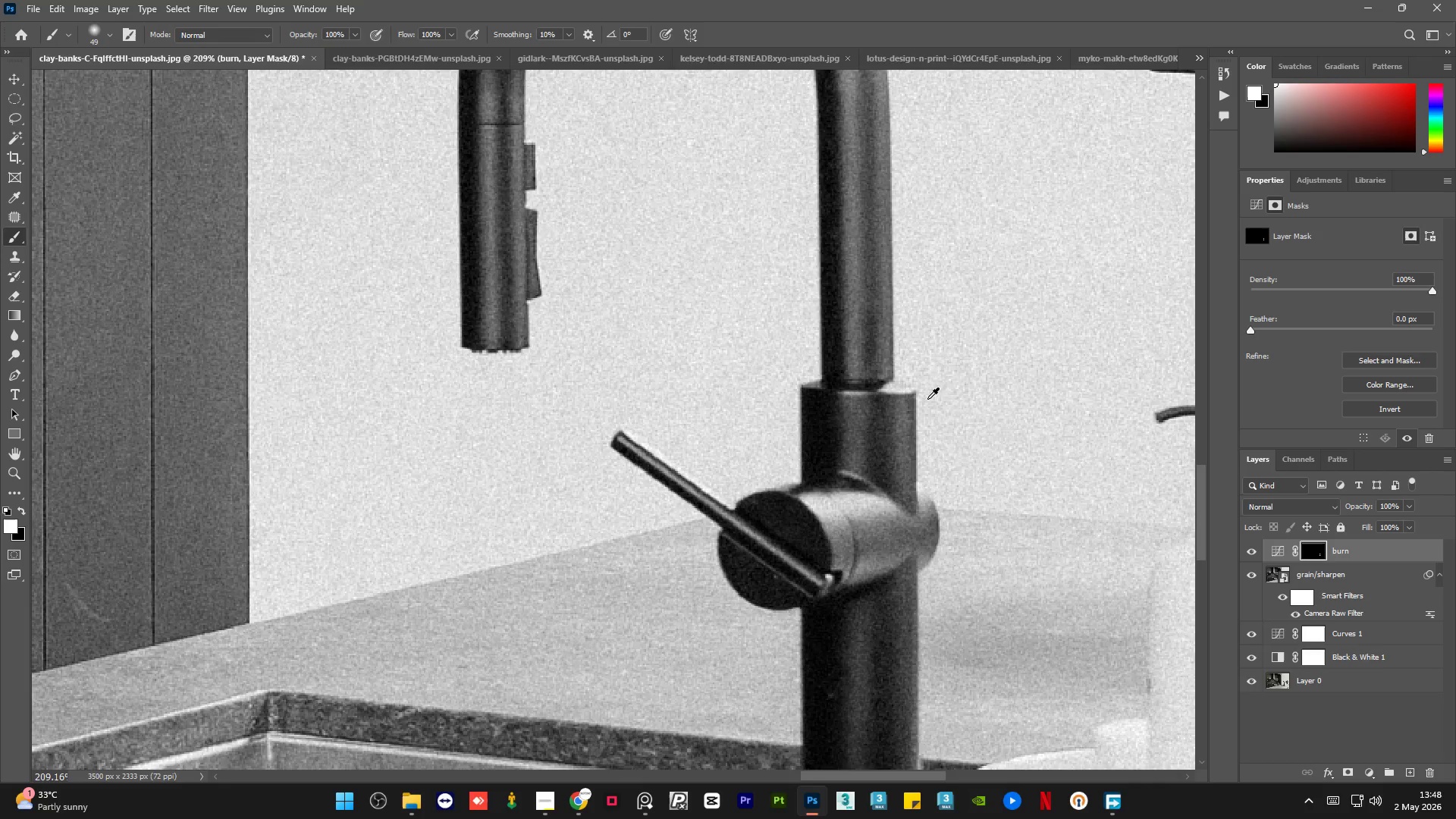 
scroll: coordinate [830, 427], scroll_direction: up, amount: 7.0
 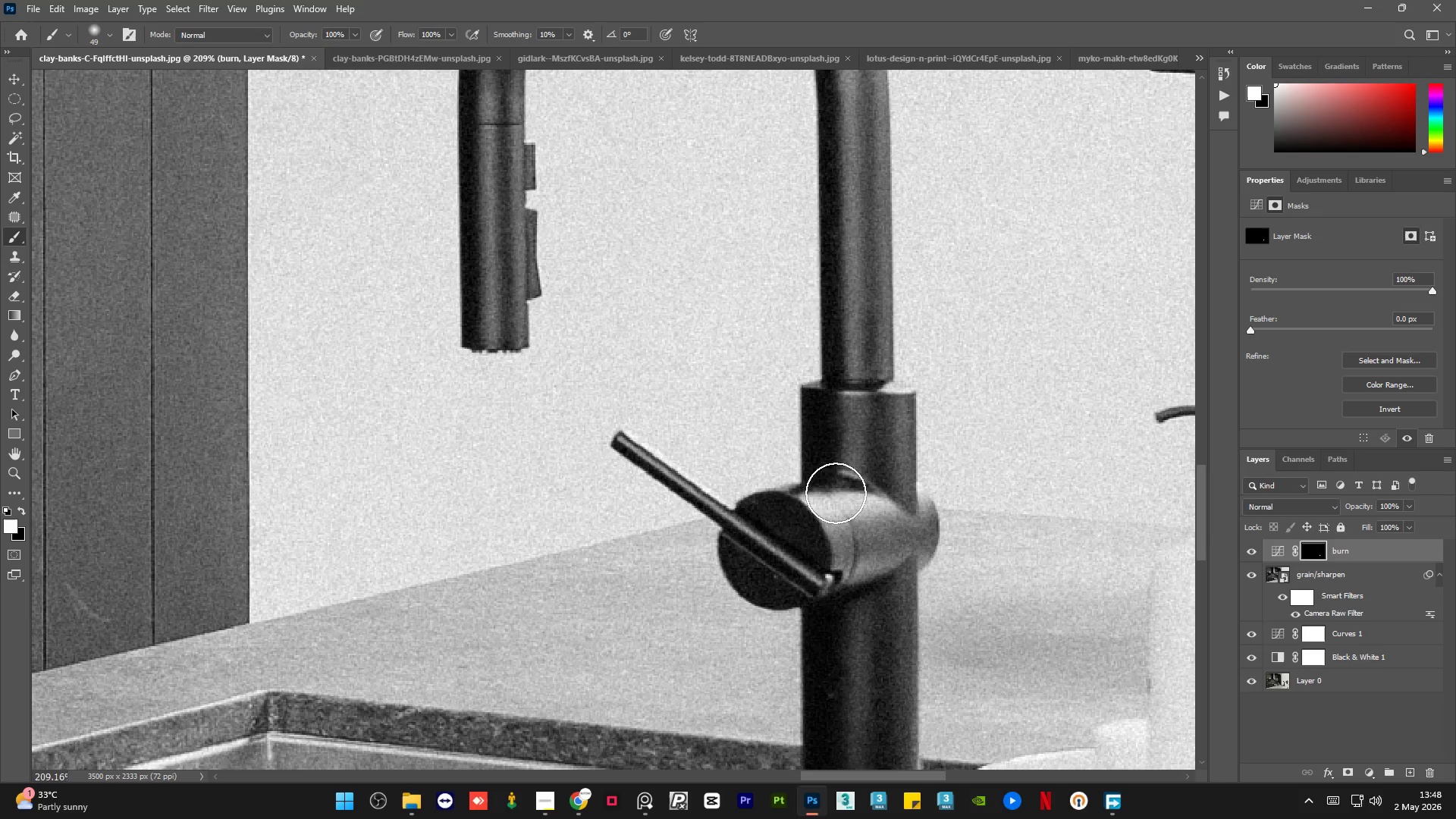 
hold_key(key=AltLeft, duration=3.19)
scroll: coordinate [968, 417], scroll_direction: down, amount: 20.0
 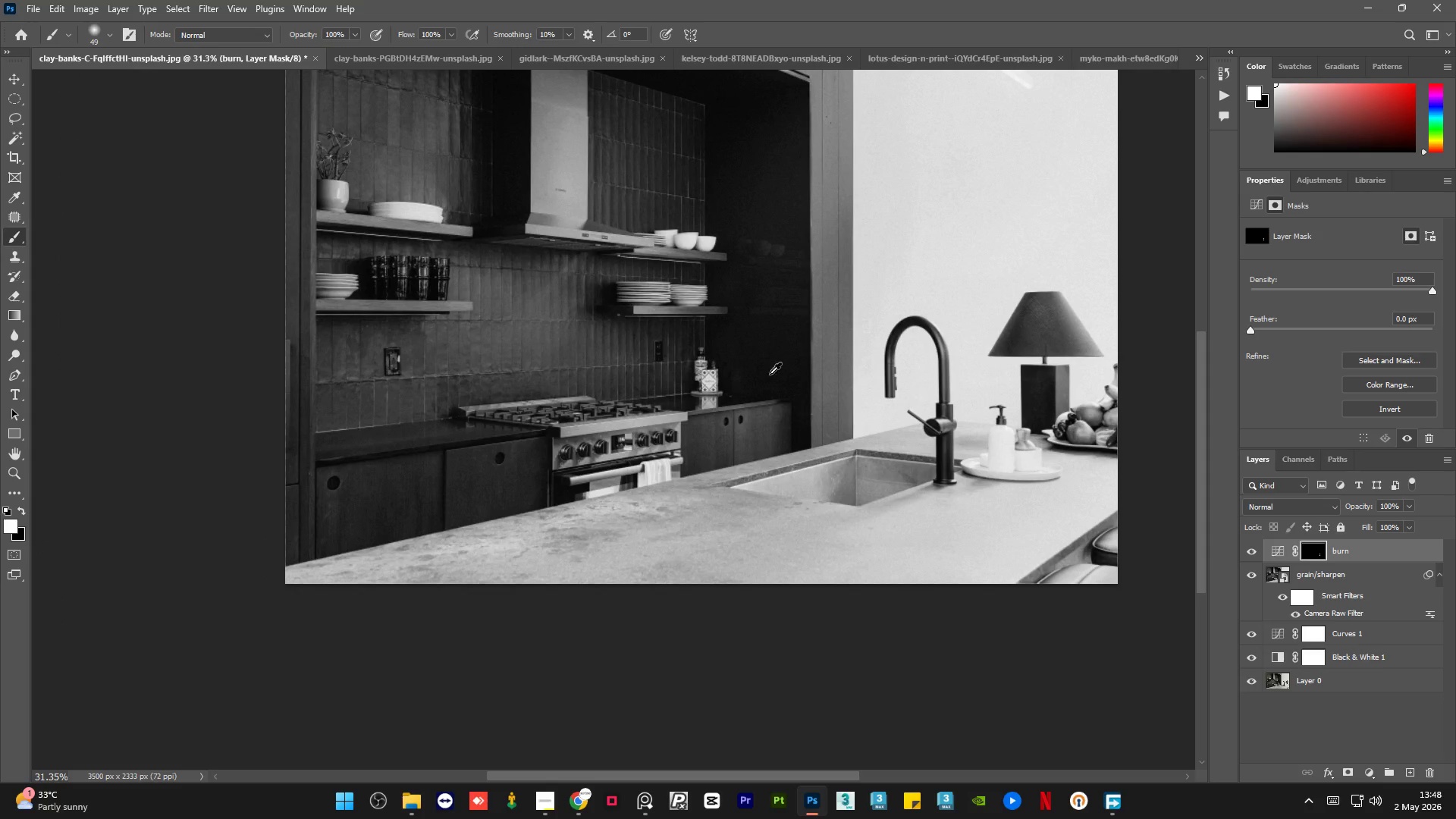 
scroll: coordinate [488, 479], scroll_direction: up, amount: 18.0
 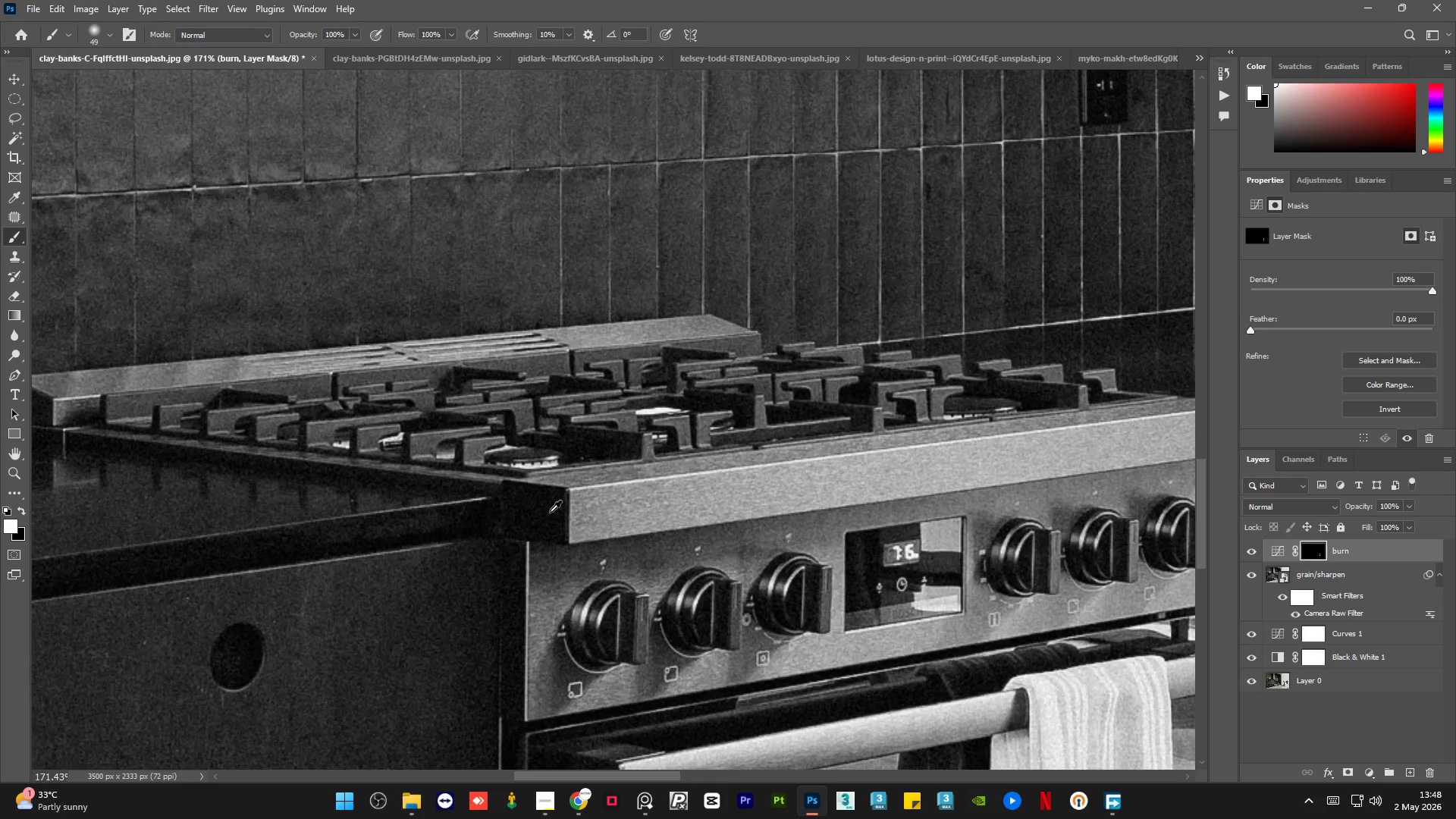 
left_click_drag(start_coordinate=[524, 516], to_coordinate=[523, 523])
 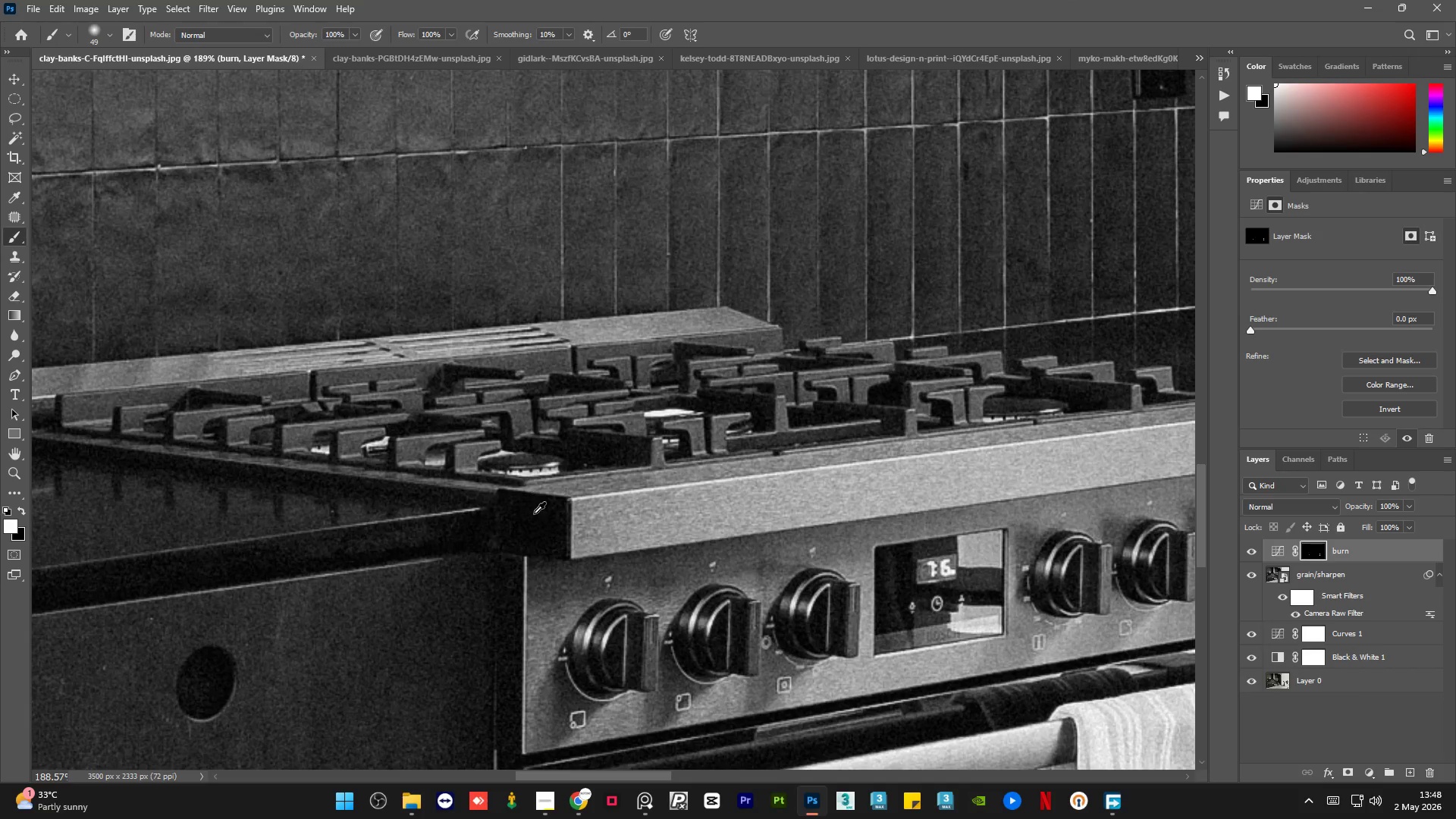 
scroll: coordinate [553, 513], scroll_direction: up, amount: 2.0
 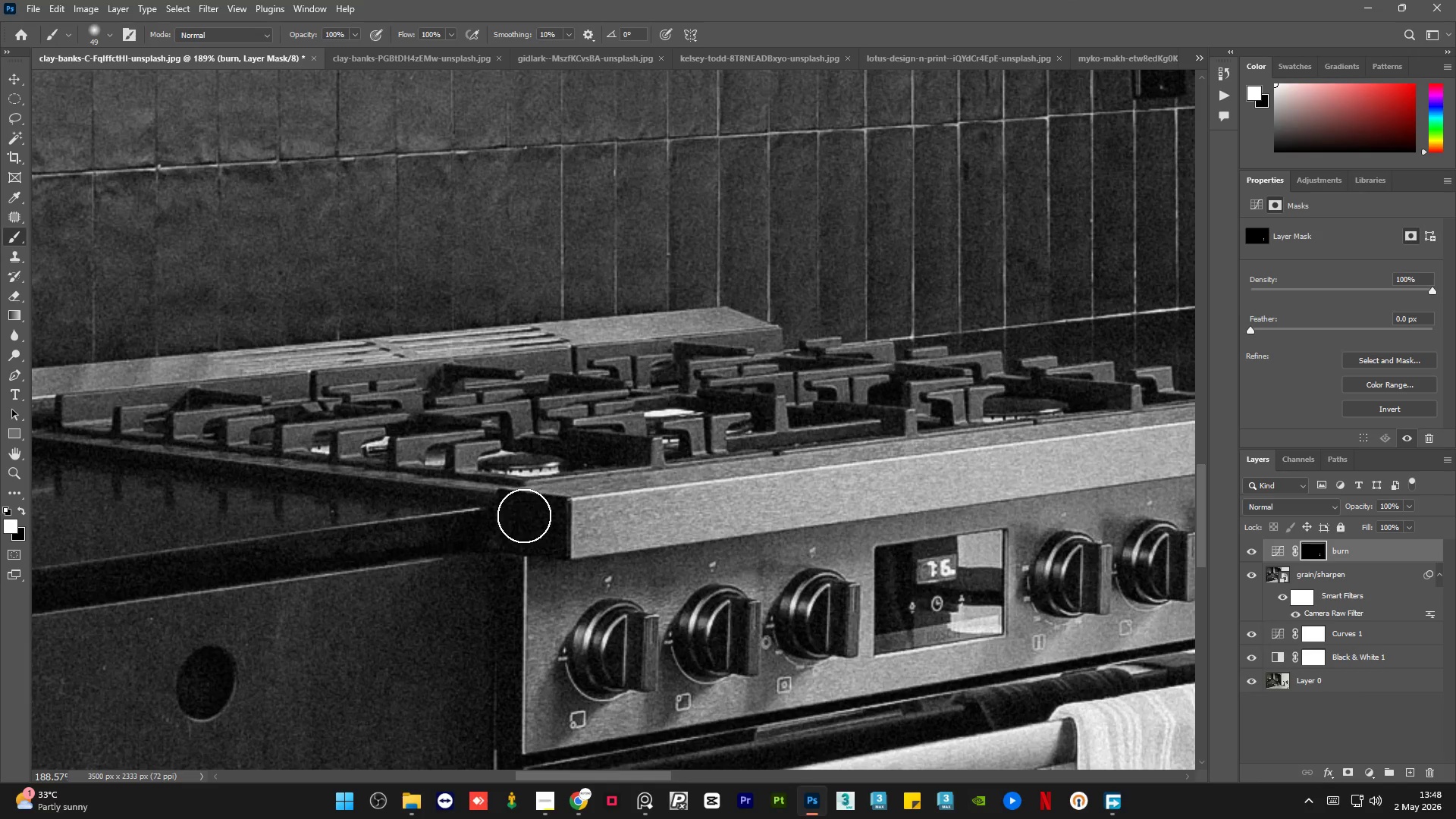 
hold_key(key=AltLeft, duration=0.7)
 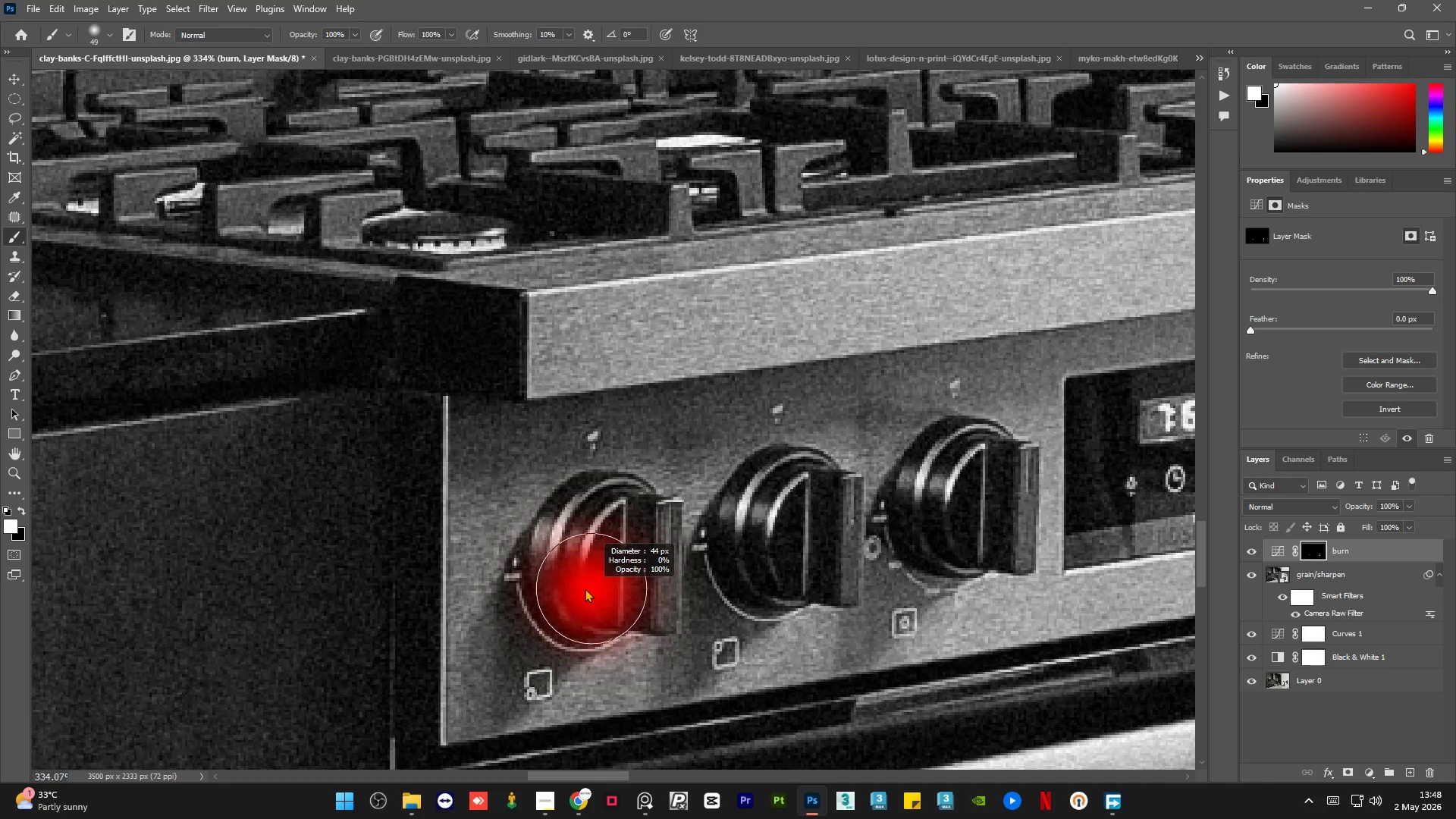 
hold_key(key=AltLeft, duration=0.44)
 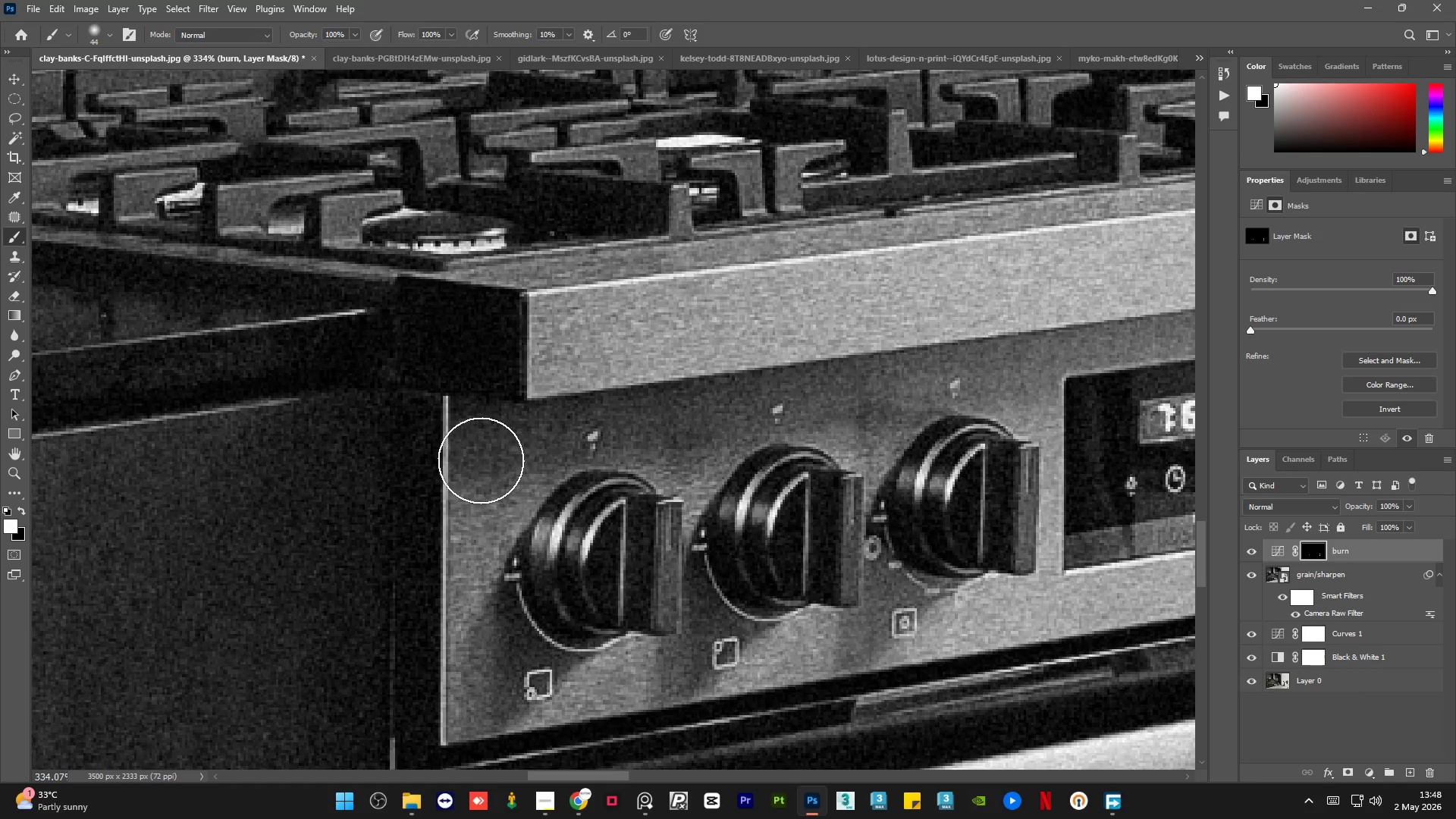 
scroll: coordinate [606, 642], scroll_direction: up, amount: 6.0
 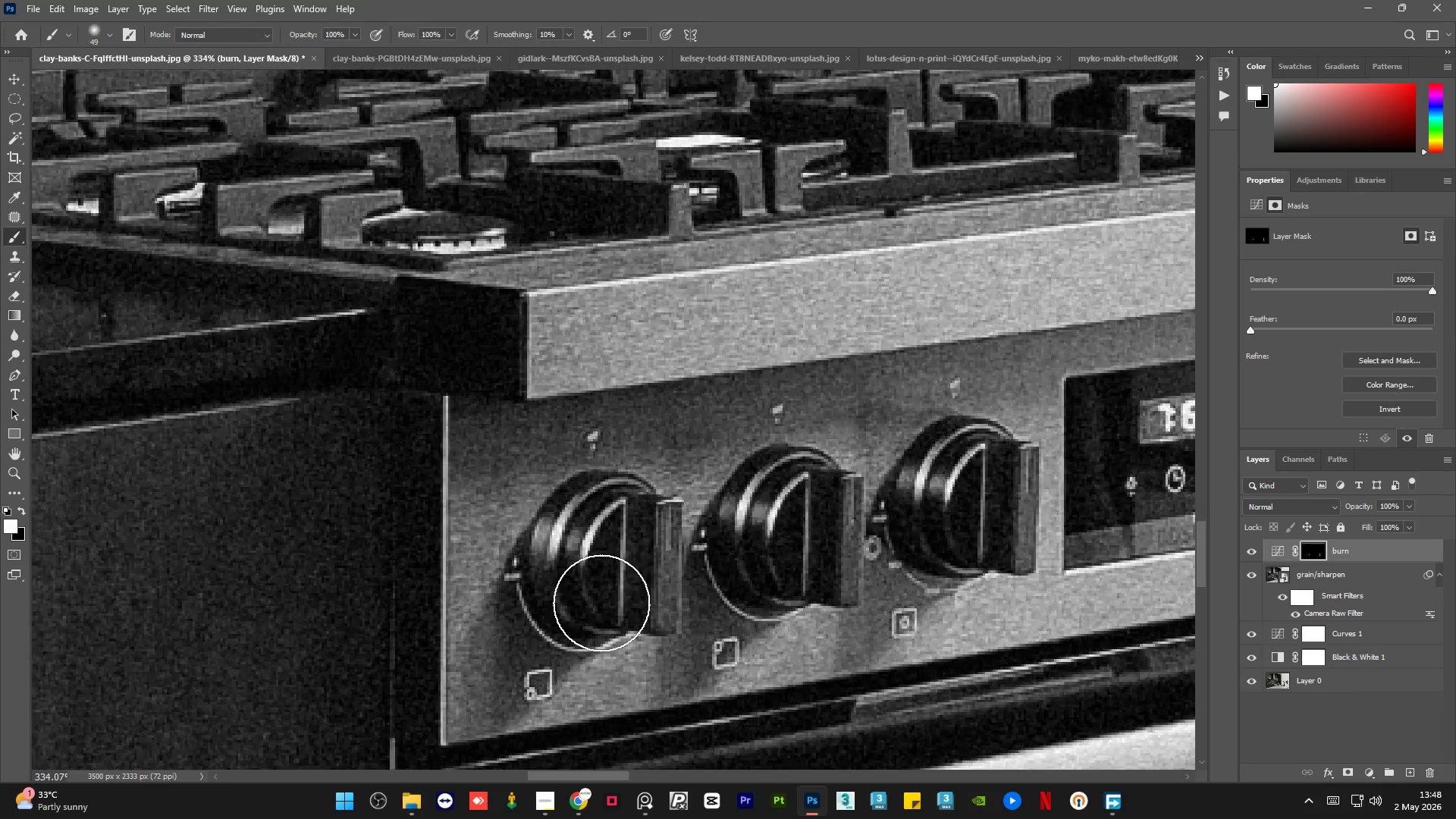 
left_click_drag(start_coordinate=[478, 460], to_coordinate=[502, 435])
 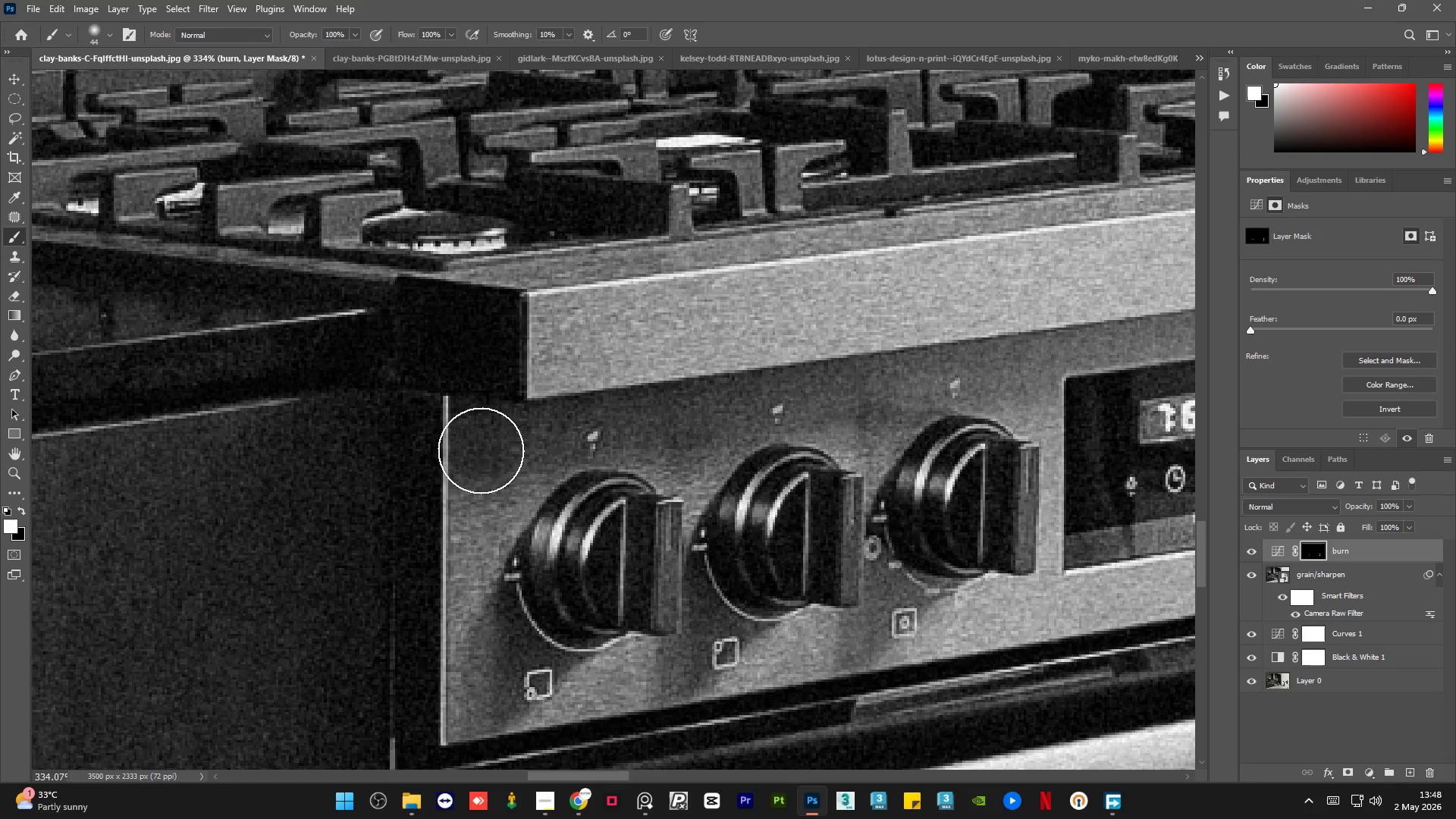 
left_click_drag(start_coordinate=[466, 472], to_coordinate=[451, 705])
 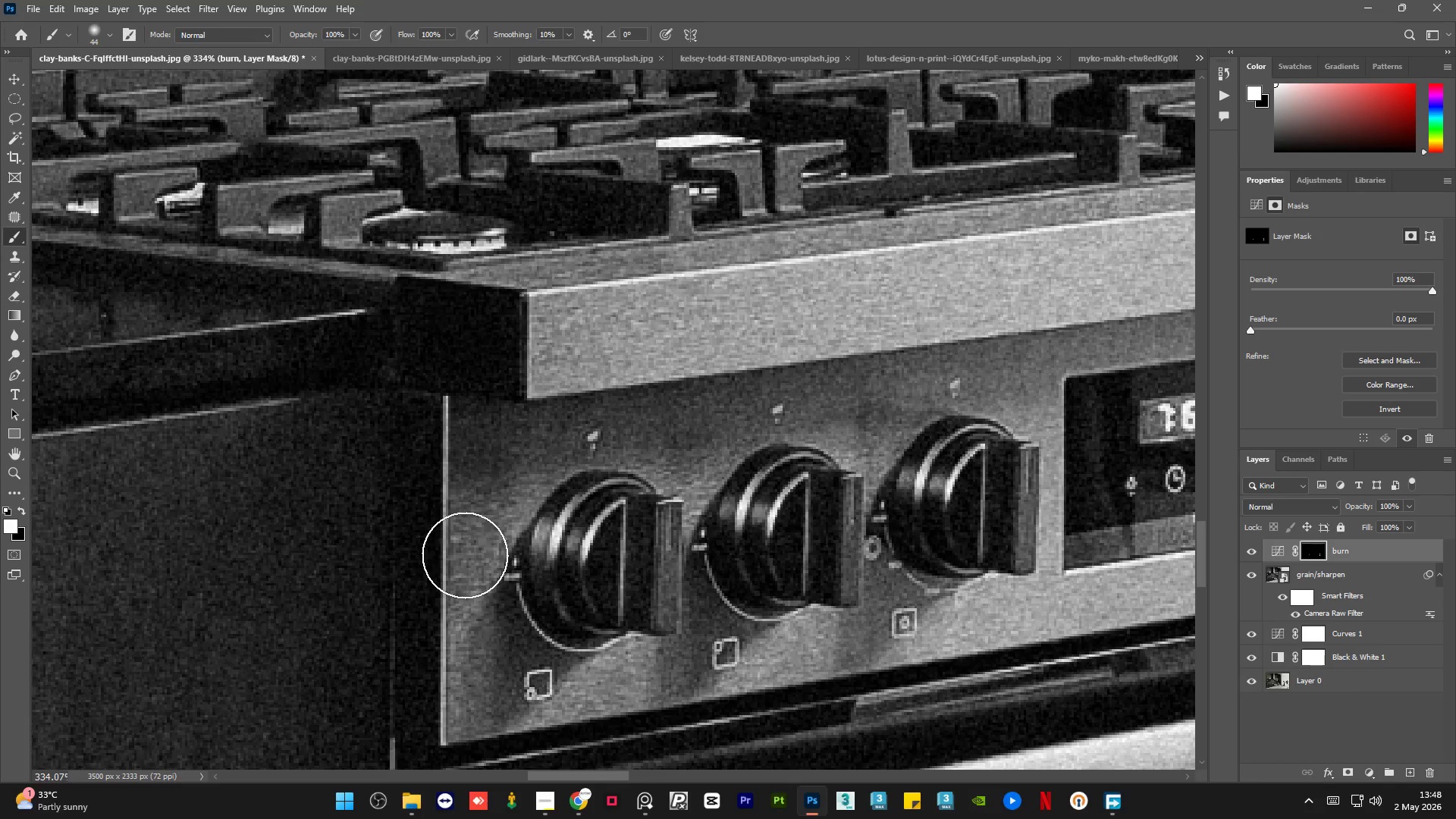 
left_click_drag(start_coordinate=[459, 582], to_coordinate=[463, 701])
 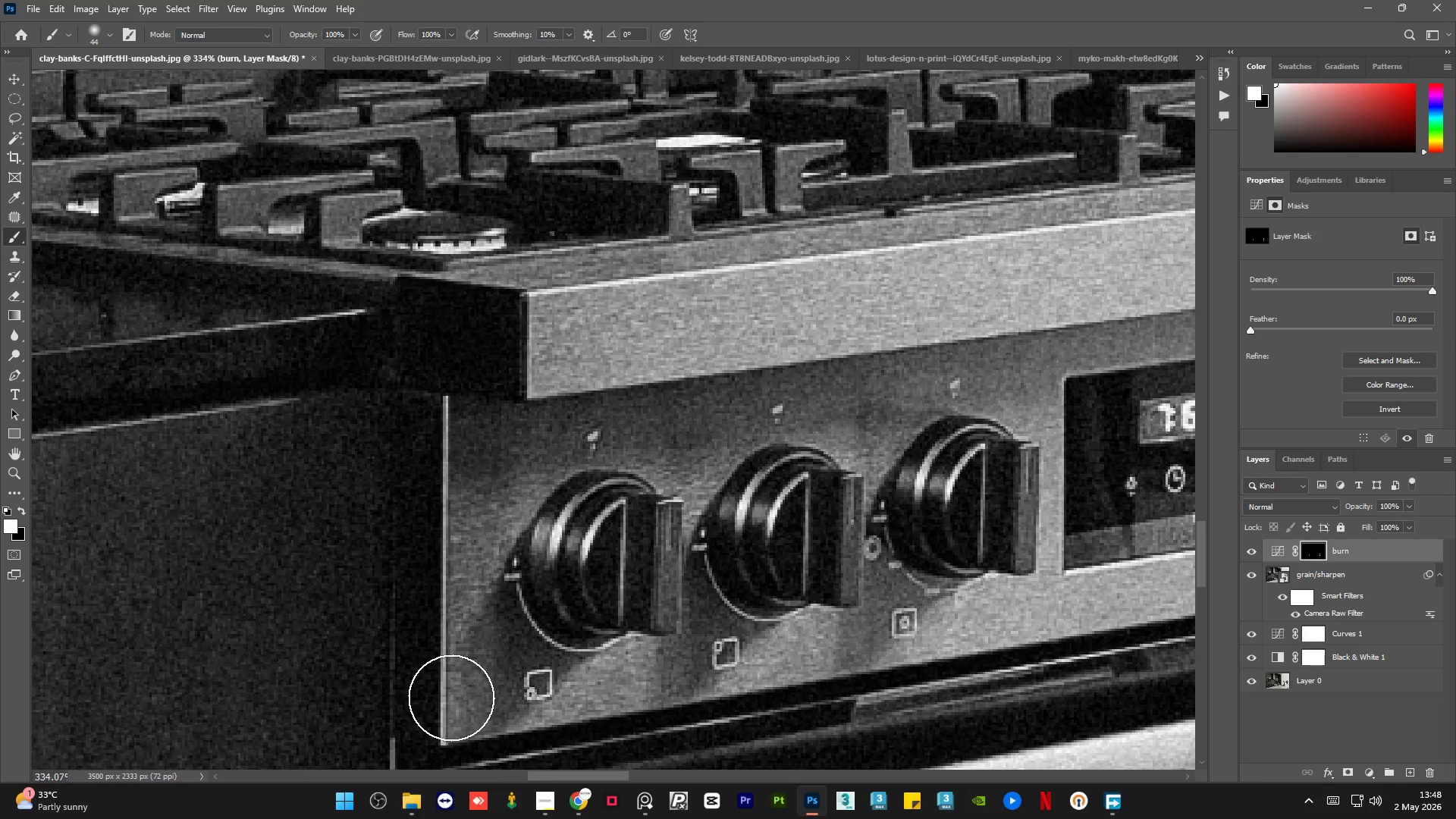 
left_click_drag(start_coordinate=[453, 709], to_coordinate=[524, 737])
 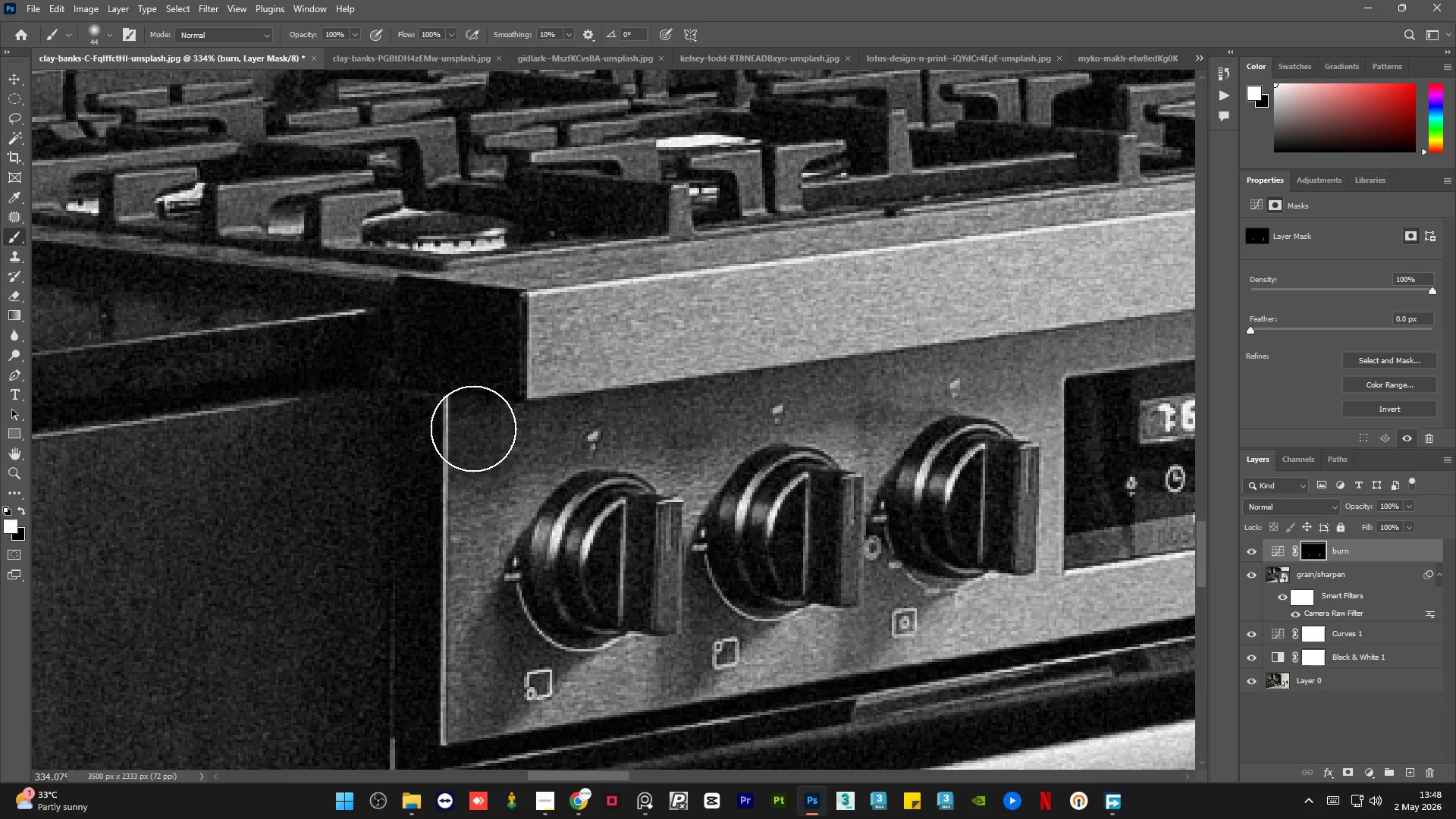 
hold_key(key=AltLeft, duration=0.89)
 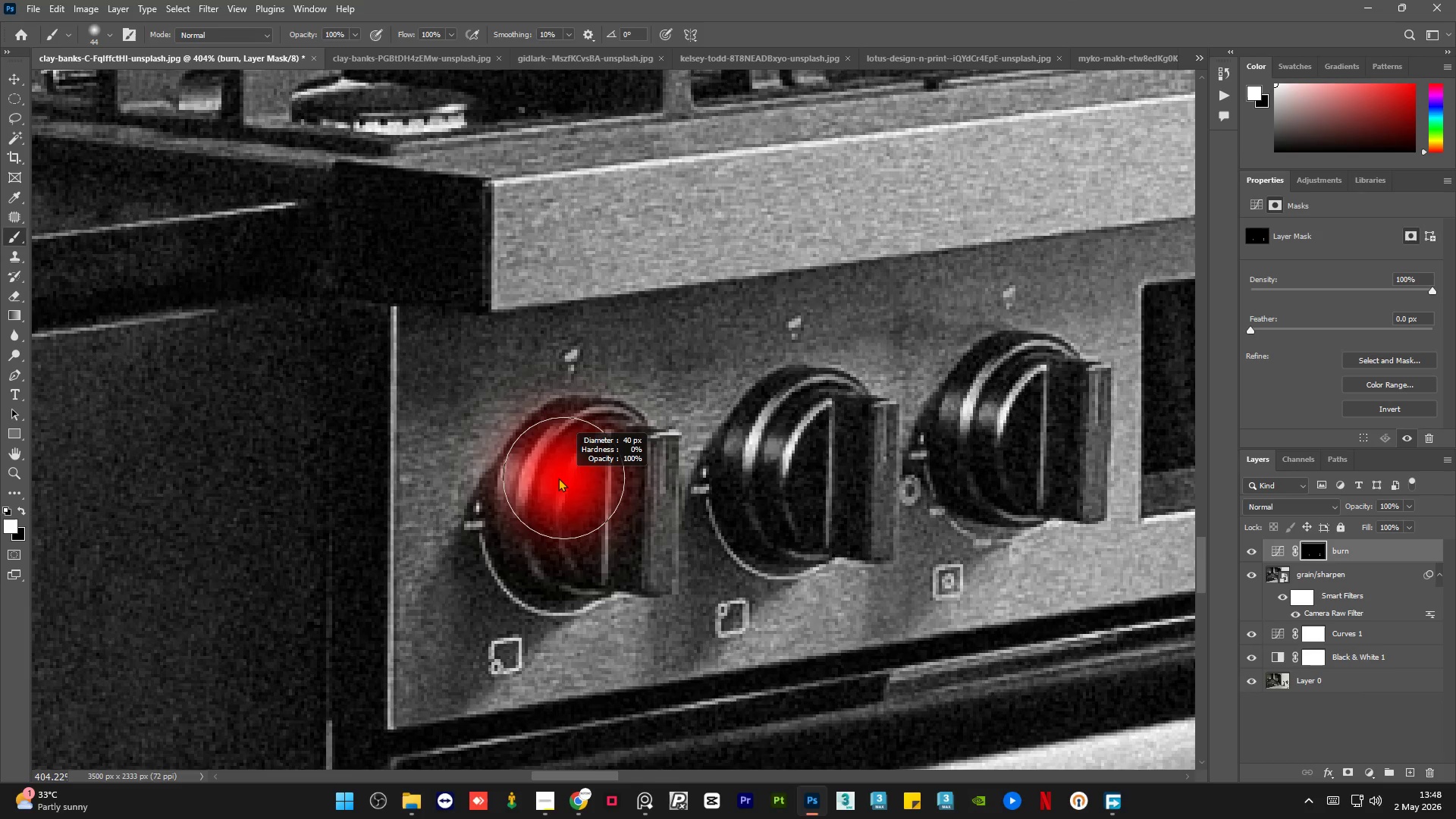 
hold_key(key=AltLeft, duration=0.53)
 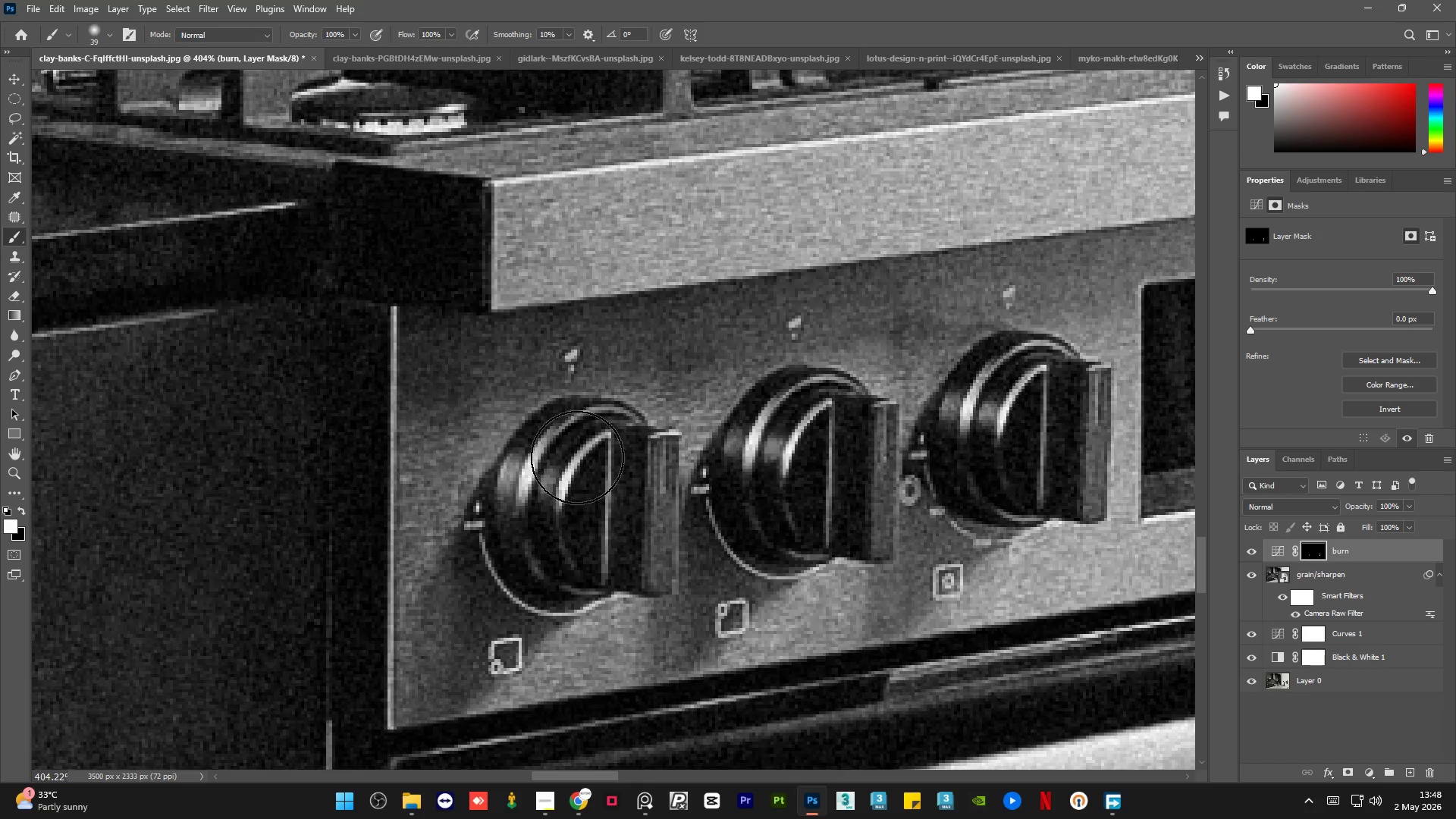 
scroll: coordinate [555, 510], scroll_direction: up, amount: 3.0
 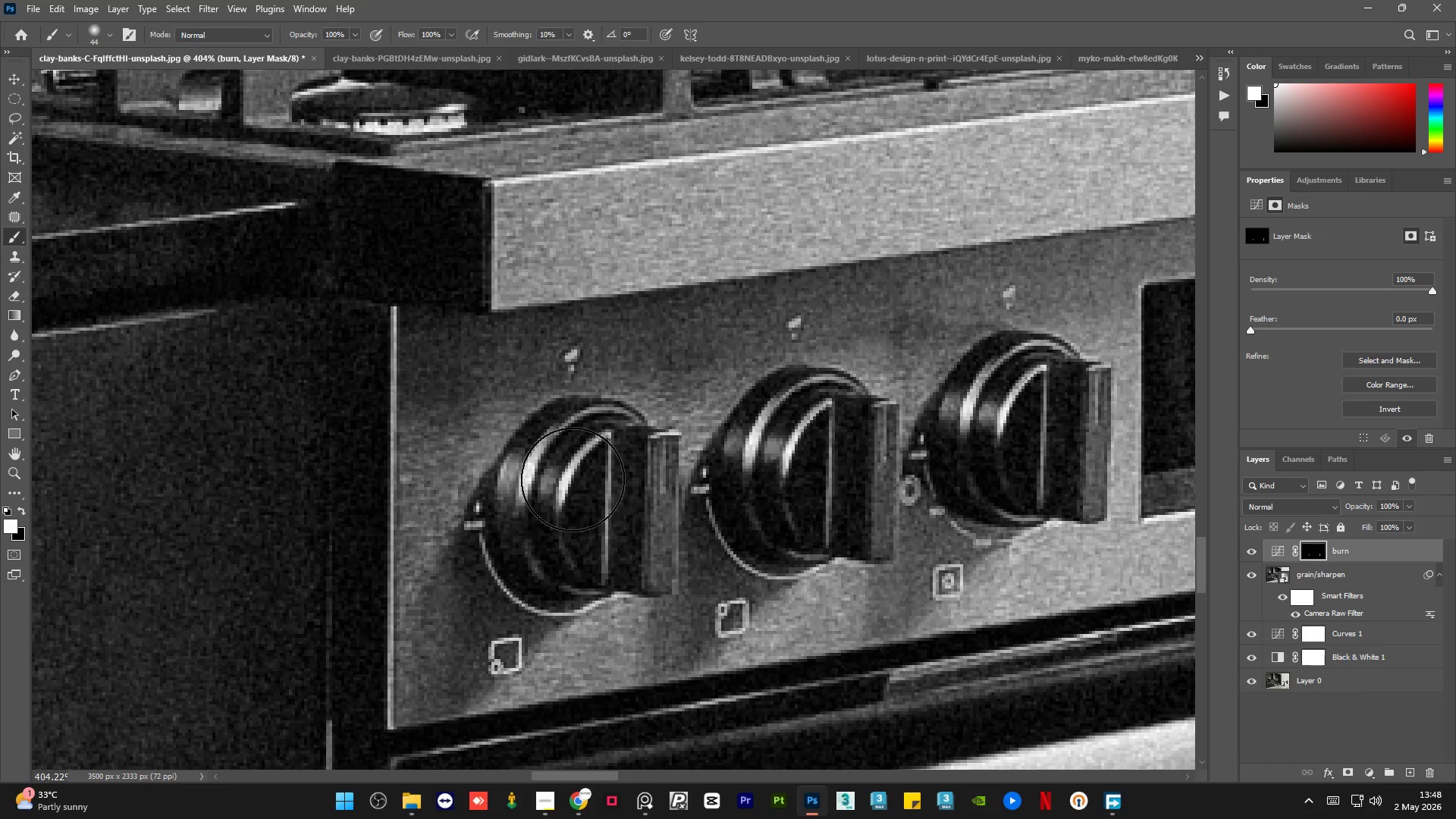 
hold_key(key=AltLeft, duration=0.5)
 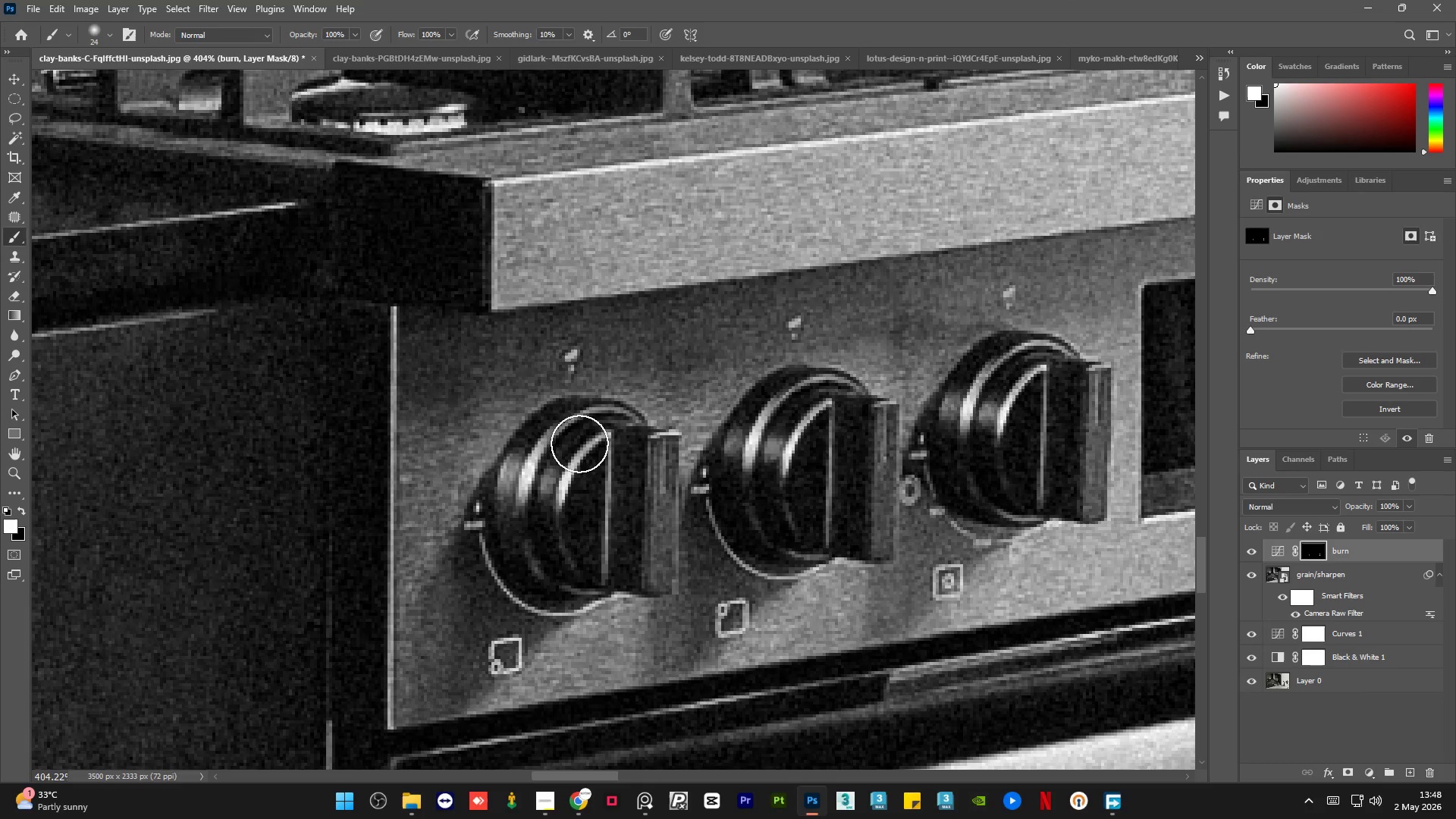 
left_click_drag(start_coordinate=[579, 443], to_coordinate=[548, 532])
 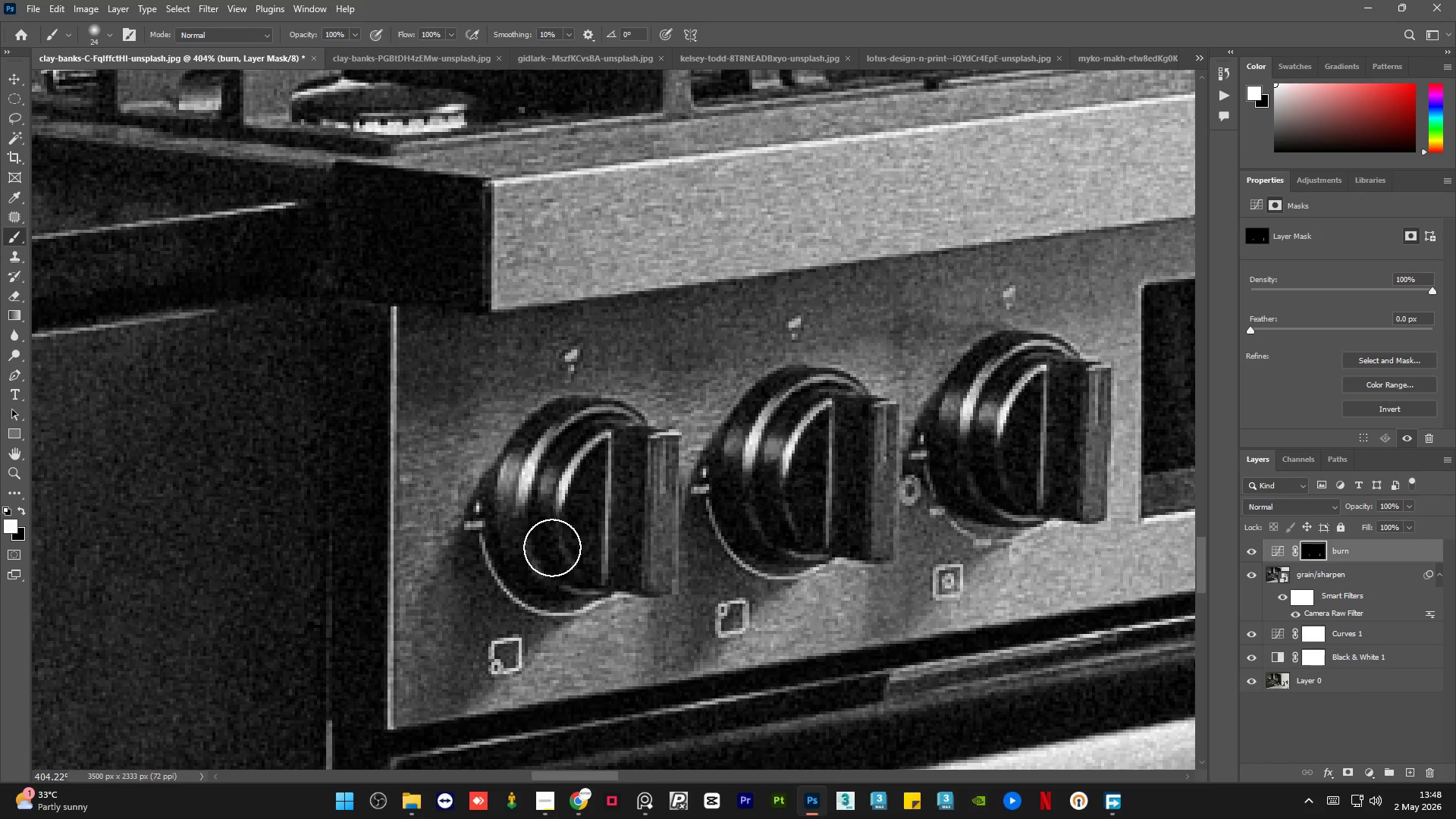 
left_click_drag(start_coordinate=[554, 541], to_coordinate=[606, 618])
 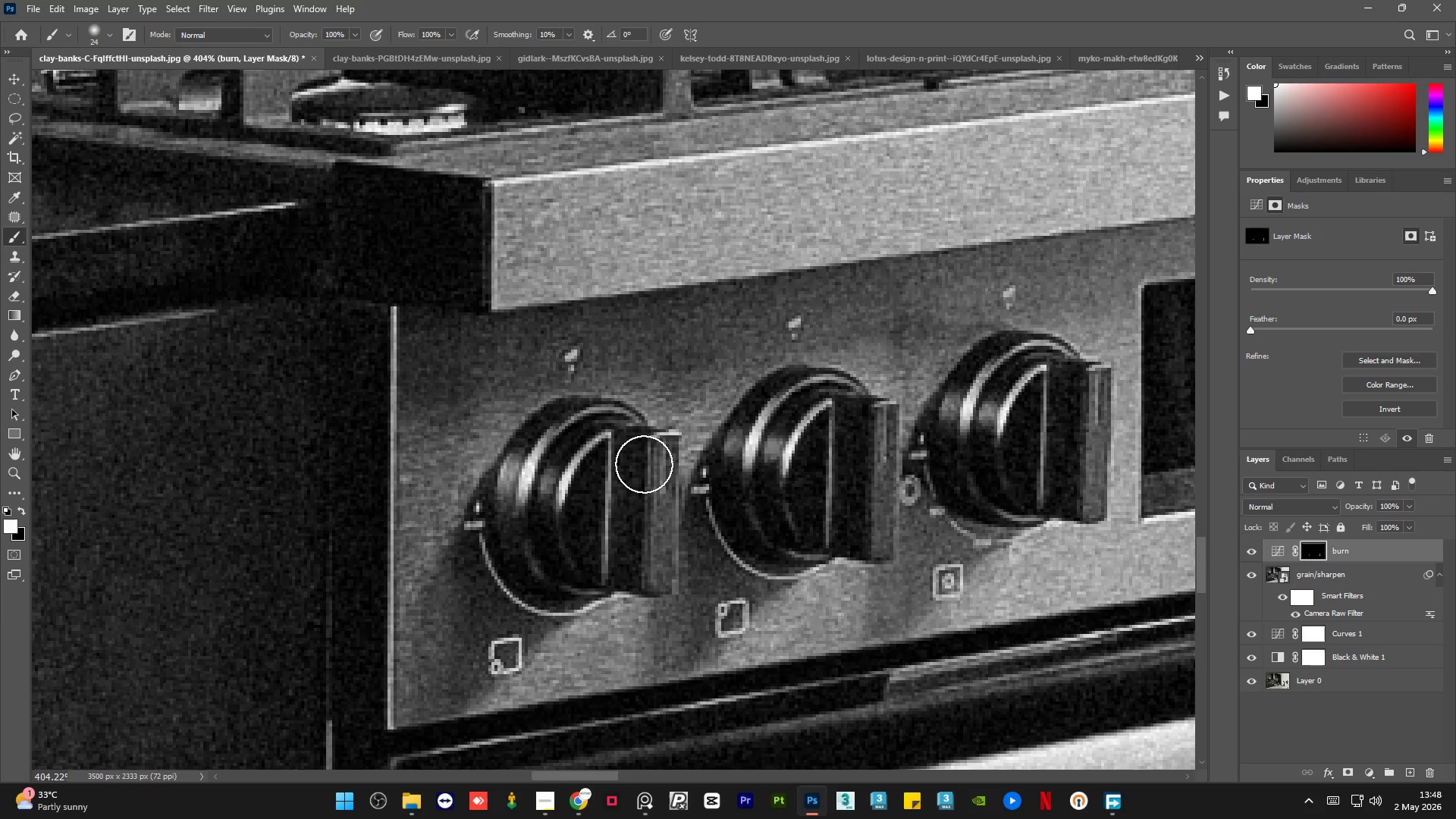 
left_click_drag(start_coordinate=[636, 467], to_coordinate=[627, 599])
 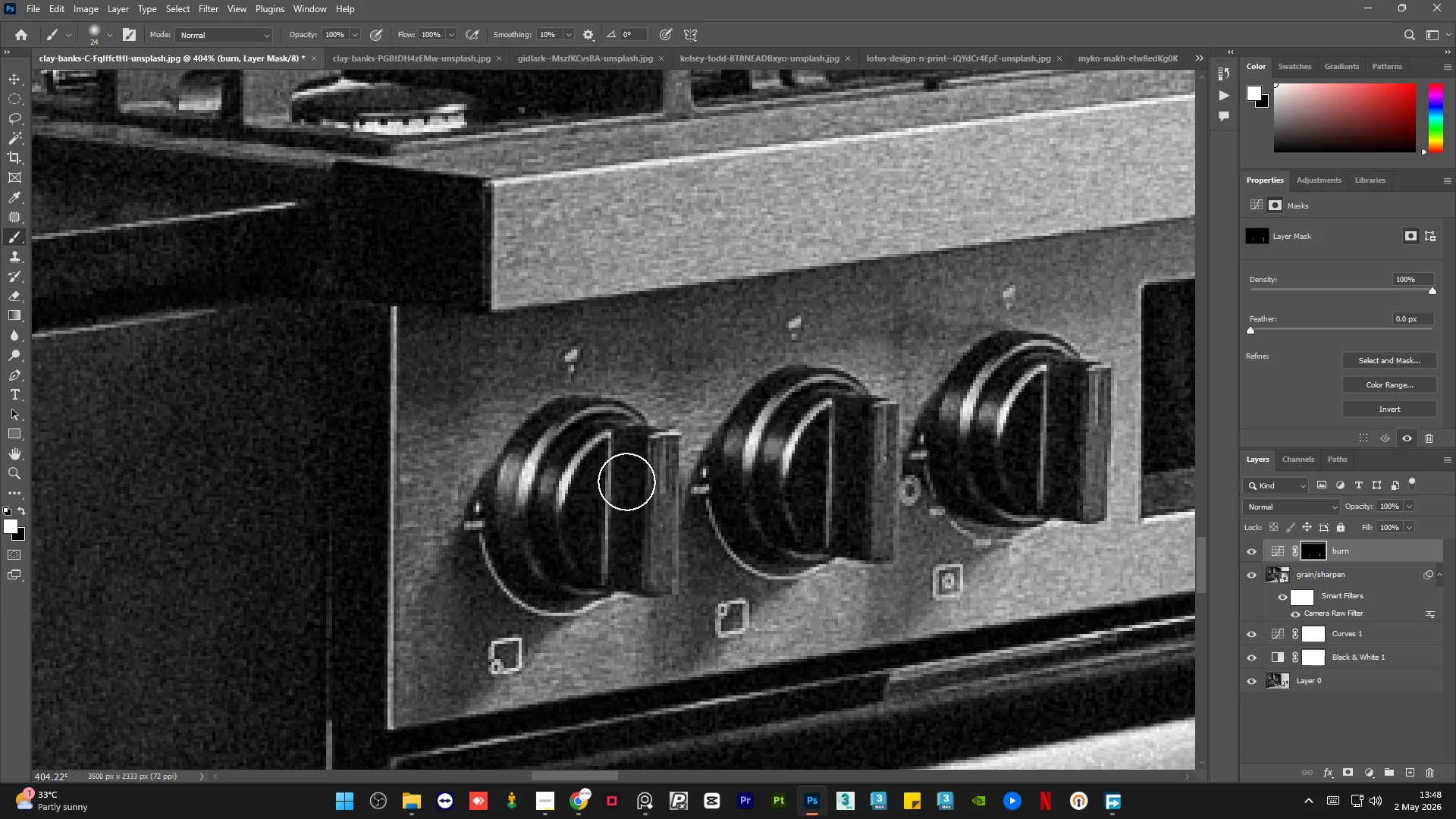 
left_click_drag(start_coordinate=[622, 493], to_coordinate=[623, 565])
 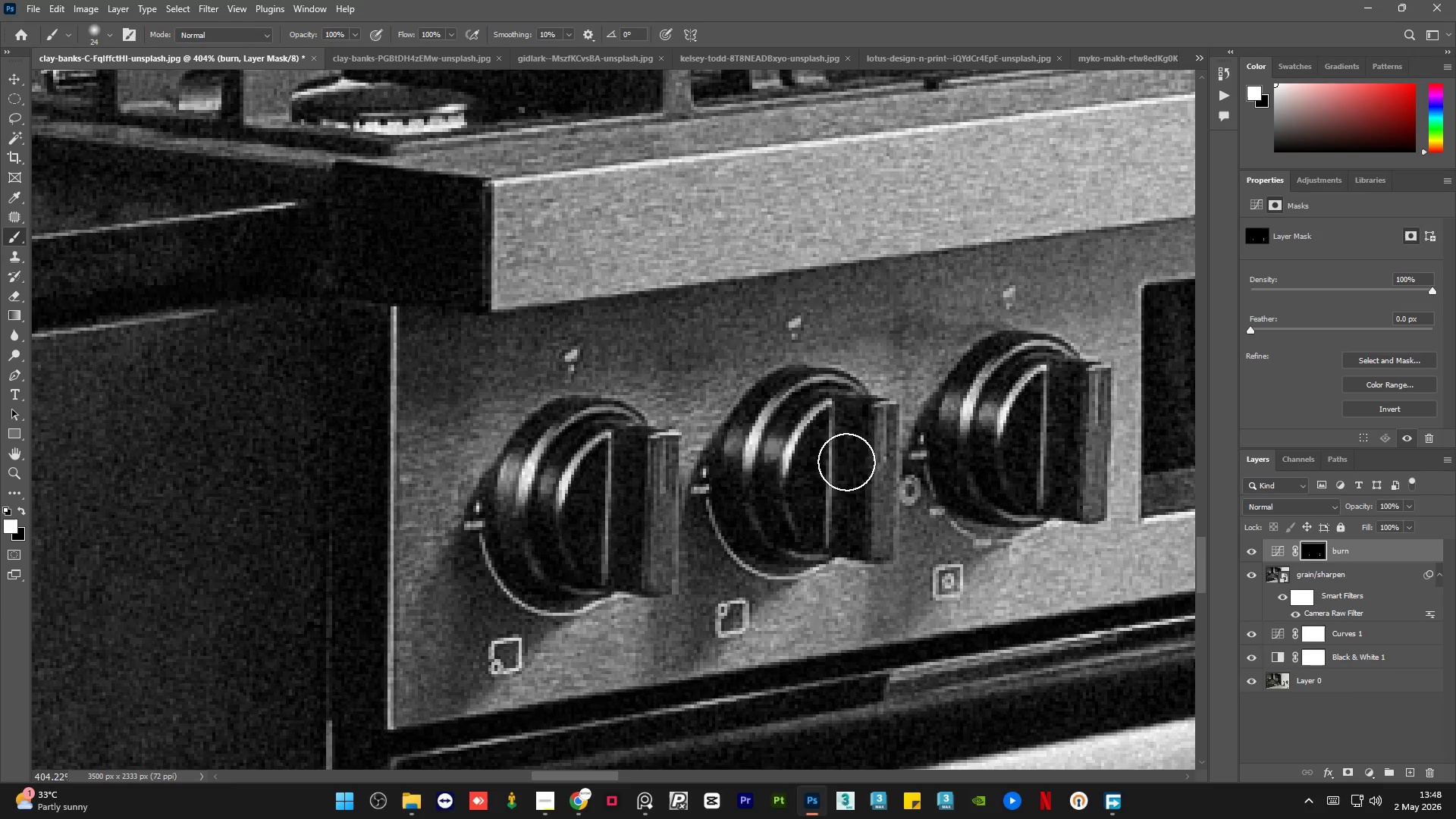 
left_click_drag(start_coordinate=[839, 455], to_coordinate=[854, 551])
 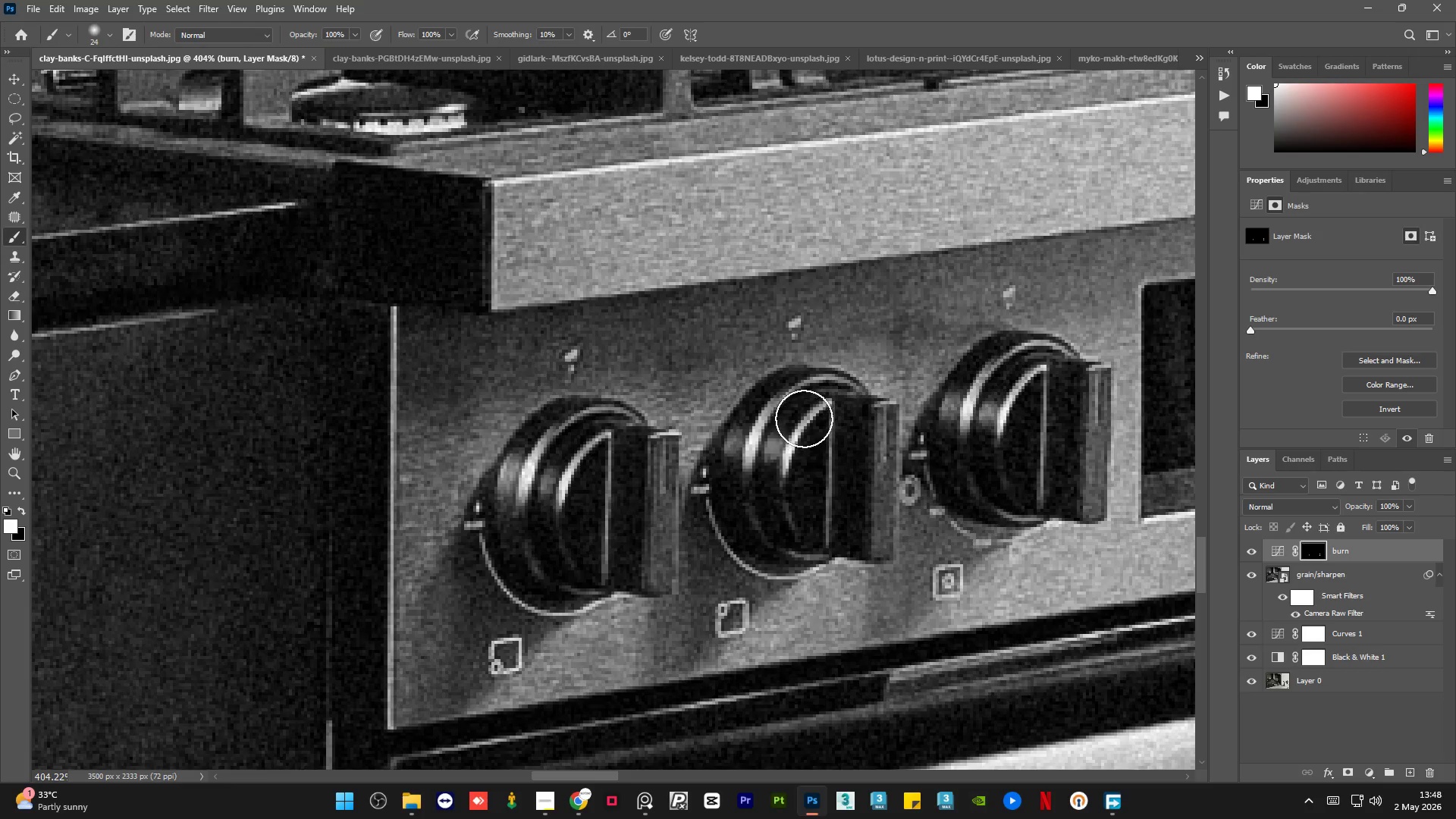 
left_click_drag(start_coordinate=[802, 418], to_coordinate=[764, 554])
 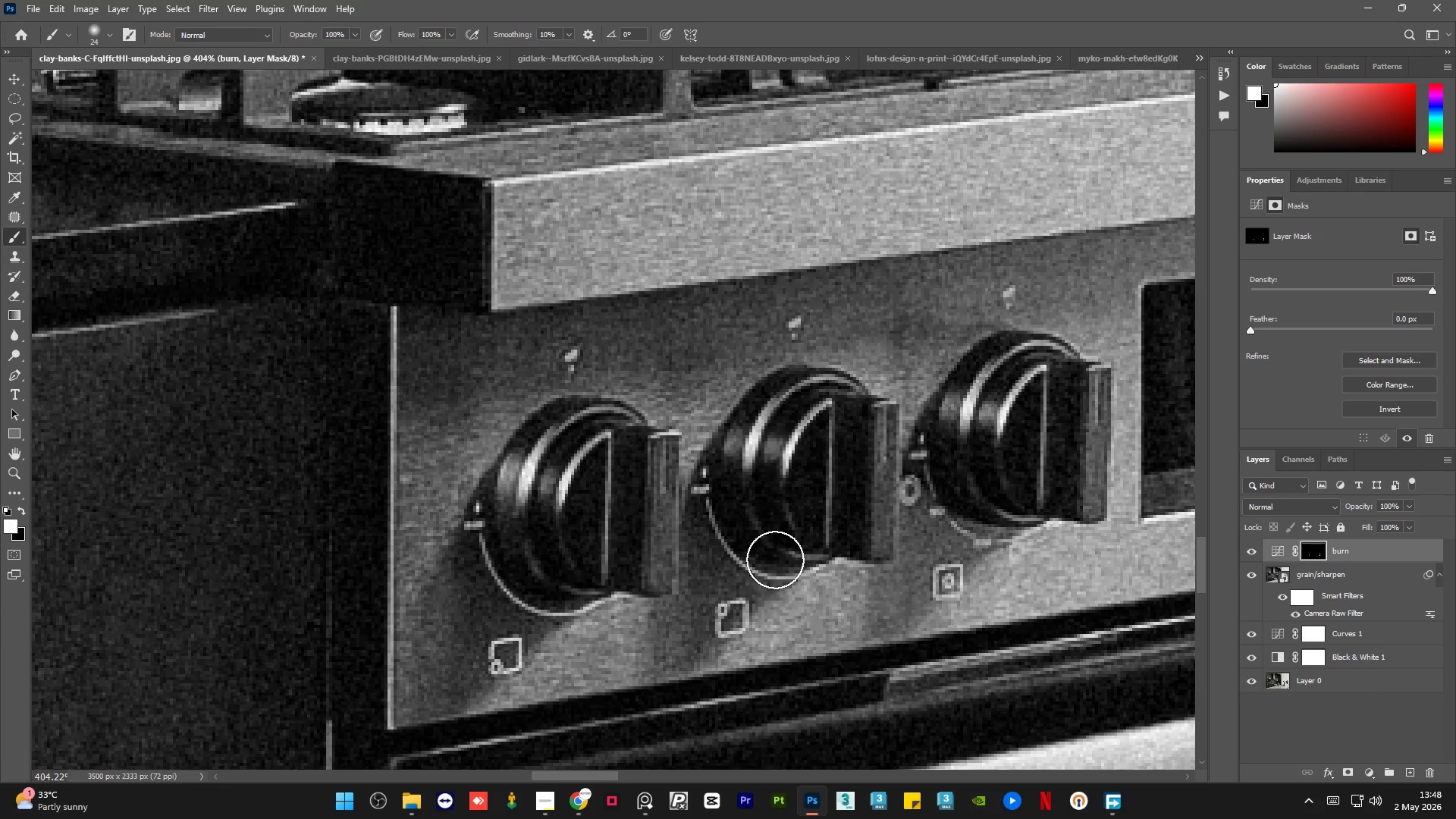 
hold_key(key=AltLeft, duration=1.03)
 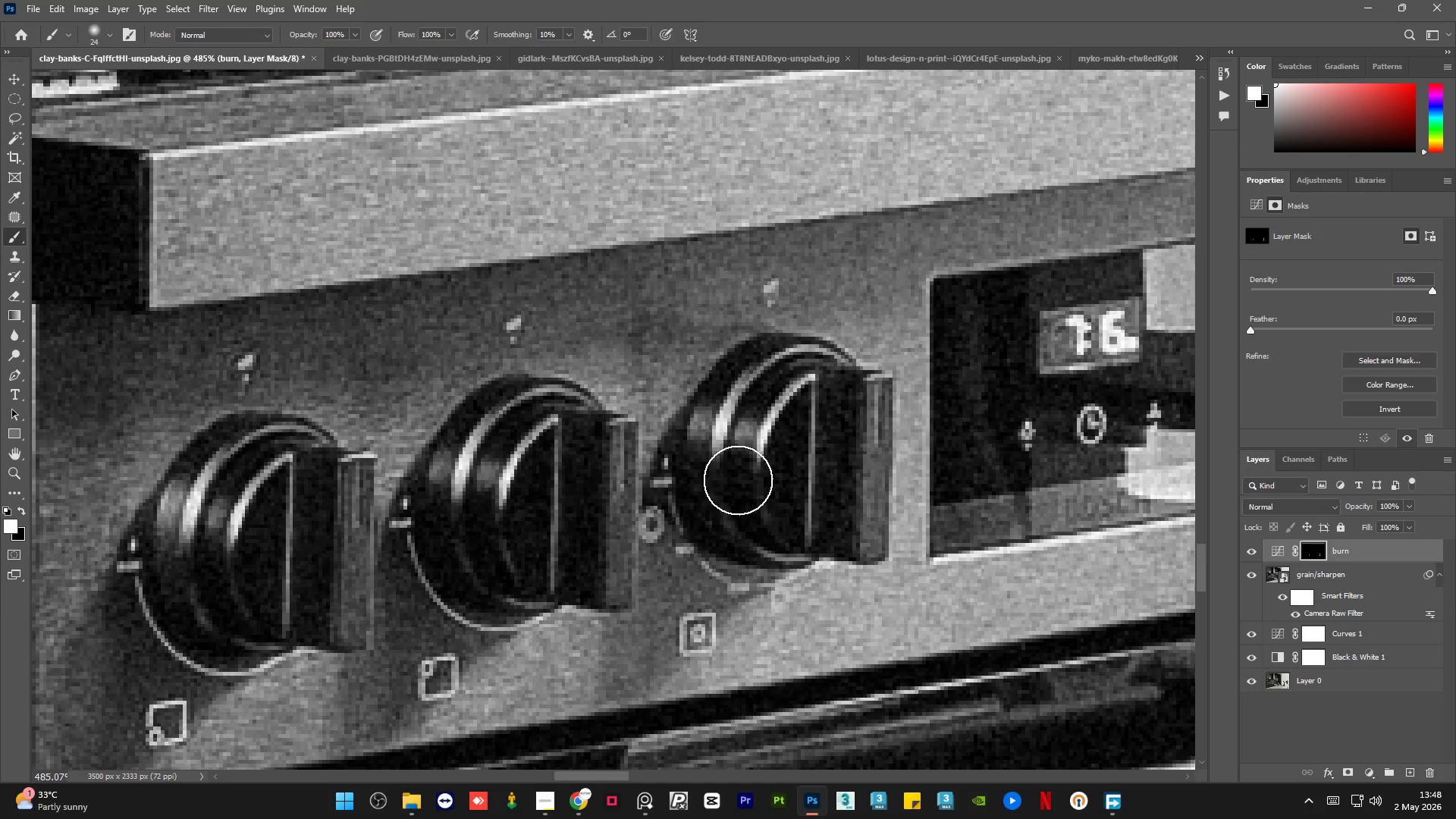 
left_click_drag(start_coordinate=[767, 406], to_coordinate=[736, 553])
 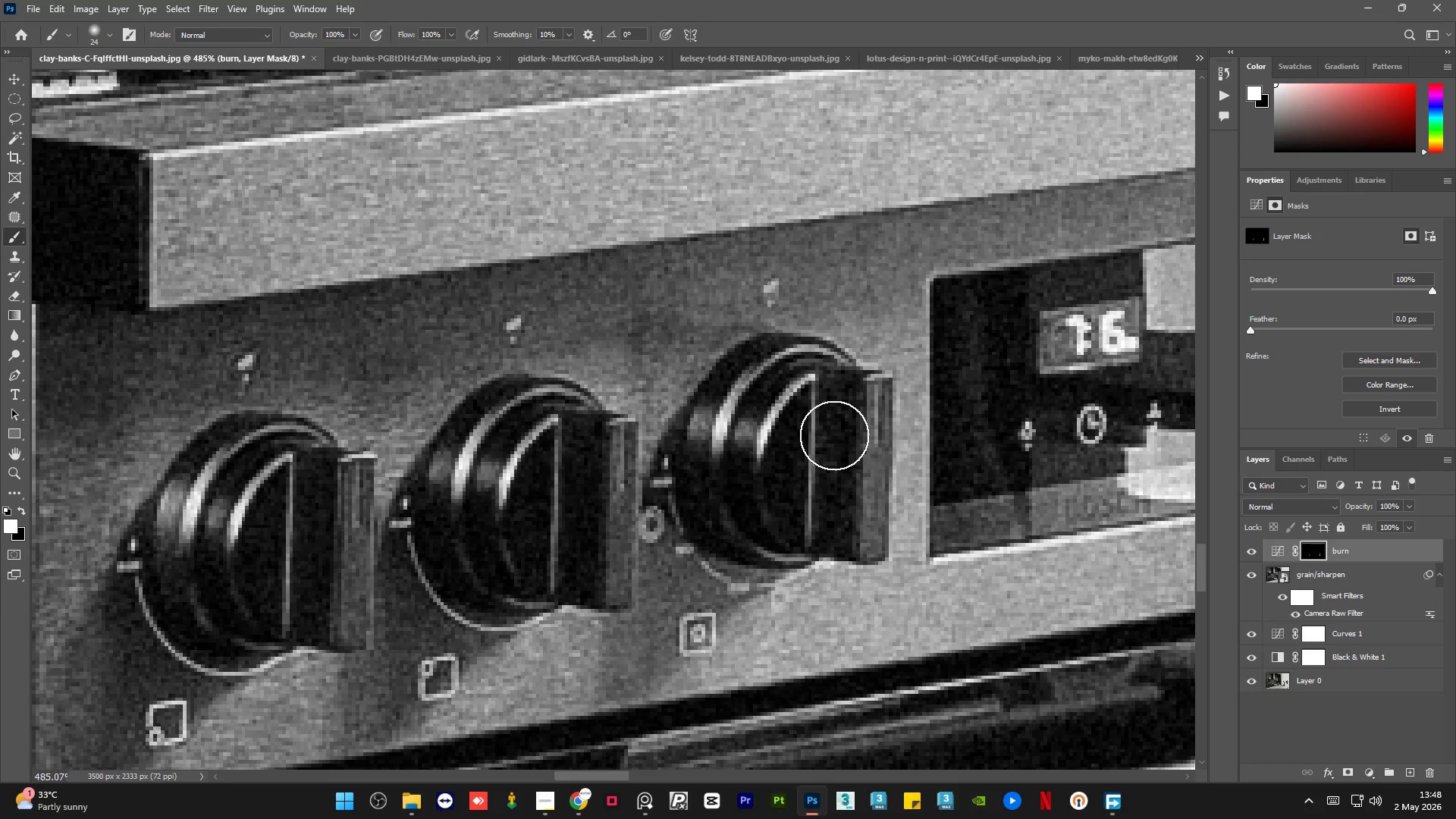 
scroll: coordinate [814, 458], scroll_direction: up, amount: 2.0
 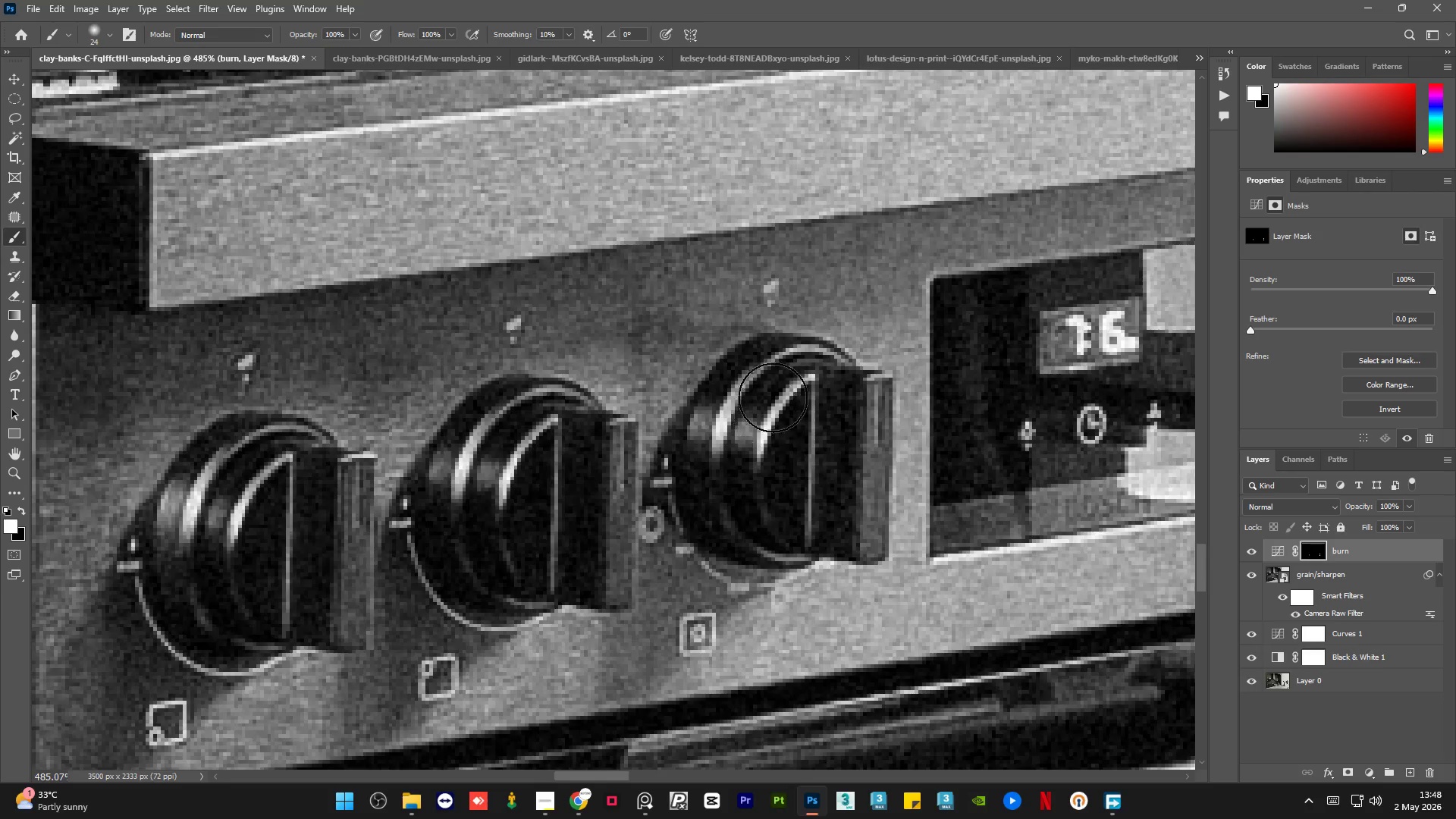 
left_click_drag(start_coordinate=[834, 433], to_coordinate=[845, 572])
 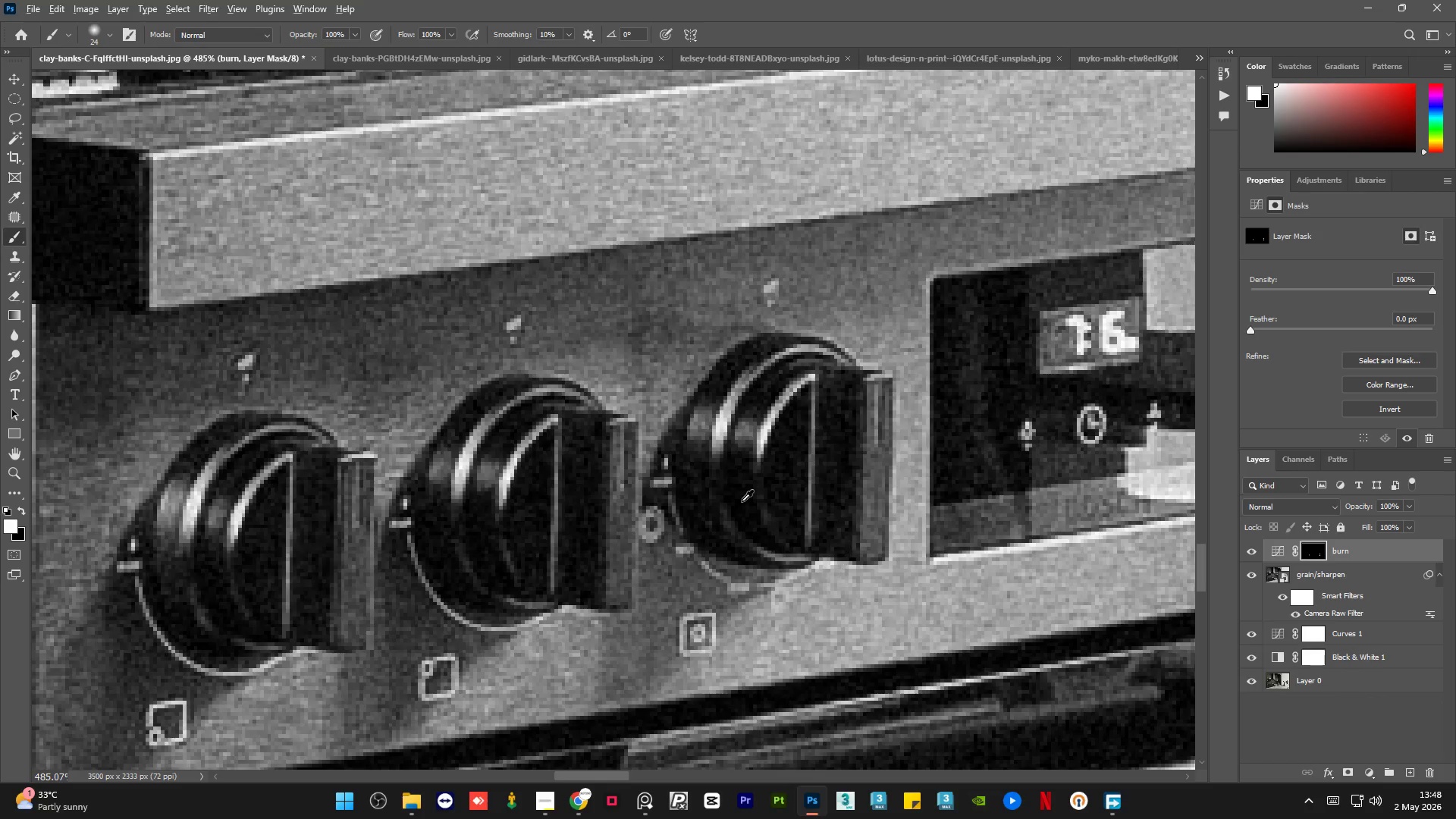 
hold_key(key=AltLeft, duration=1.48)
scroll: coordinate [734, 338], scroll_direction: down, amount: 1.0
 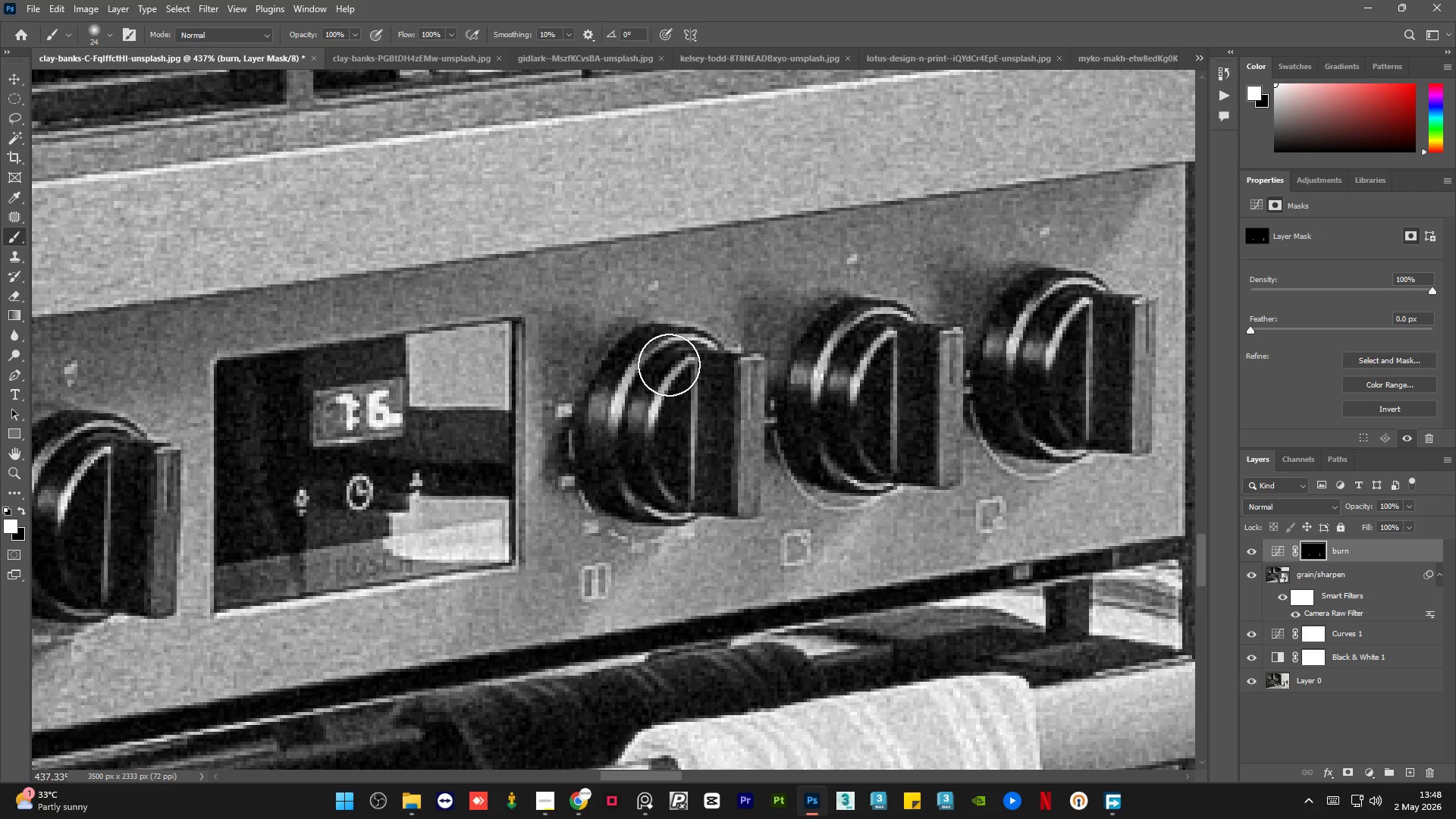 
left_click_drag(start_coordinate=[662, 369], to_coordinate=[634, 501])
 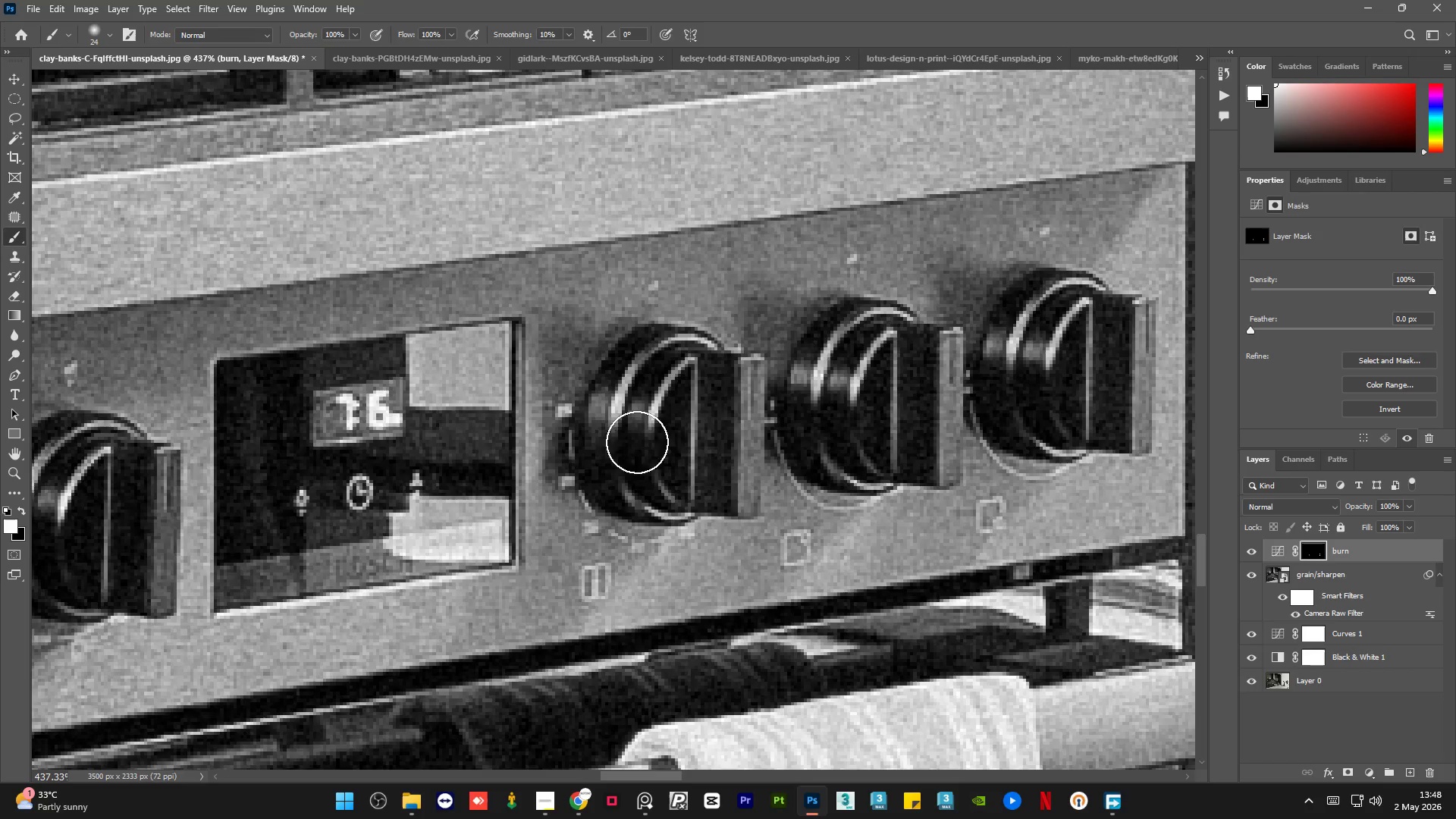 
left_click_drag(start_coordinate=[635, 448], to_coordinate=[674, 530])
 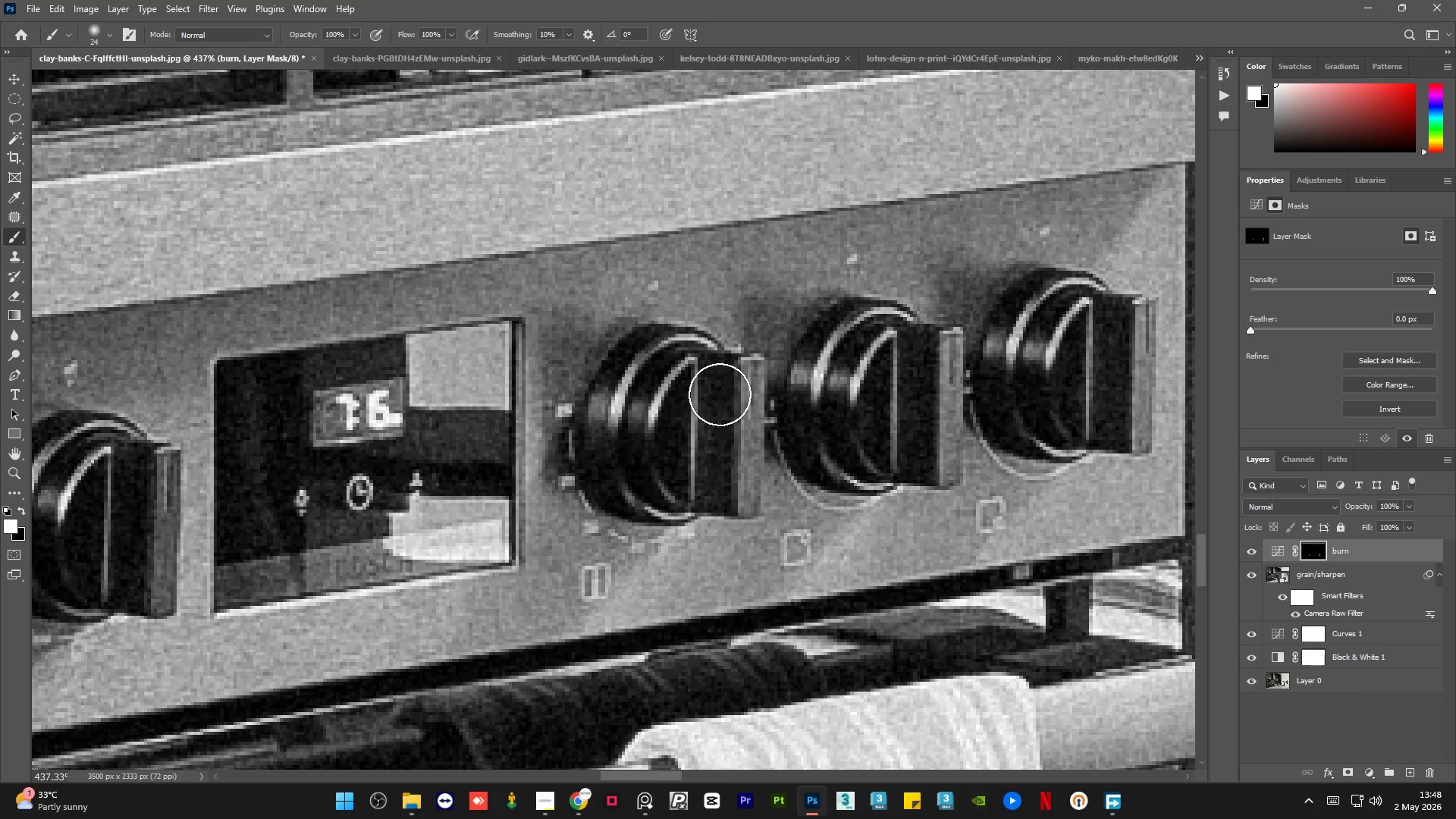 
left_click_drag(start_coordinate=[716, 392], to_coordinate=[724, 504])
 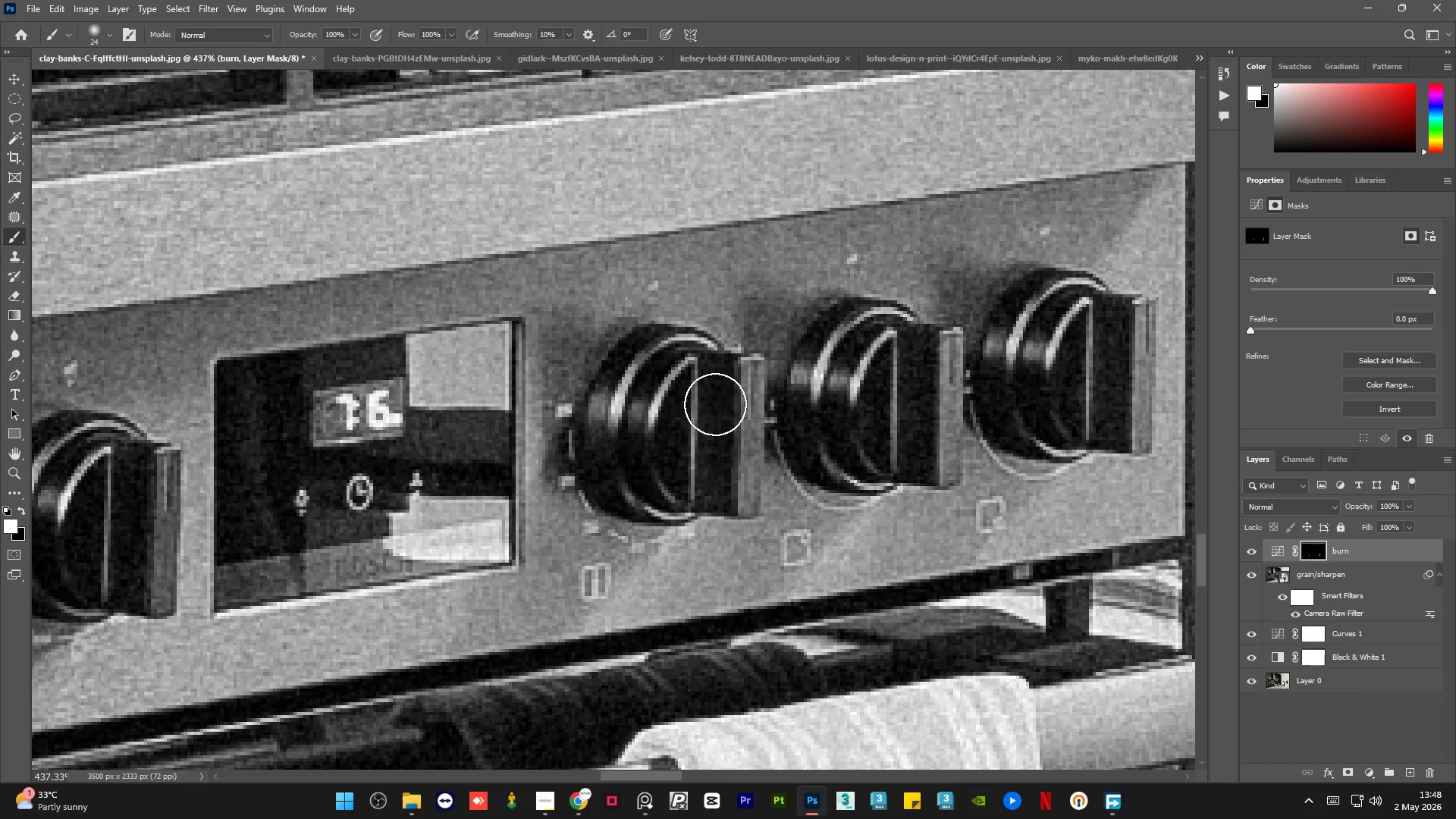 
left_click_drag(start_coordinate=[714, 410], to_coordinate=[711, 485])
 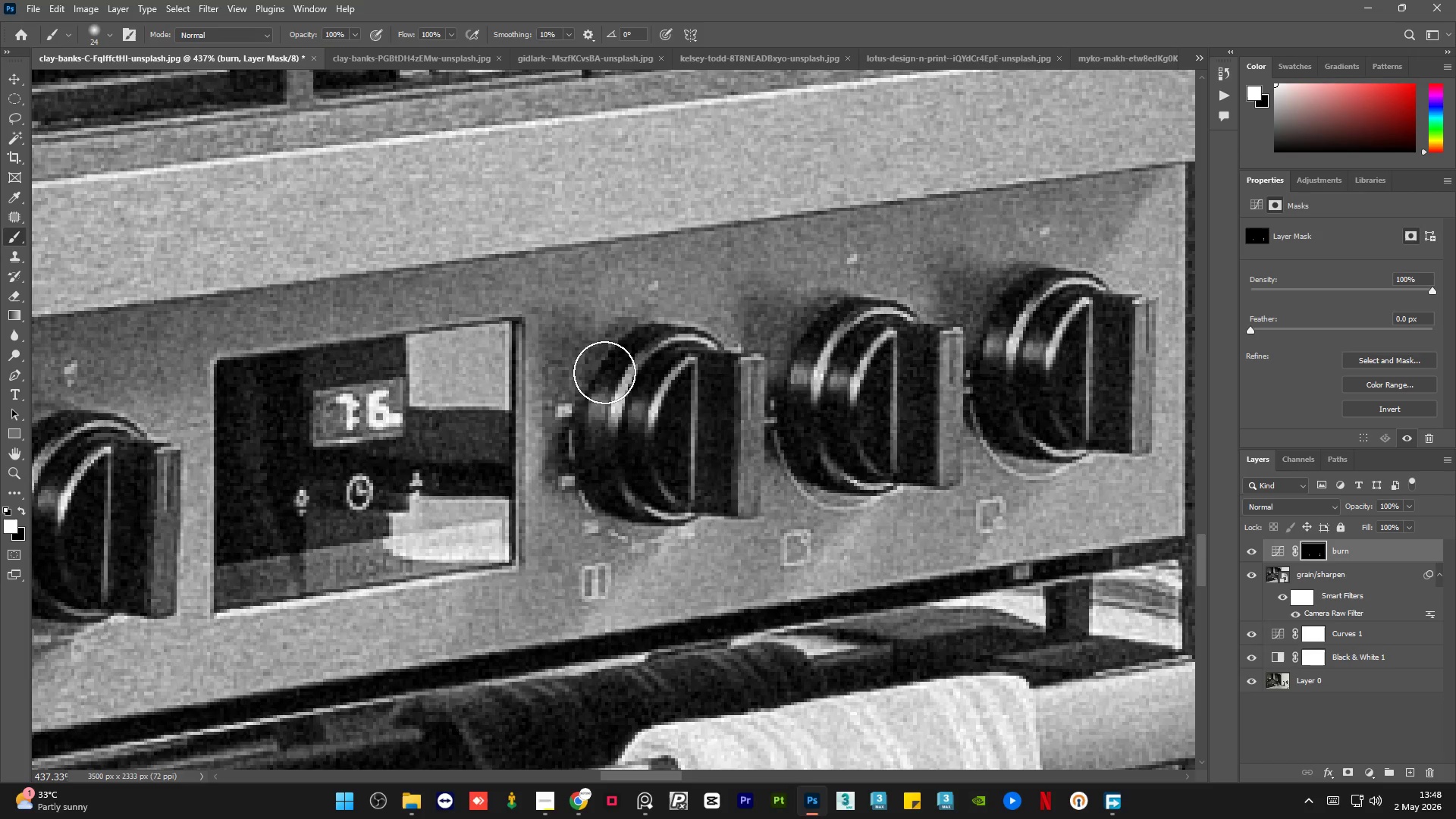 
left_click_drag(start_coordinate=[605, 375], to_coordinate=[651, 332])
 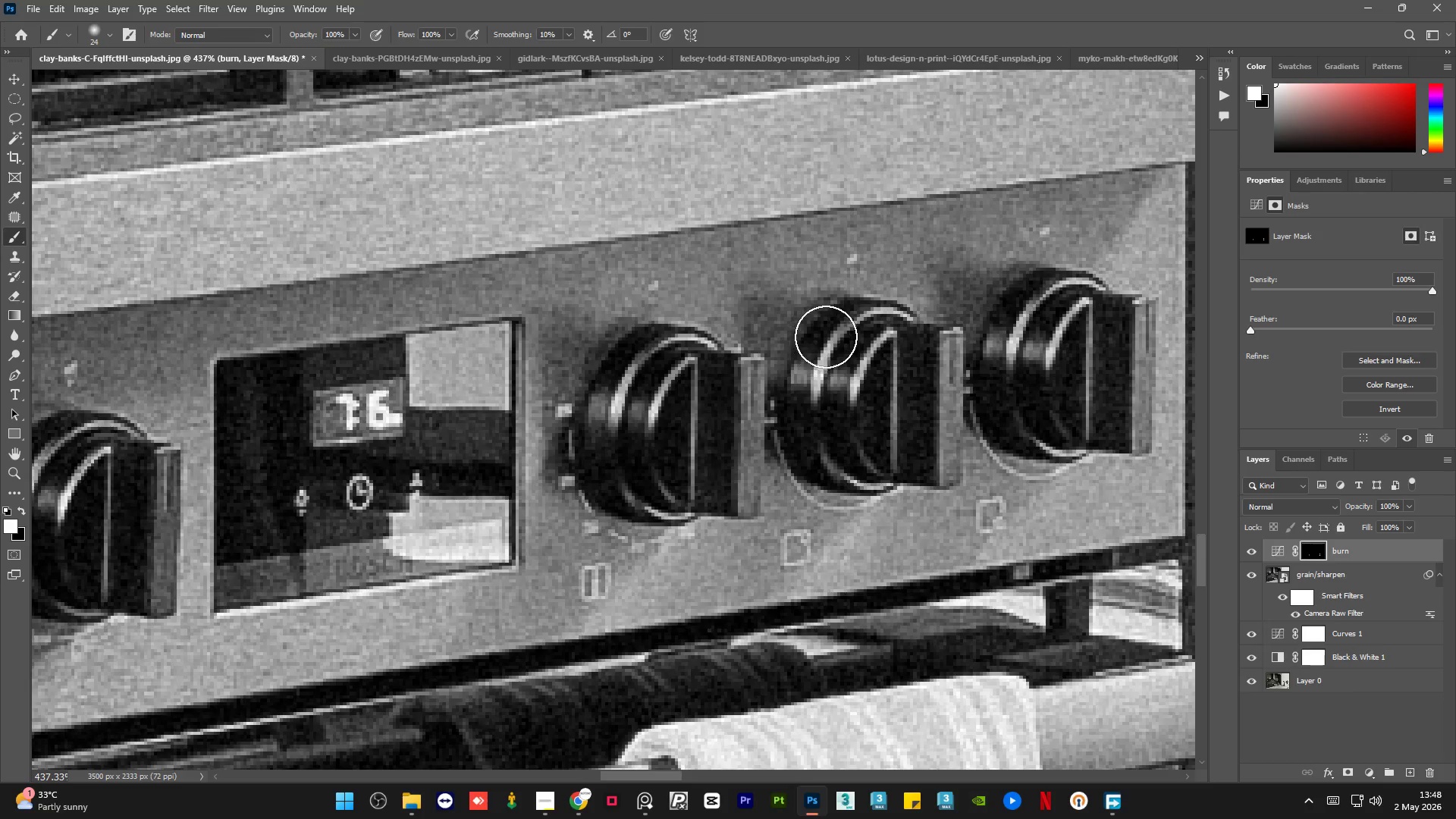 
left_click_drag(start_coordinate=[839, 333], to_coordinate=[814, 372])
 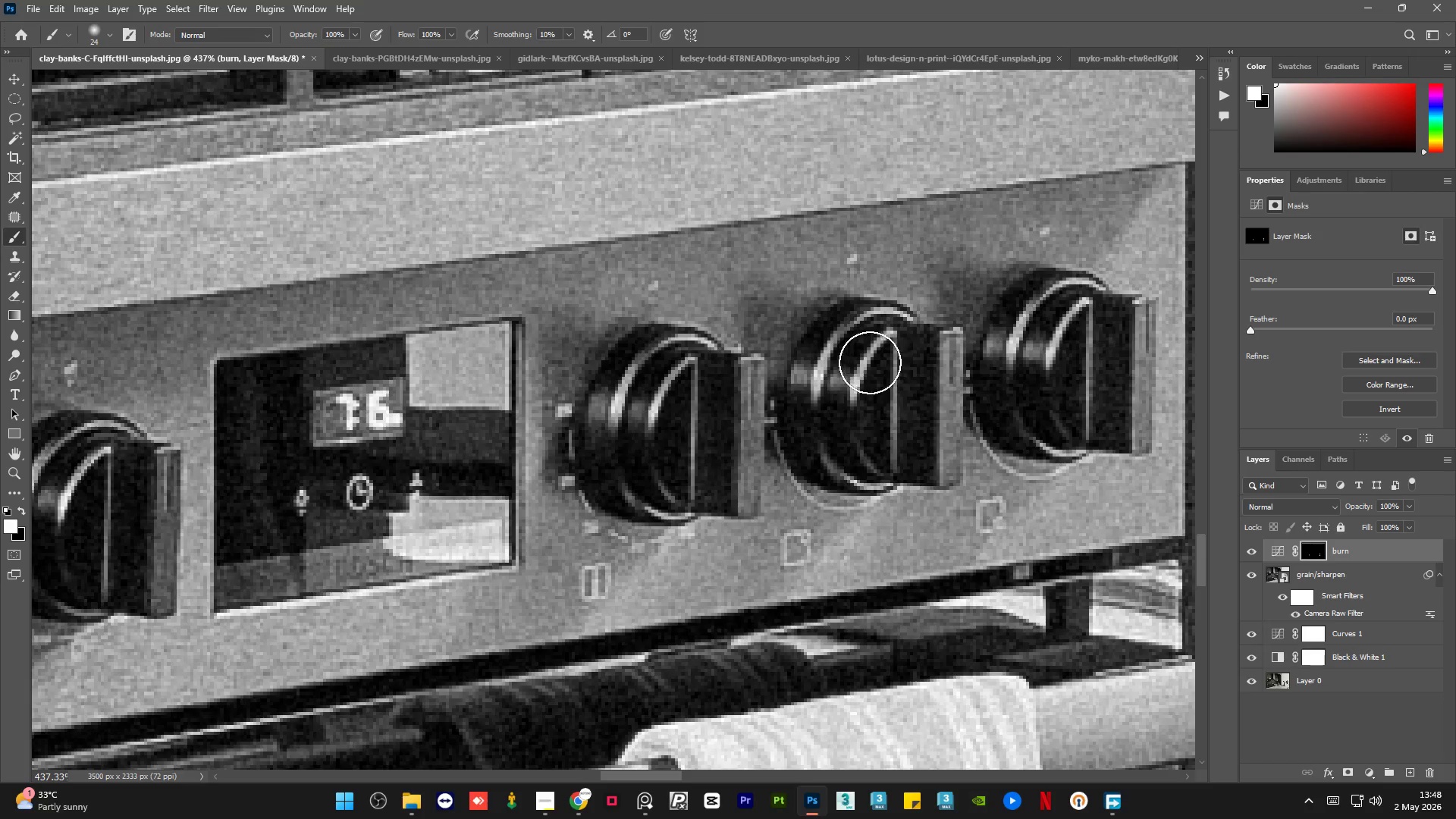 
left_click_drag(start_coordinate=[859, 378], to_coordinate=[857, 485])
 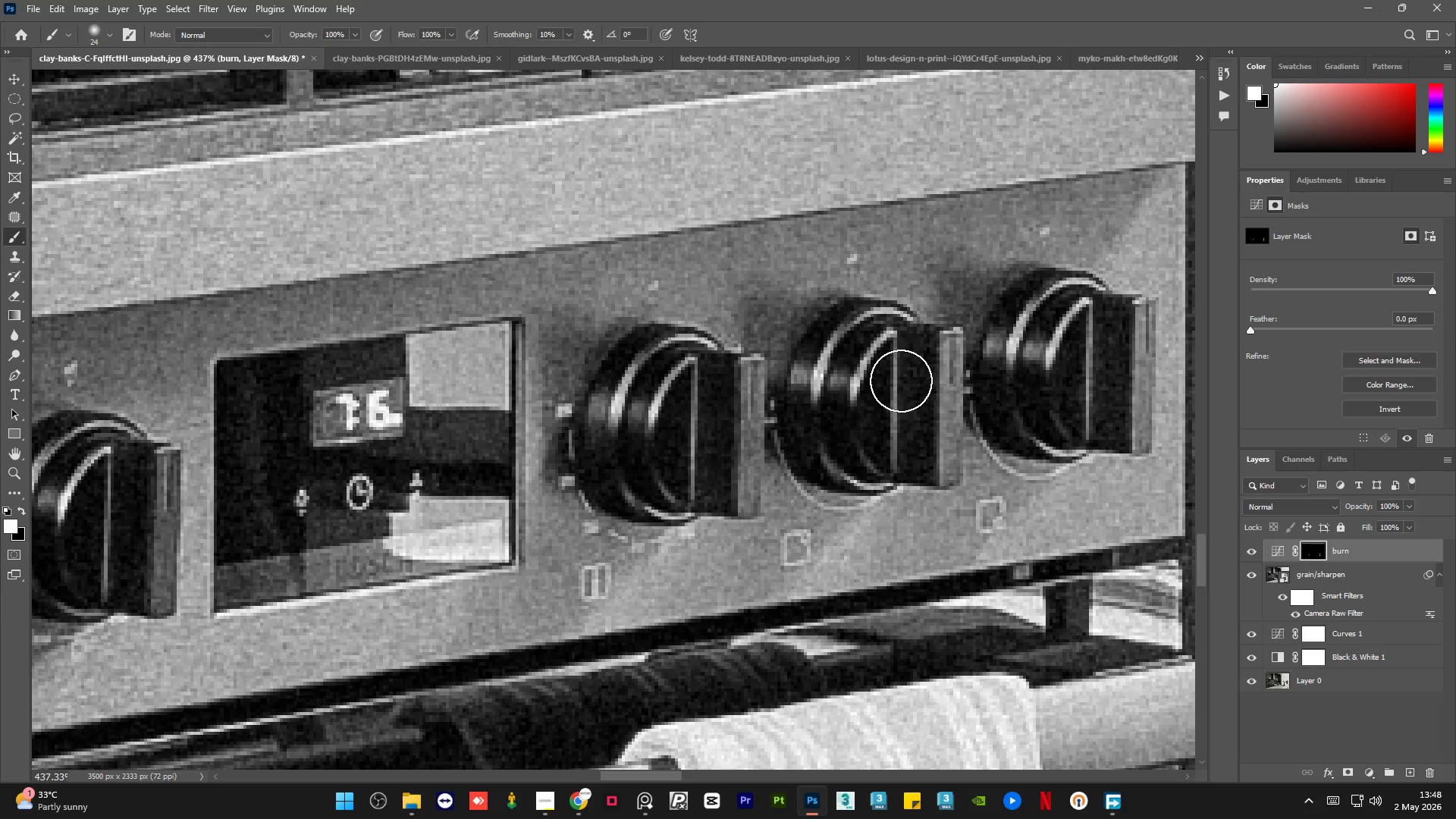 
left_click_drag(start_coordinate=[897, 394], to_coordinate=[905, 468])
 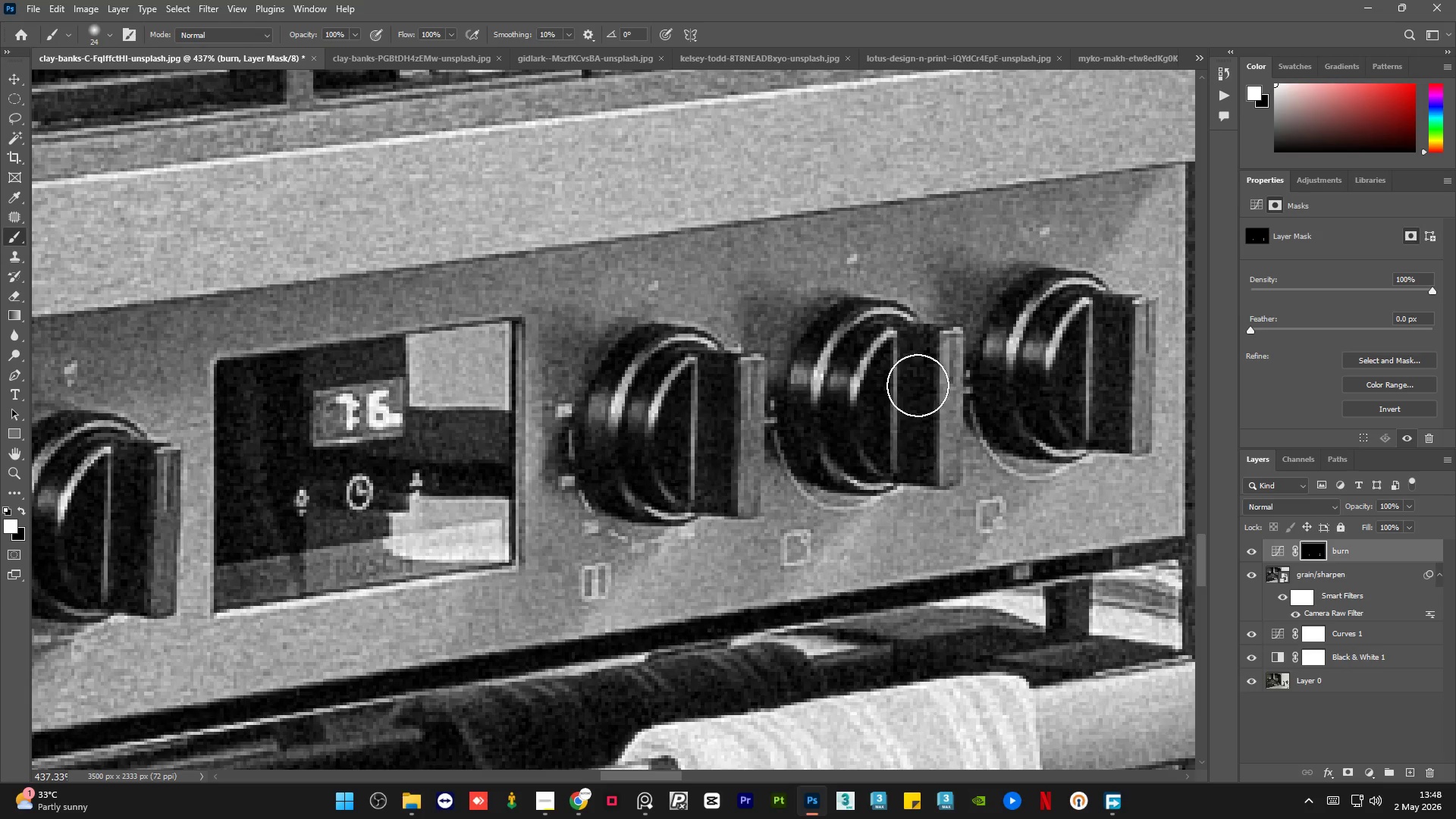 
left_click_drag(start_coordinate=[910, 378], to_coordinate=[918, 475])
 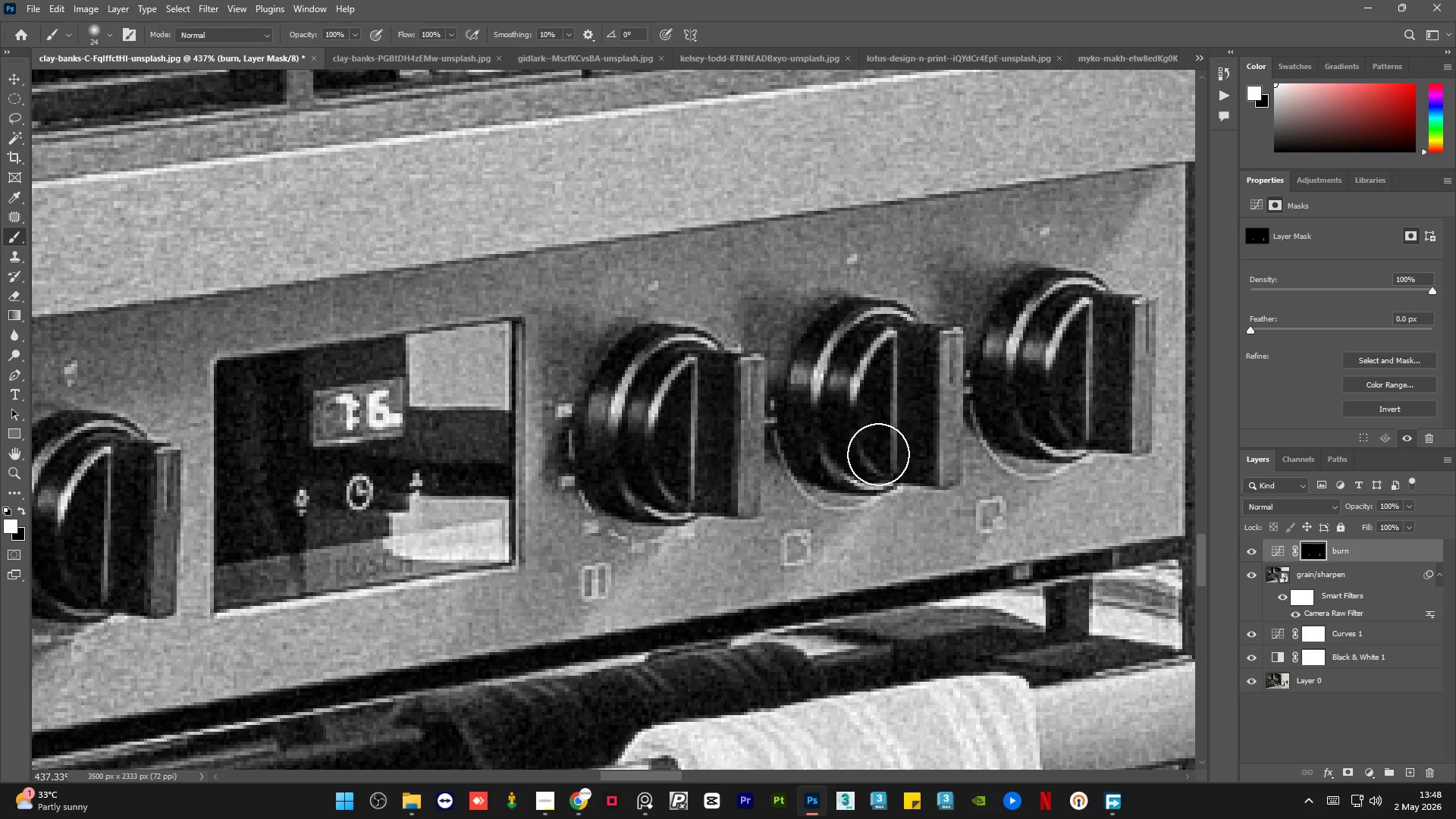 
hold_key(key=AltLeft, duration=0.64)
 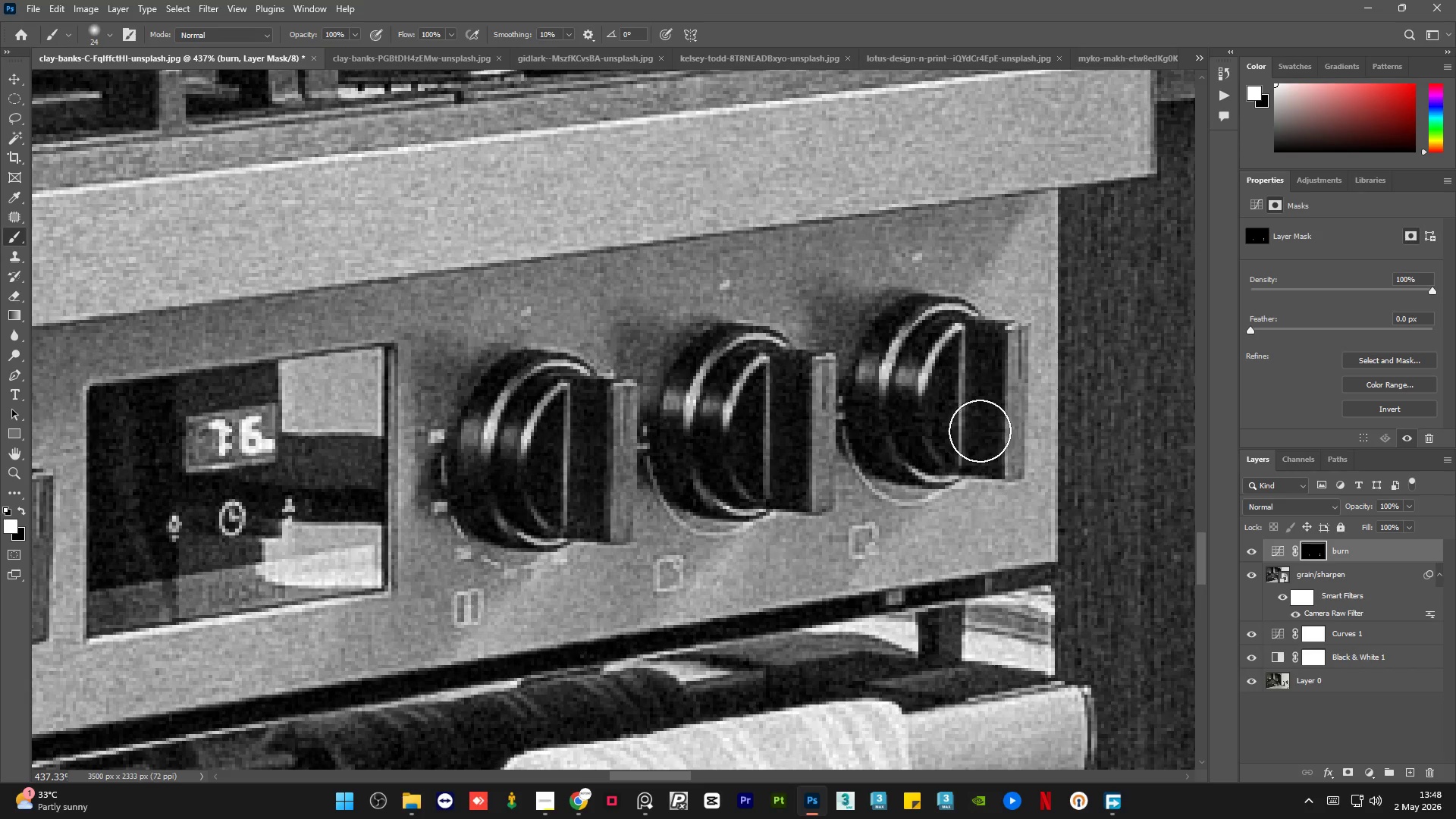 
left_click_drag(start_coordinate=[984, 359], to_coordinate=[980, 482])
 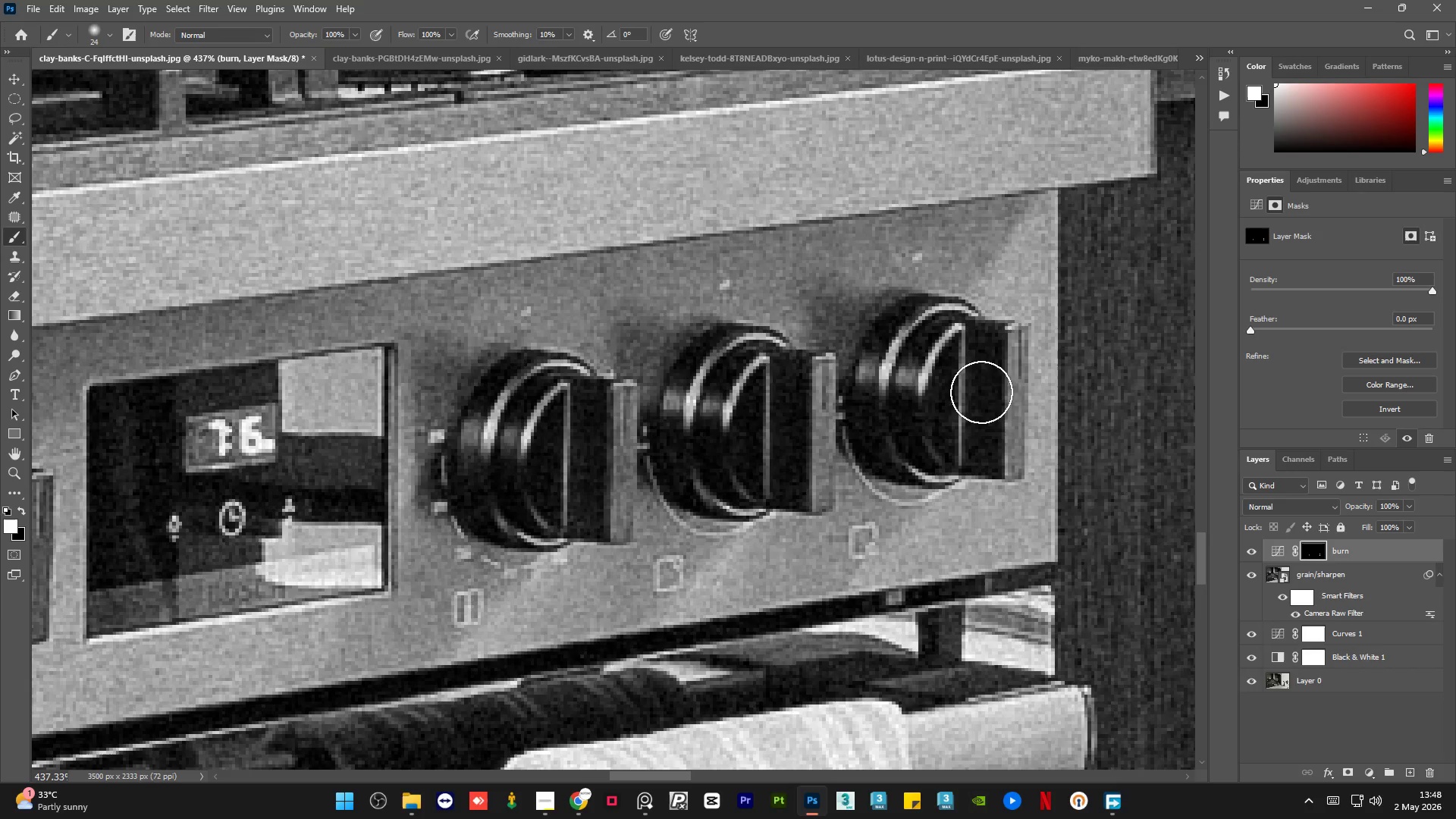 
scroll: coordinate [956, 369], scroll_direction: none, amount: 0.0
 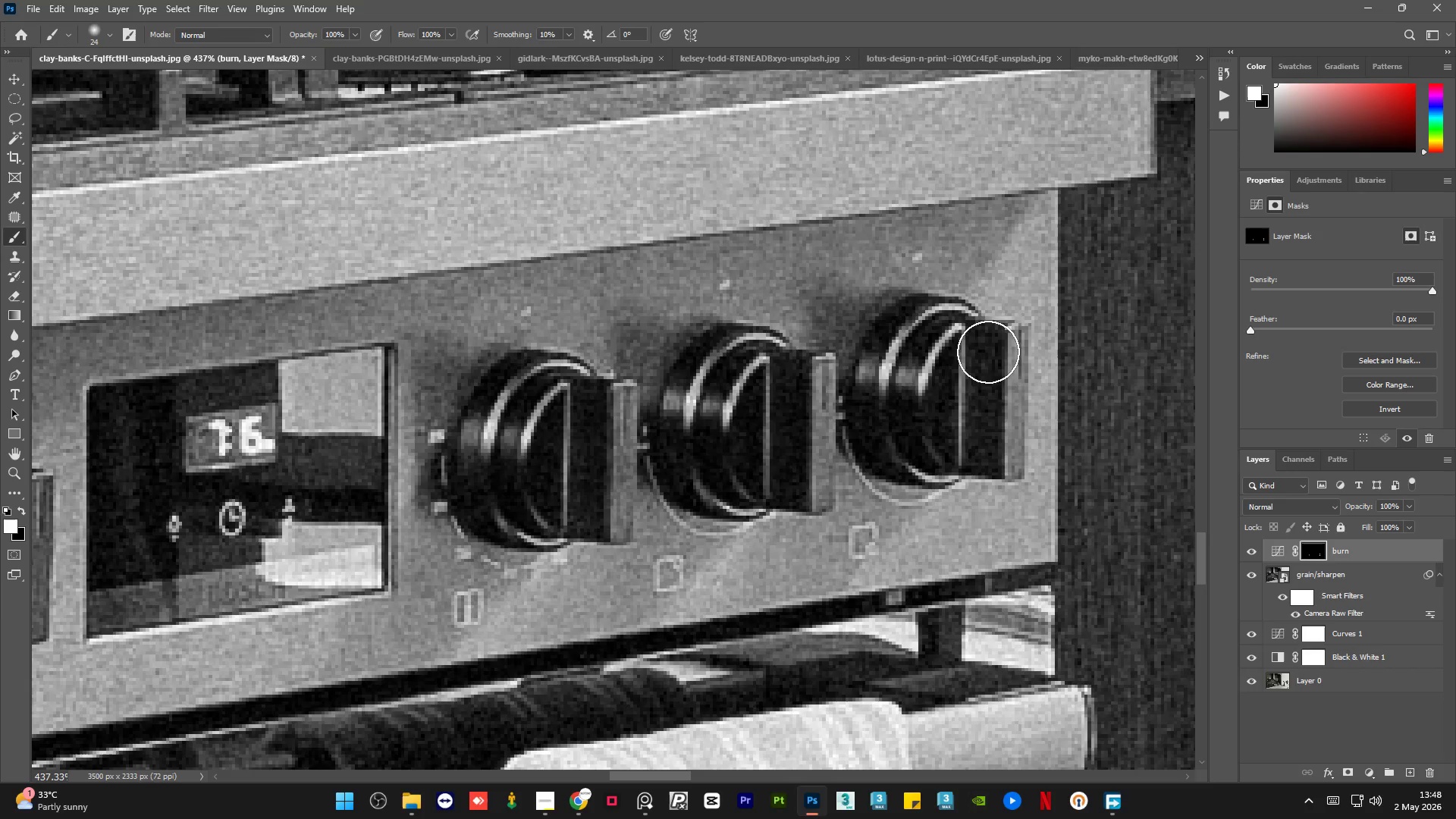 
left_click_drag(start_coordinate=[984, 386], to_coordinate=[978, 475])
 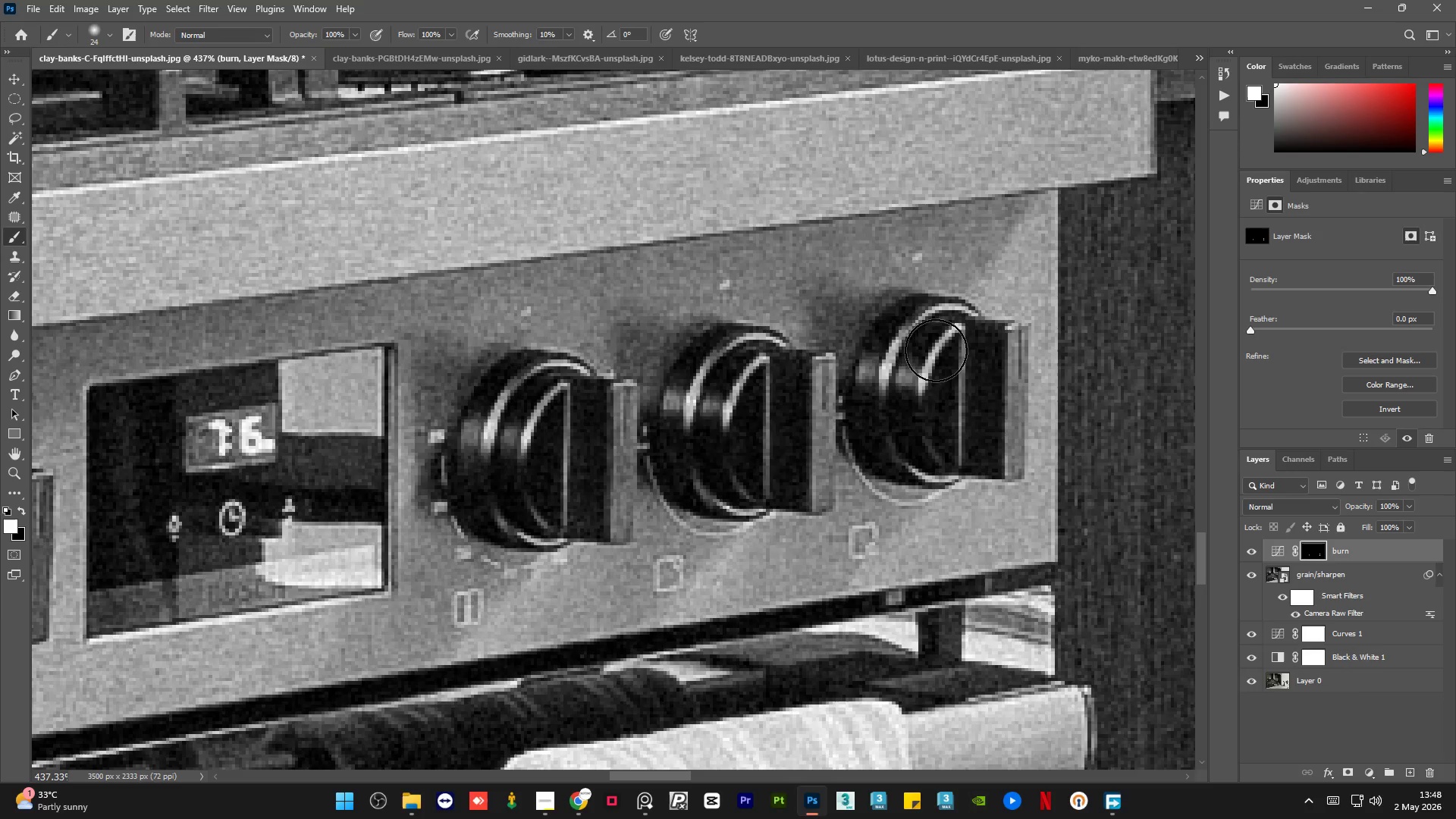 
left_click_drag(start_coordinate=[929, 351], to_coordinate=[906, 391])
 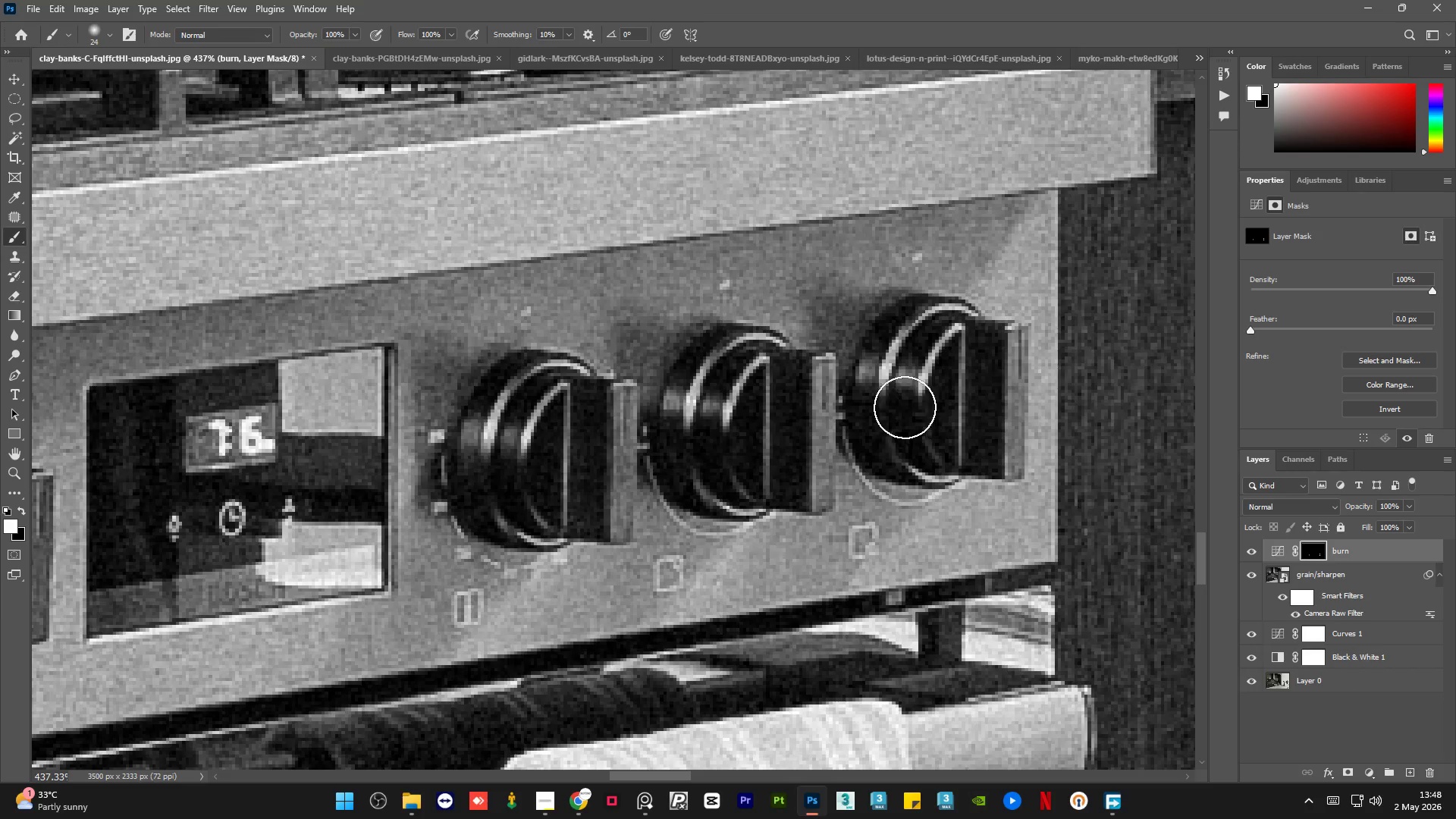 
left_click_drag(start_coordinate=[905, 409], to_coordinate=[924, 465])
 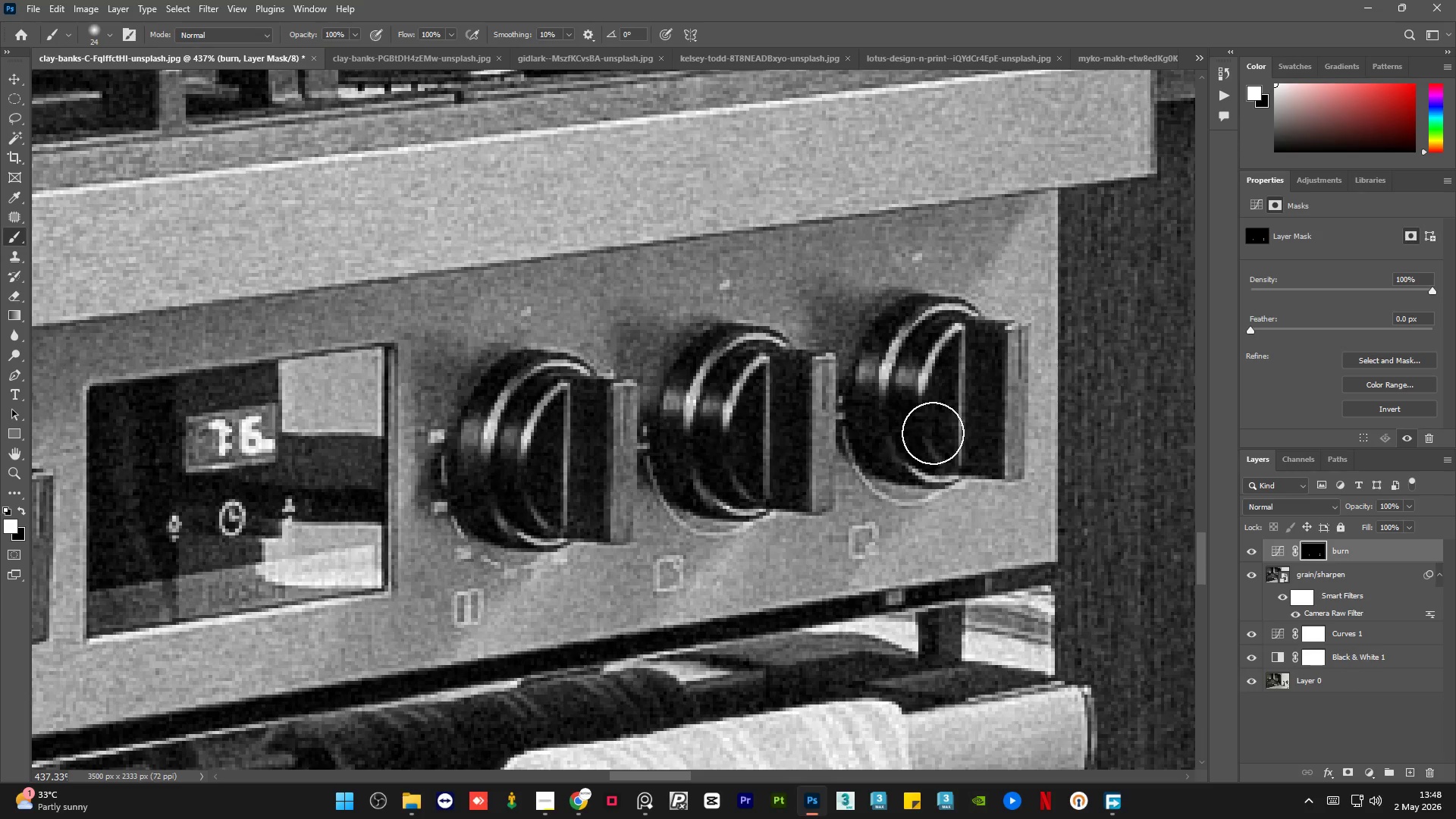 
hold_key(key=AltLeft, duration=1.73)
 